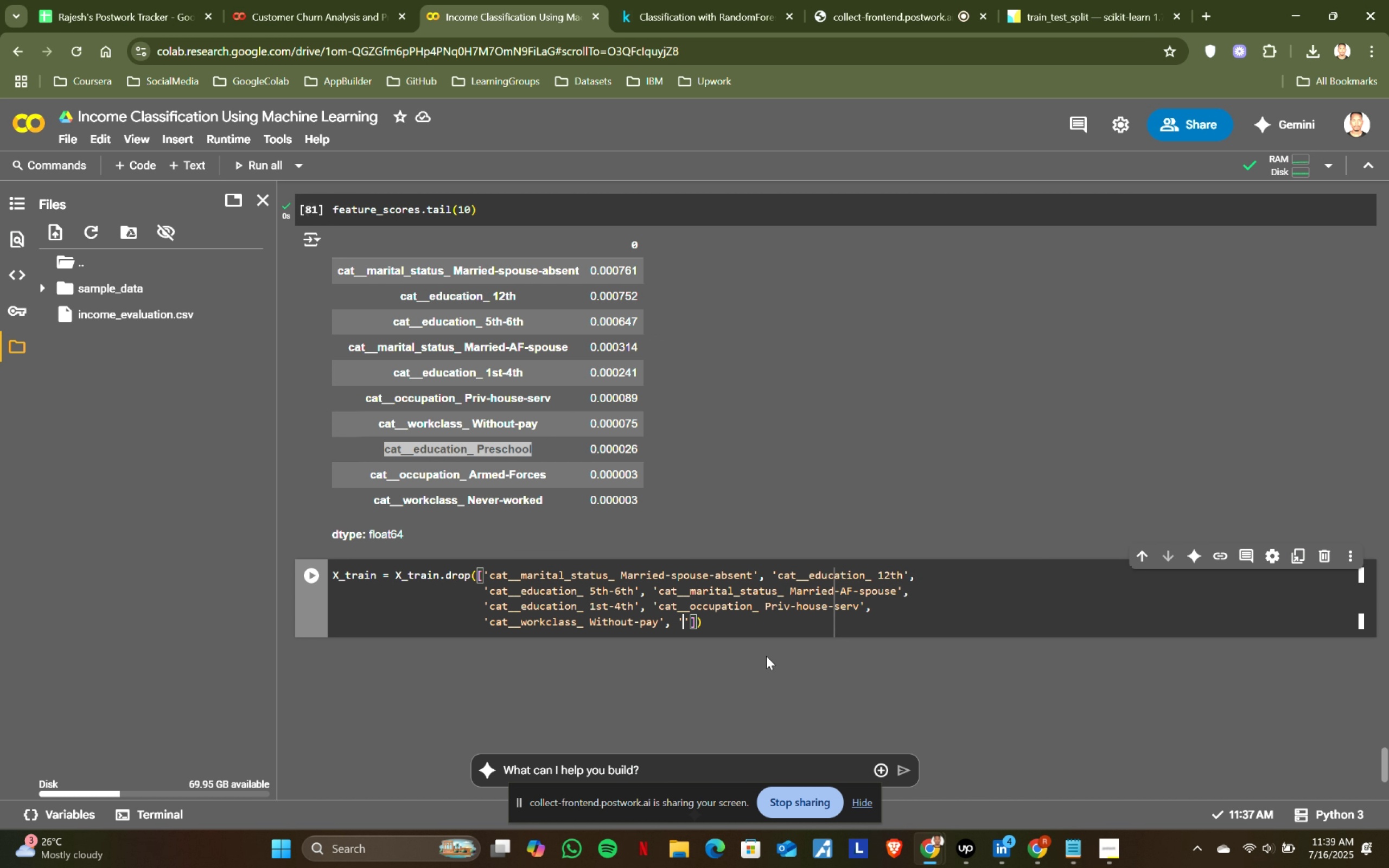 
key(Control+ControlLeft)
 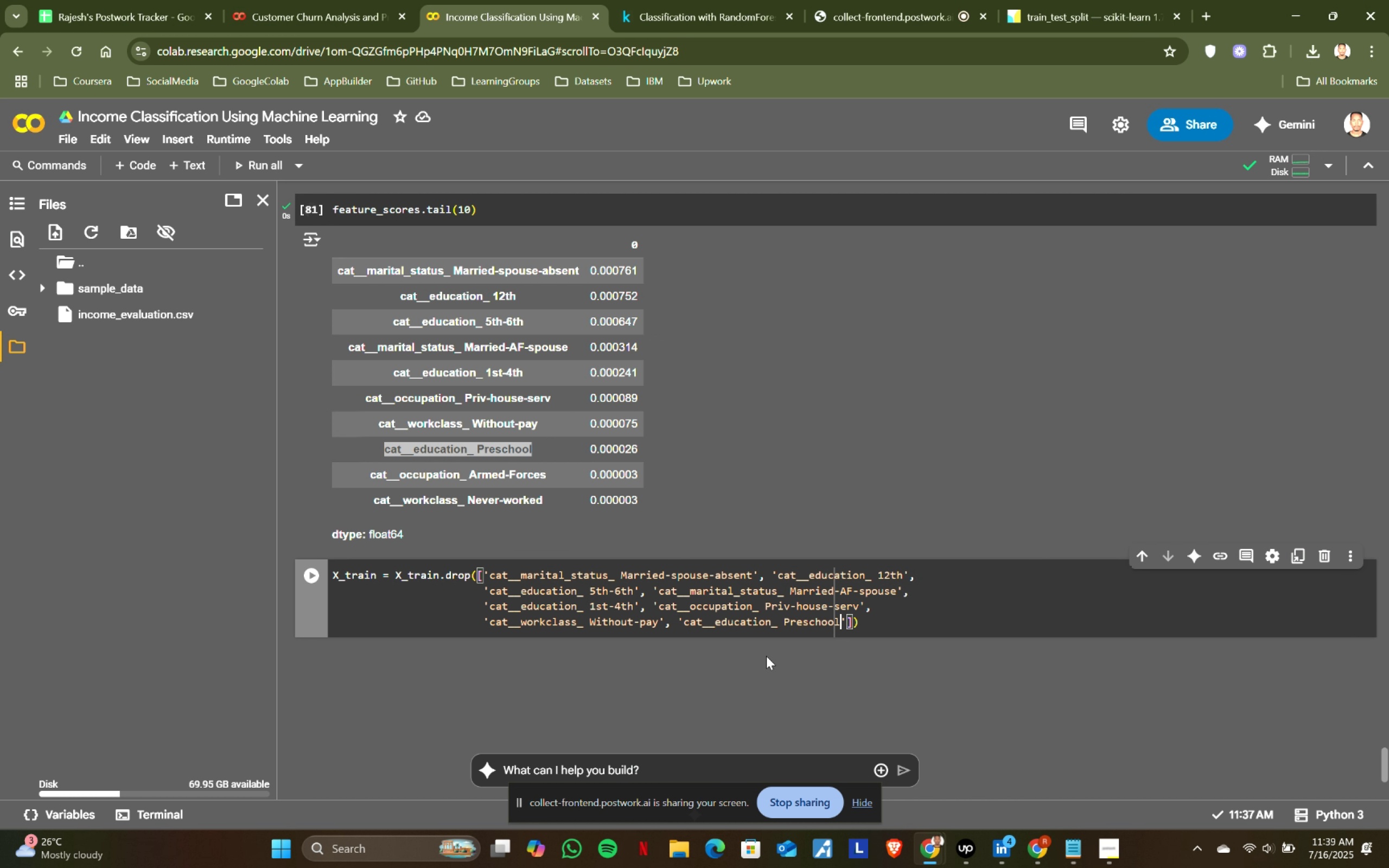 
key(Control+V)
 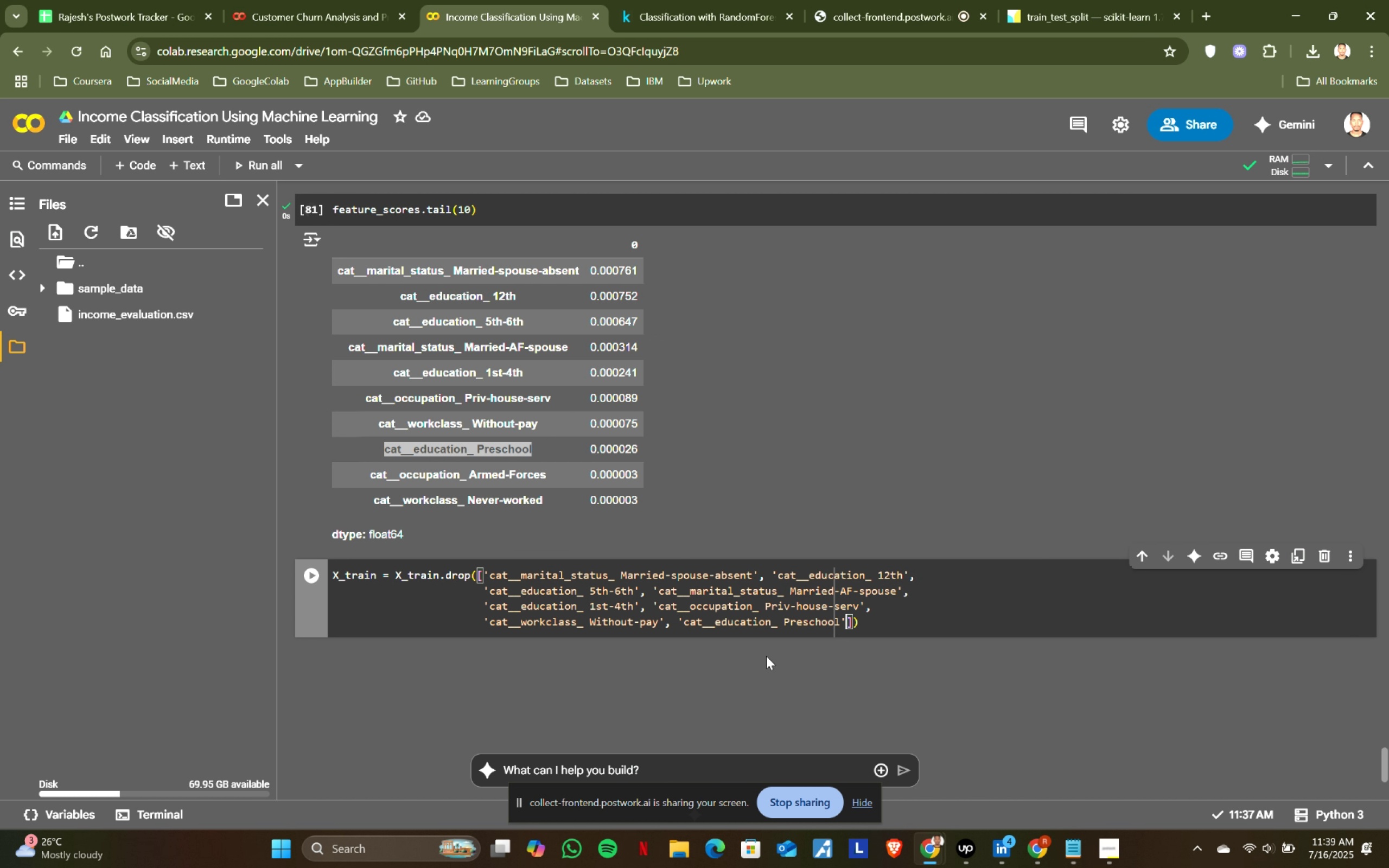 
key(ArrowRight)
 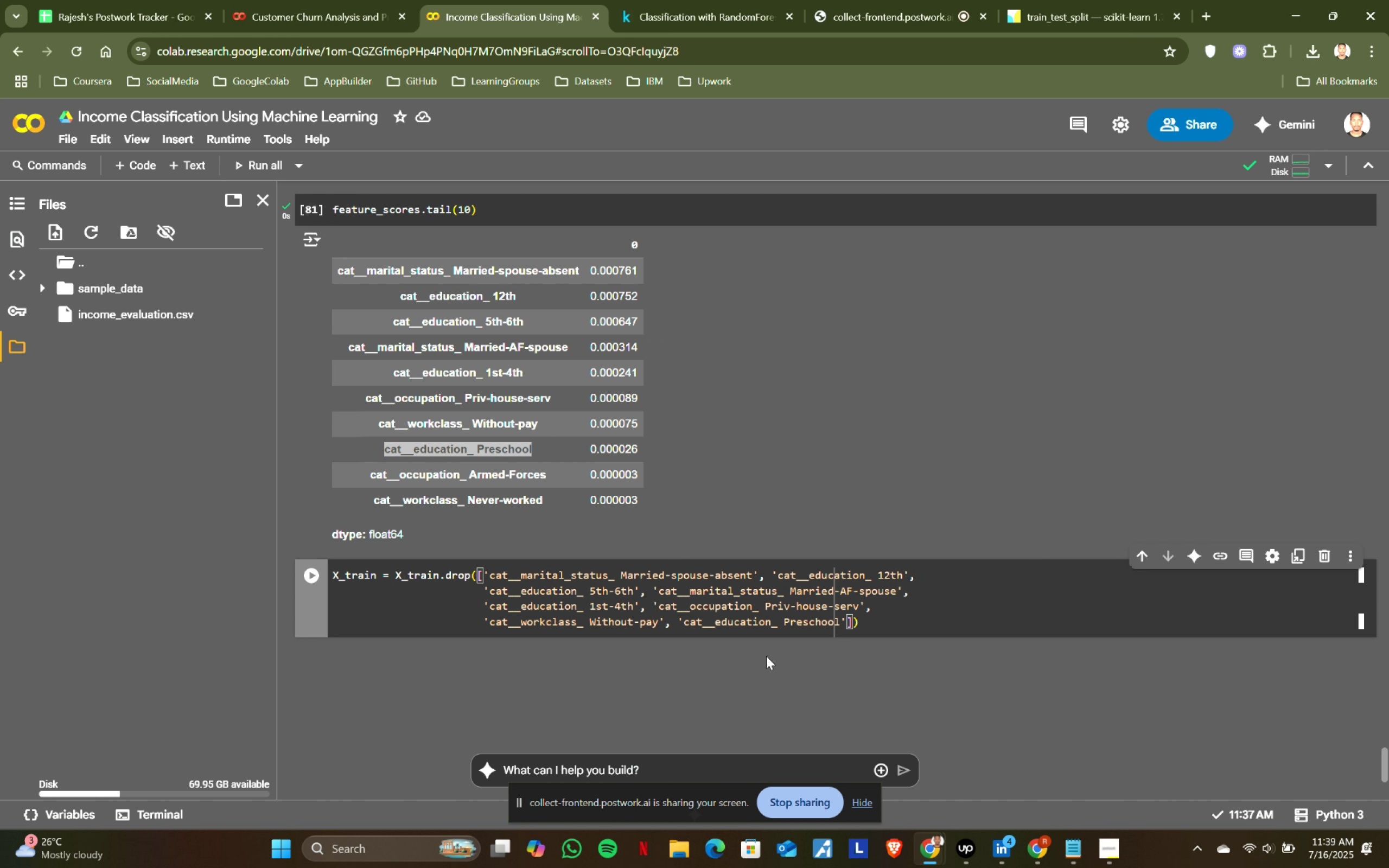 
key(Comma)
 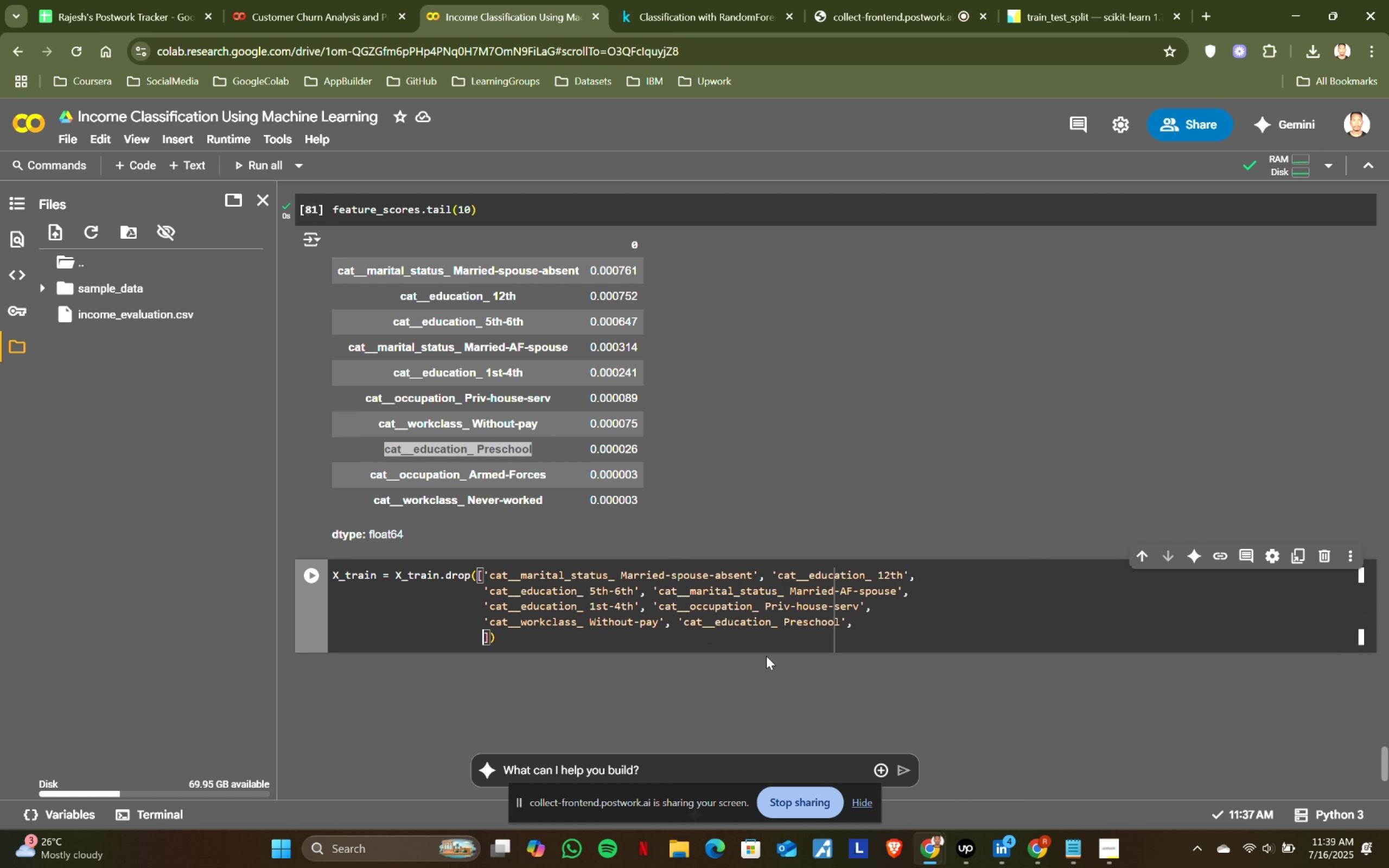 
key(Enter)
 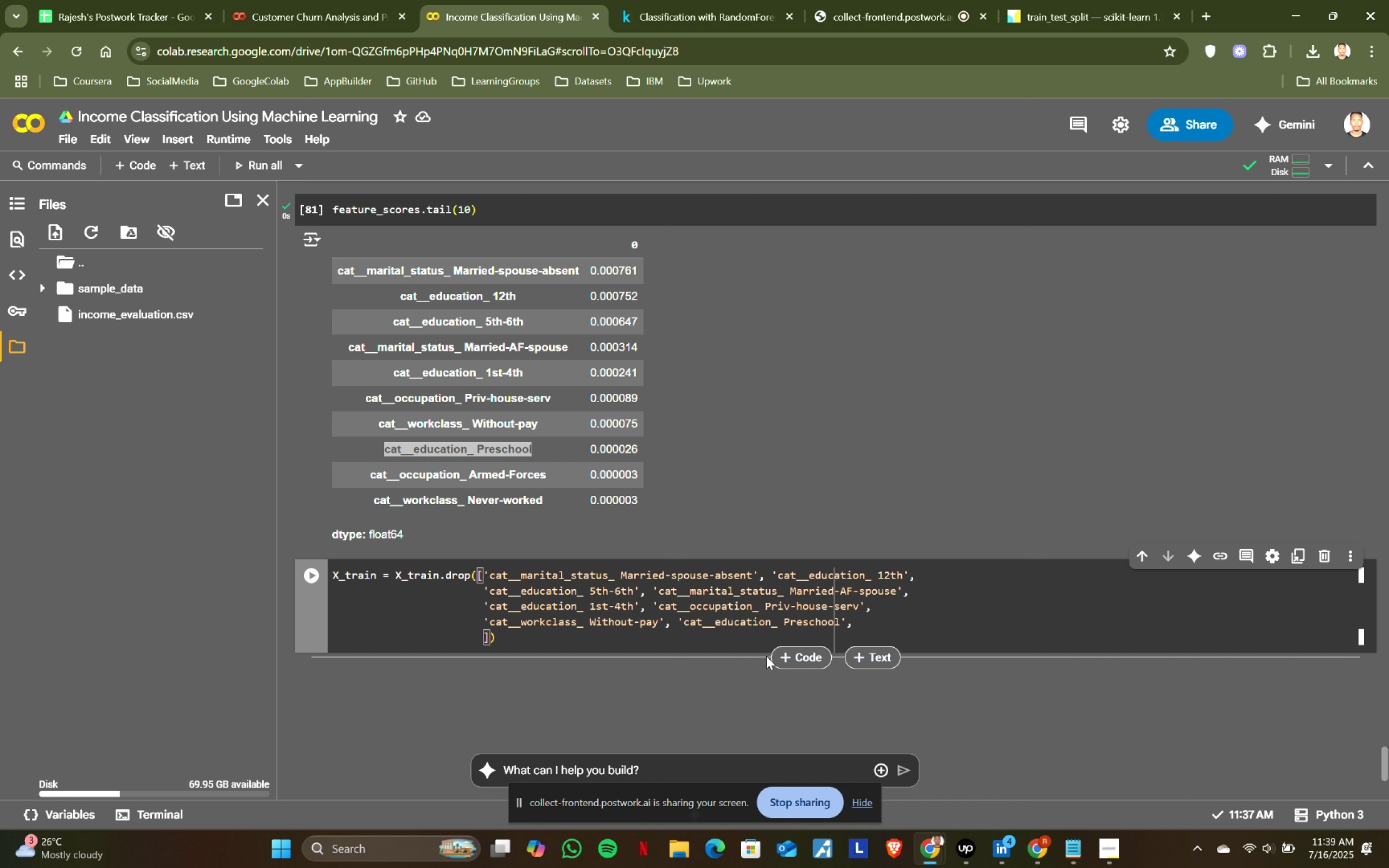 
key(Quote)
 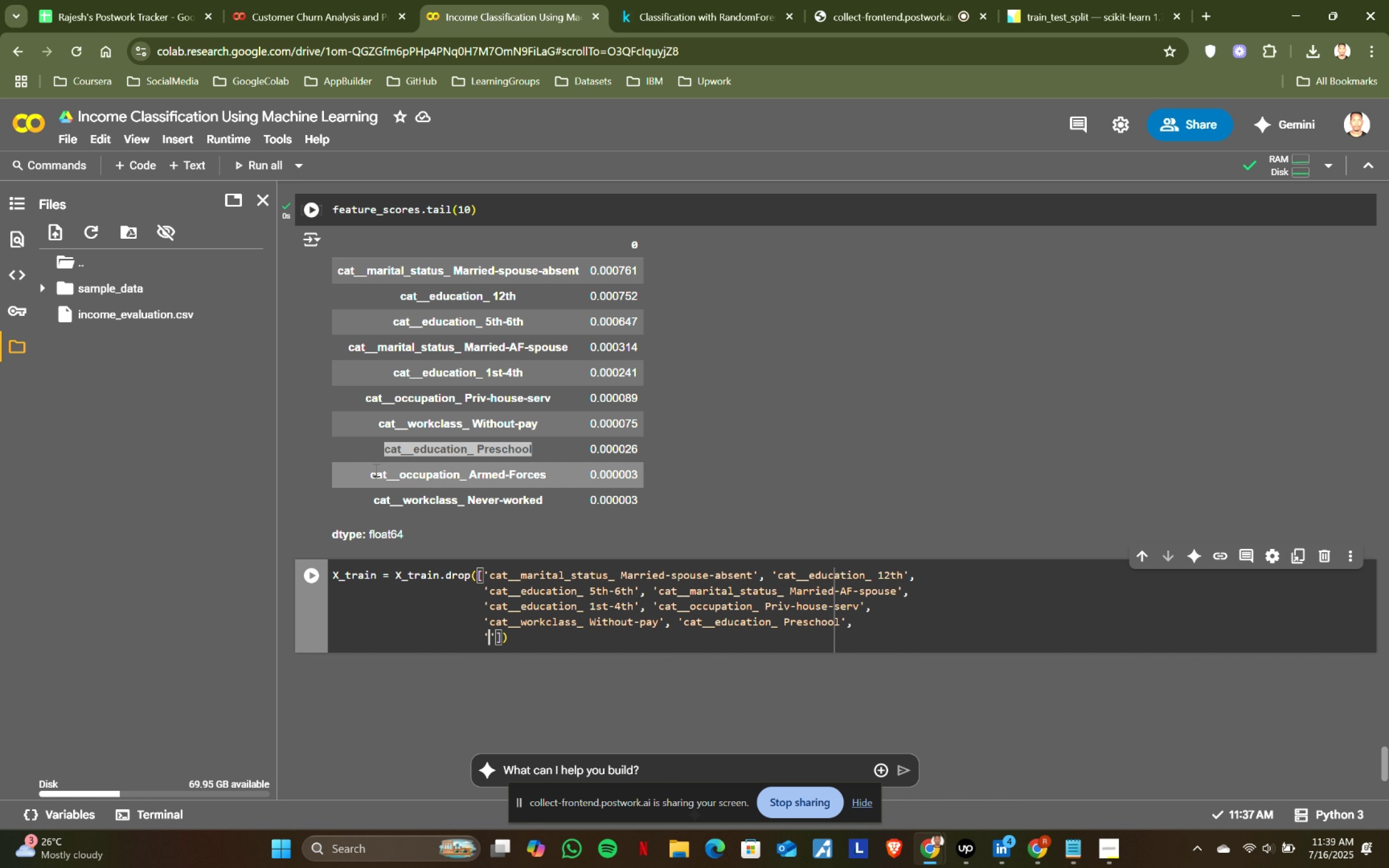 
left_click_drag(start_coordinate=[369, 472], to_coordinate=[541, 474])
 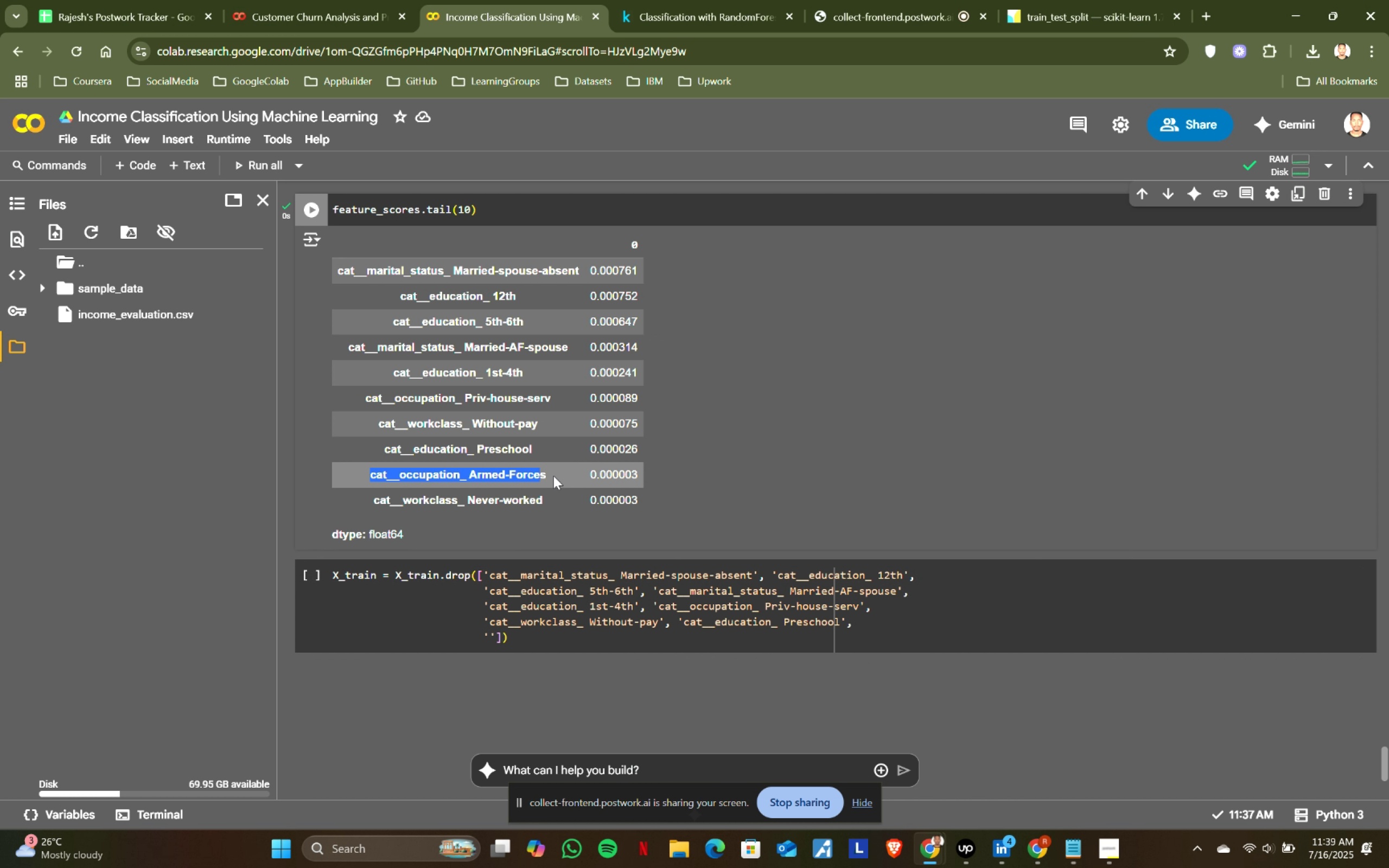 
hold_key(key=ShiftLeft, duration=0.38)
left_click([549, 472])
 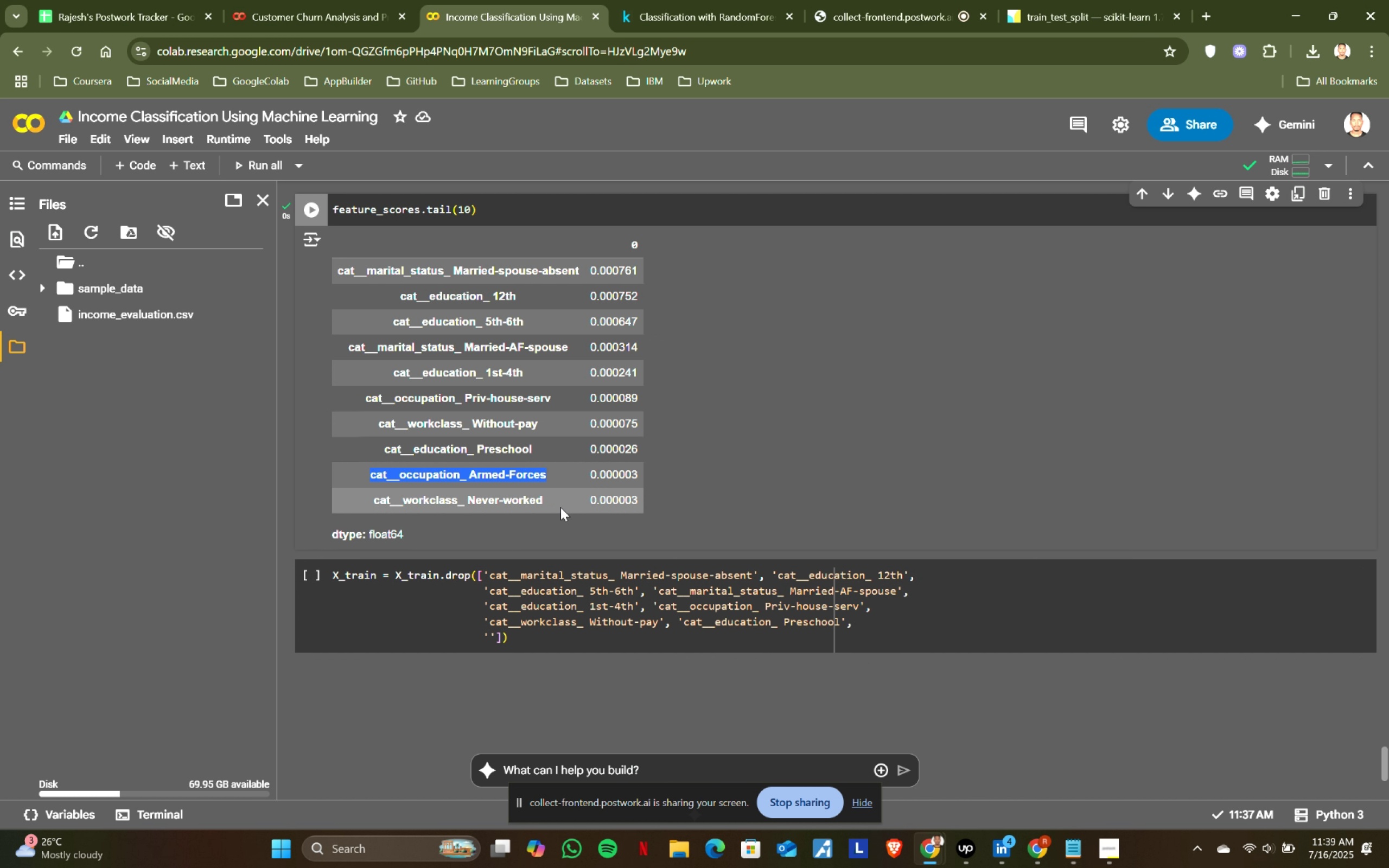 
key(Control+ControlLeft)
 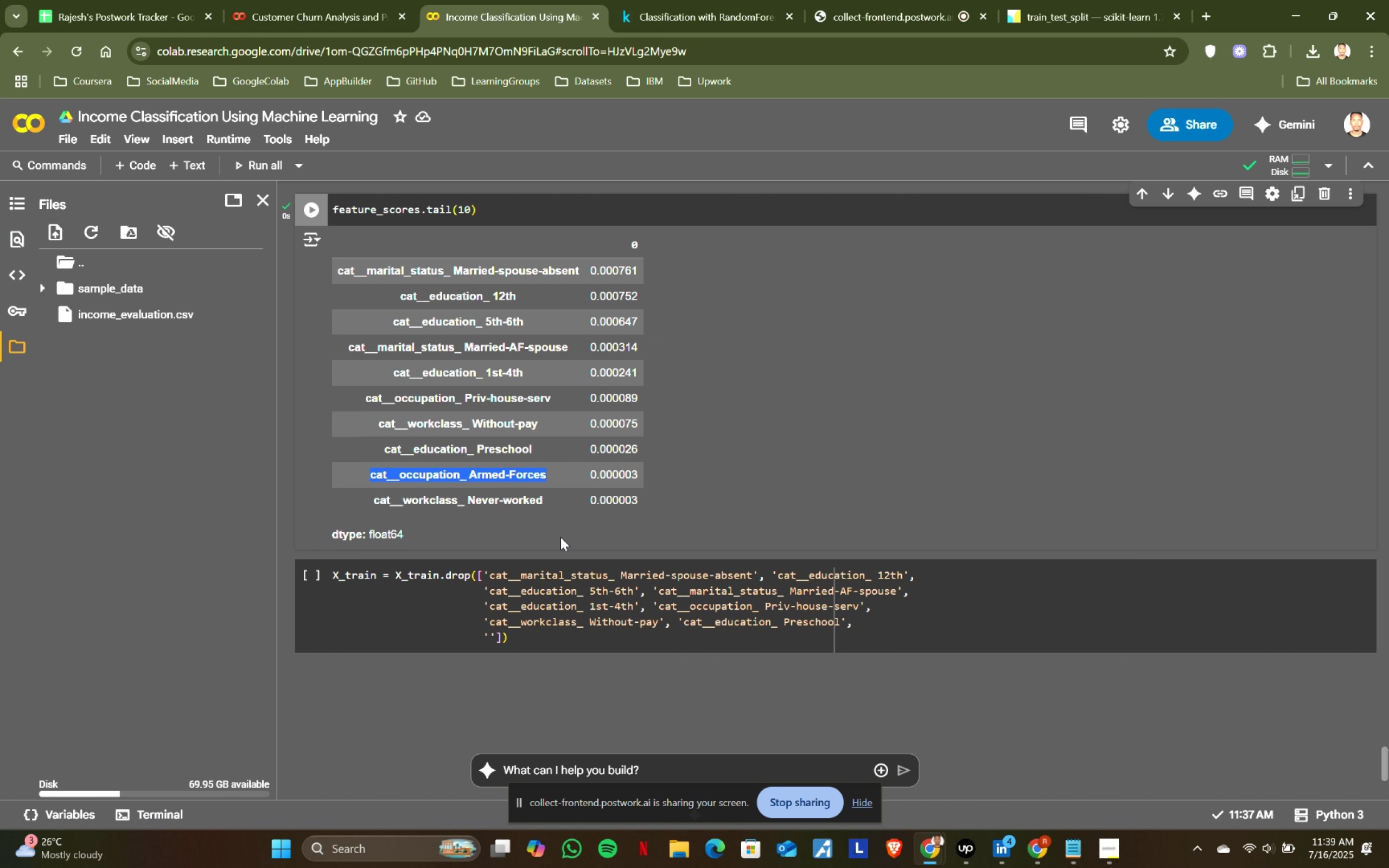 
key(Control+C)
 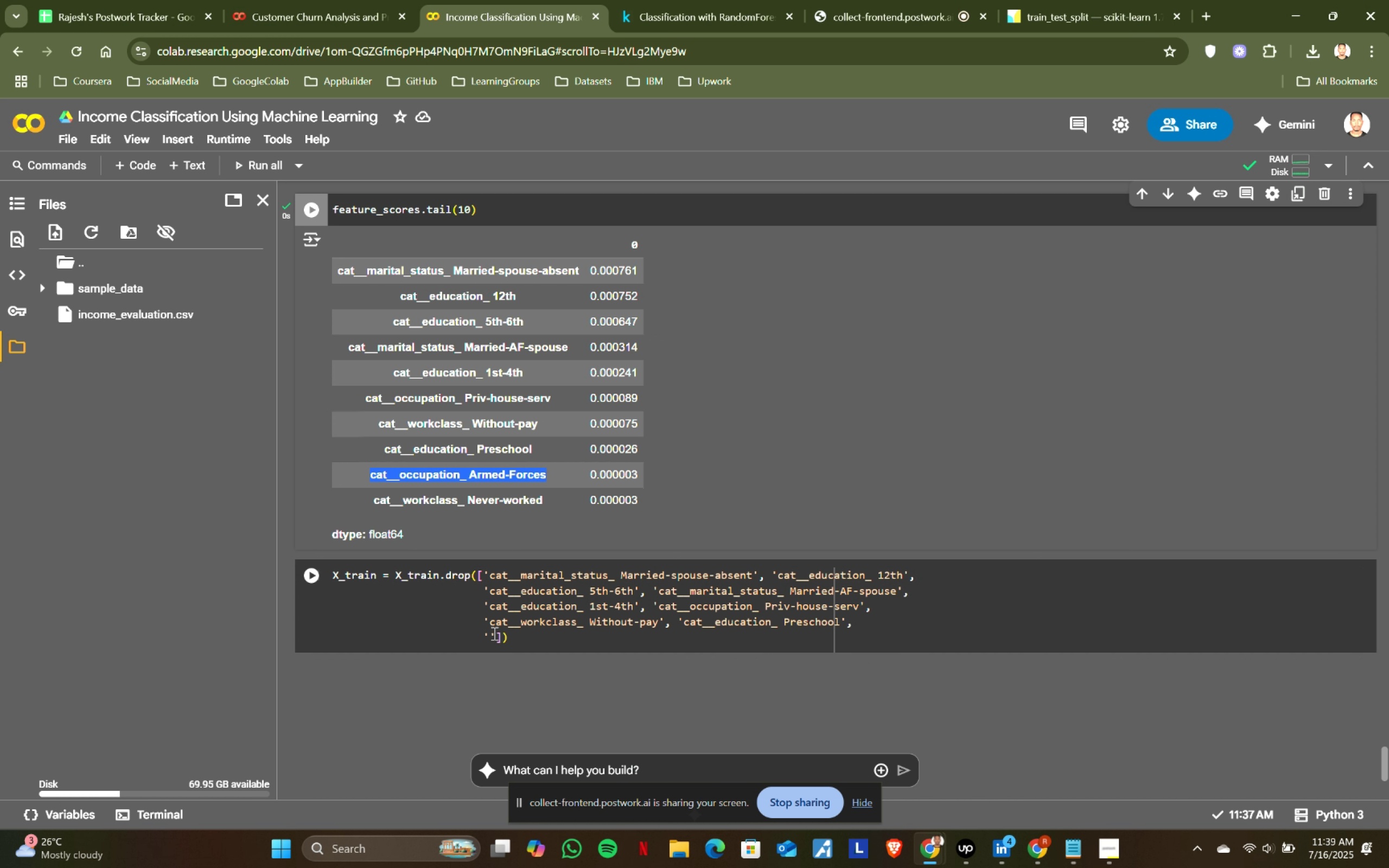 
left_click([490, 632])
 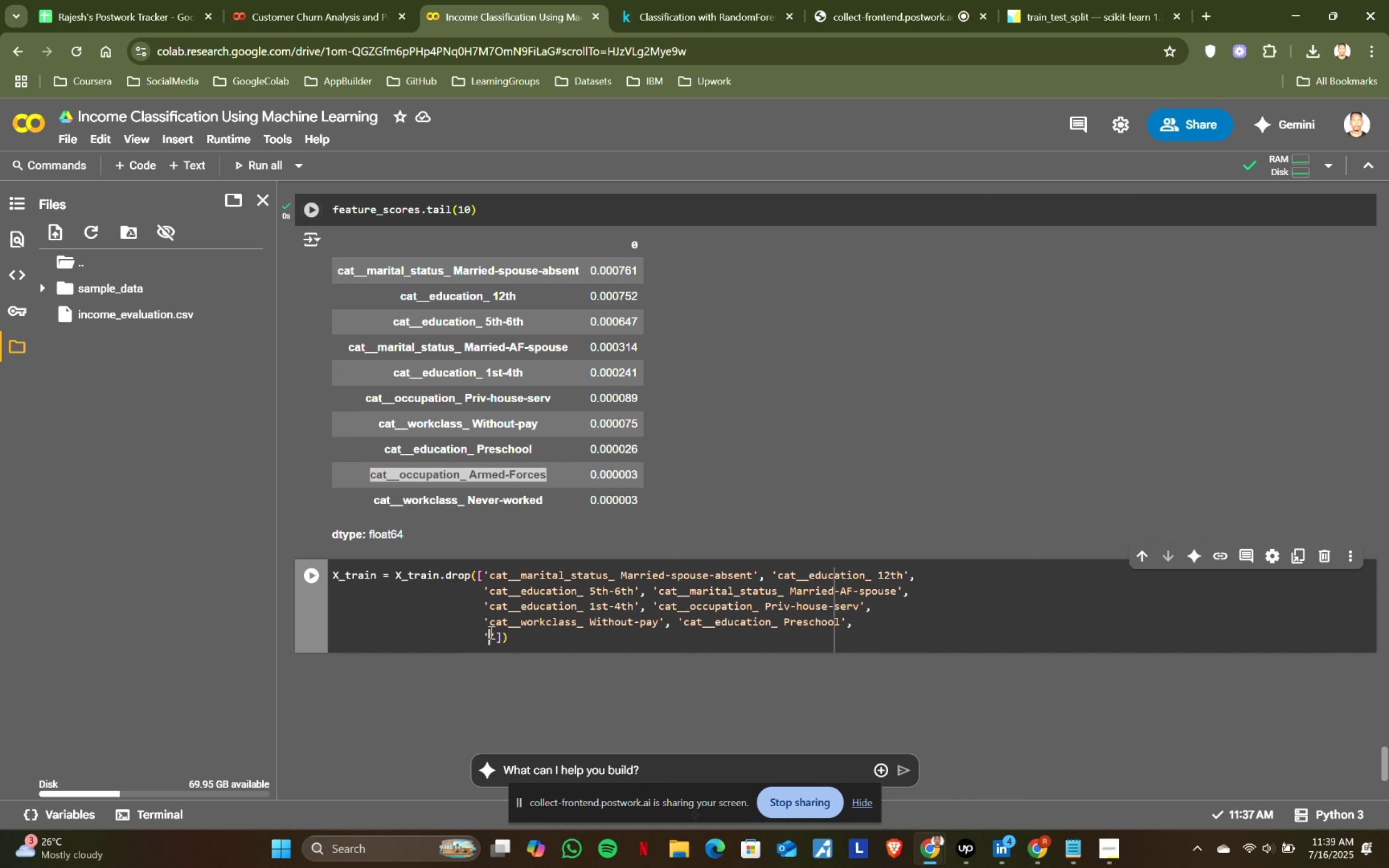 
key(Control+ControlLeft)
 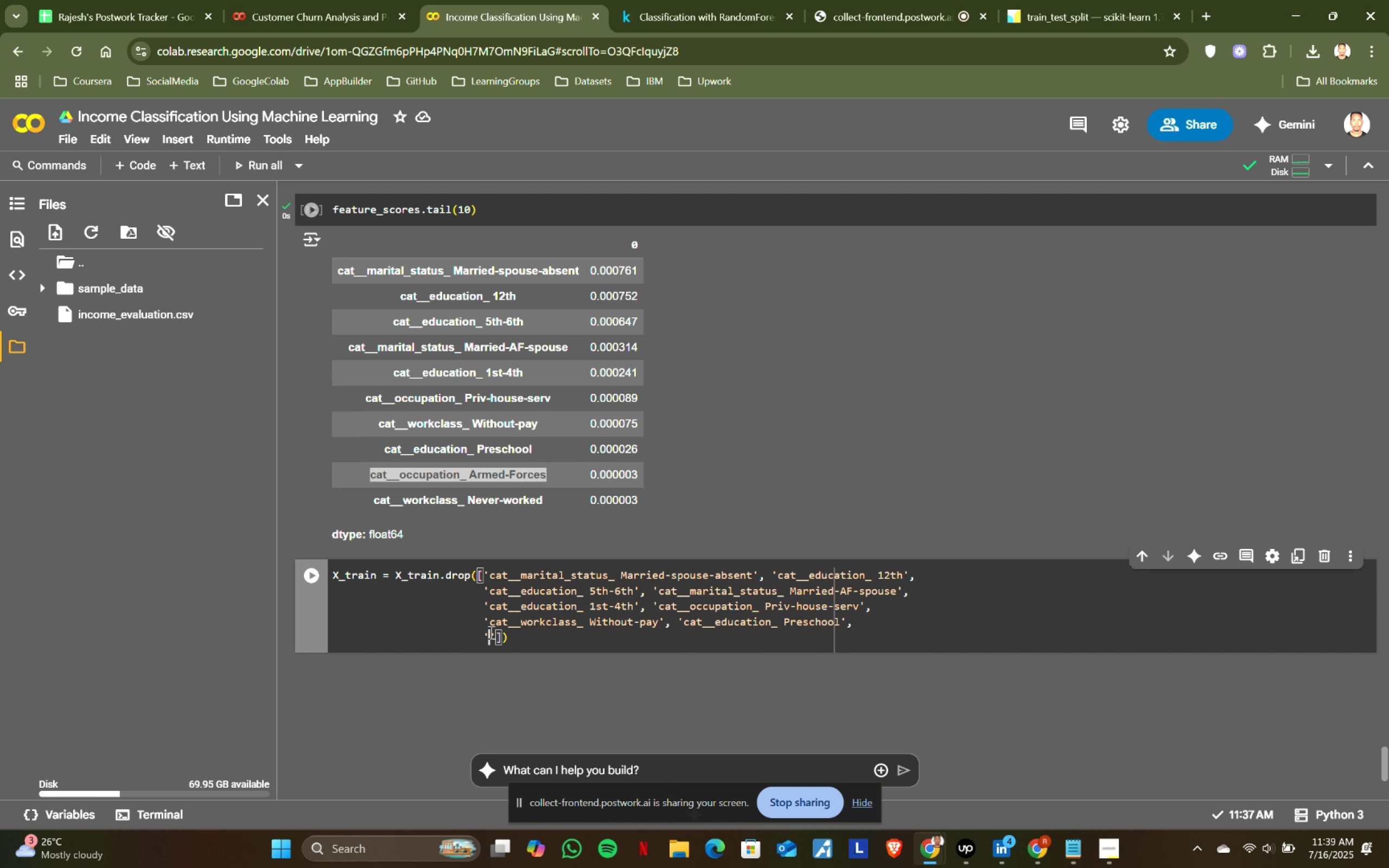 
key(Control+V)
 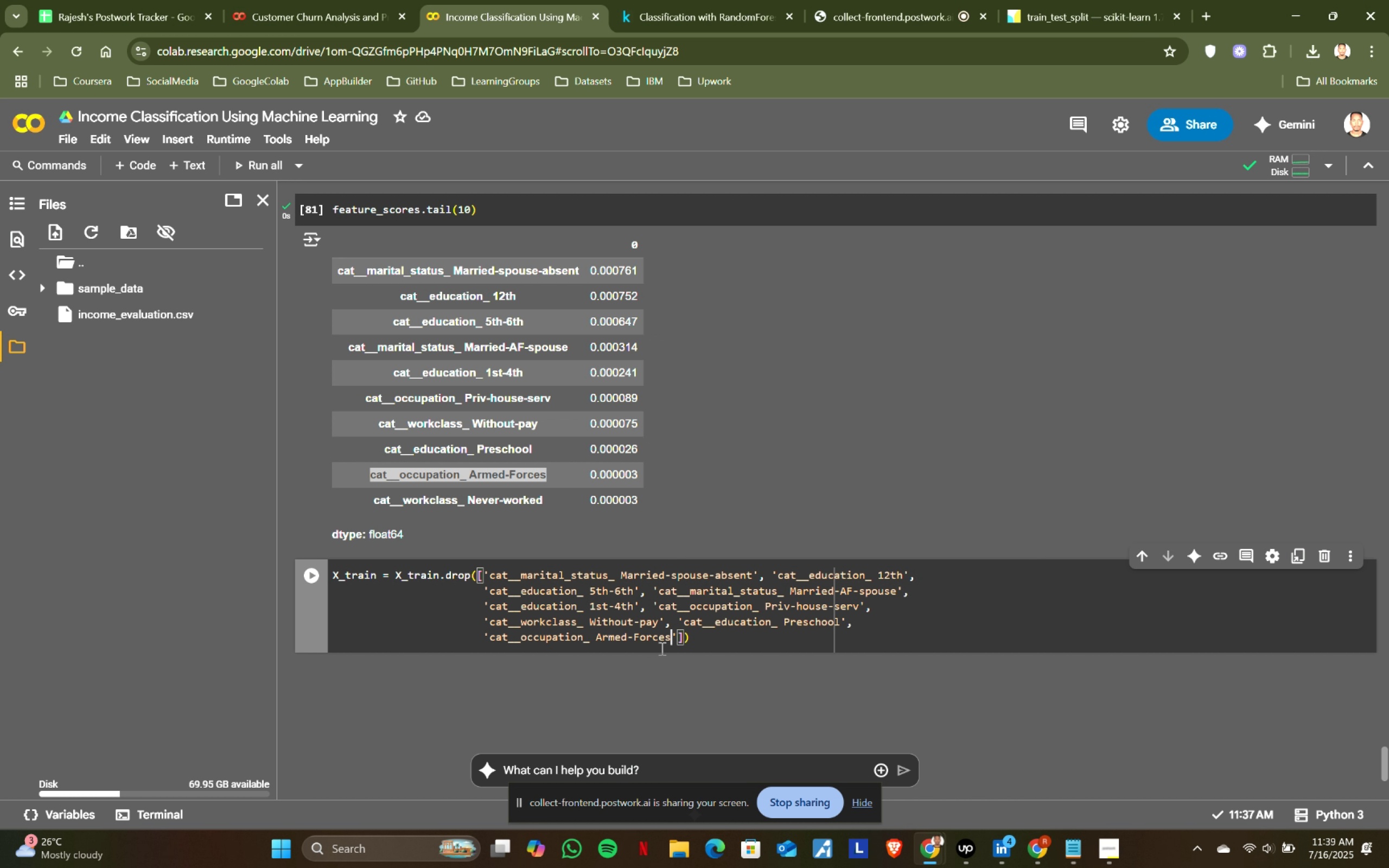 
key(ArrowRight)
 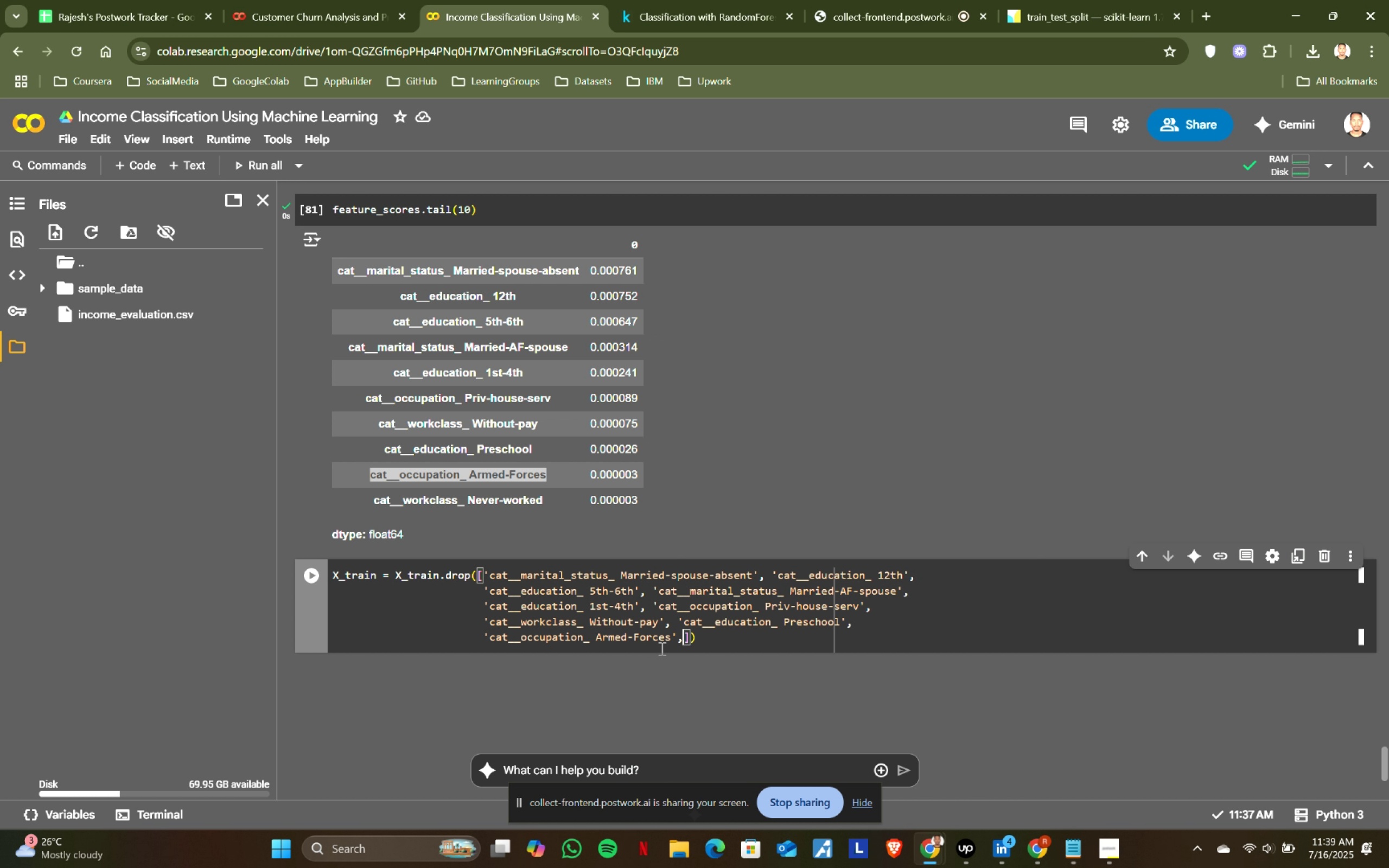 
key(Comma)
 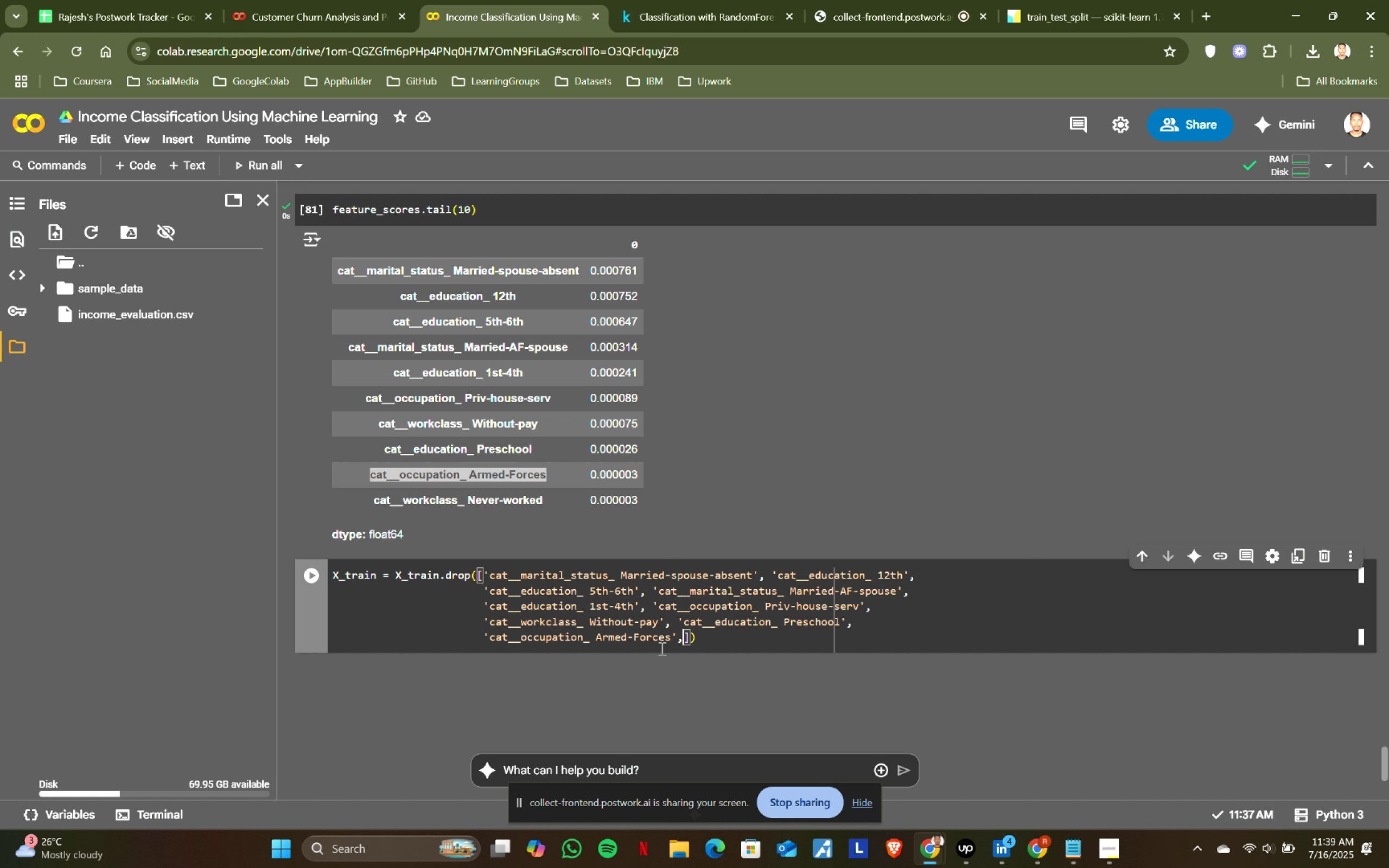 
key(Space)
 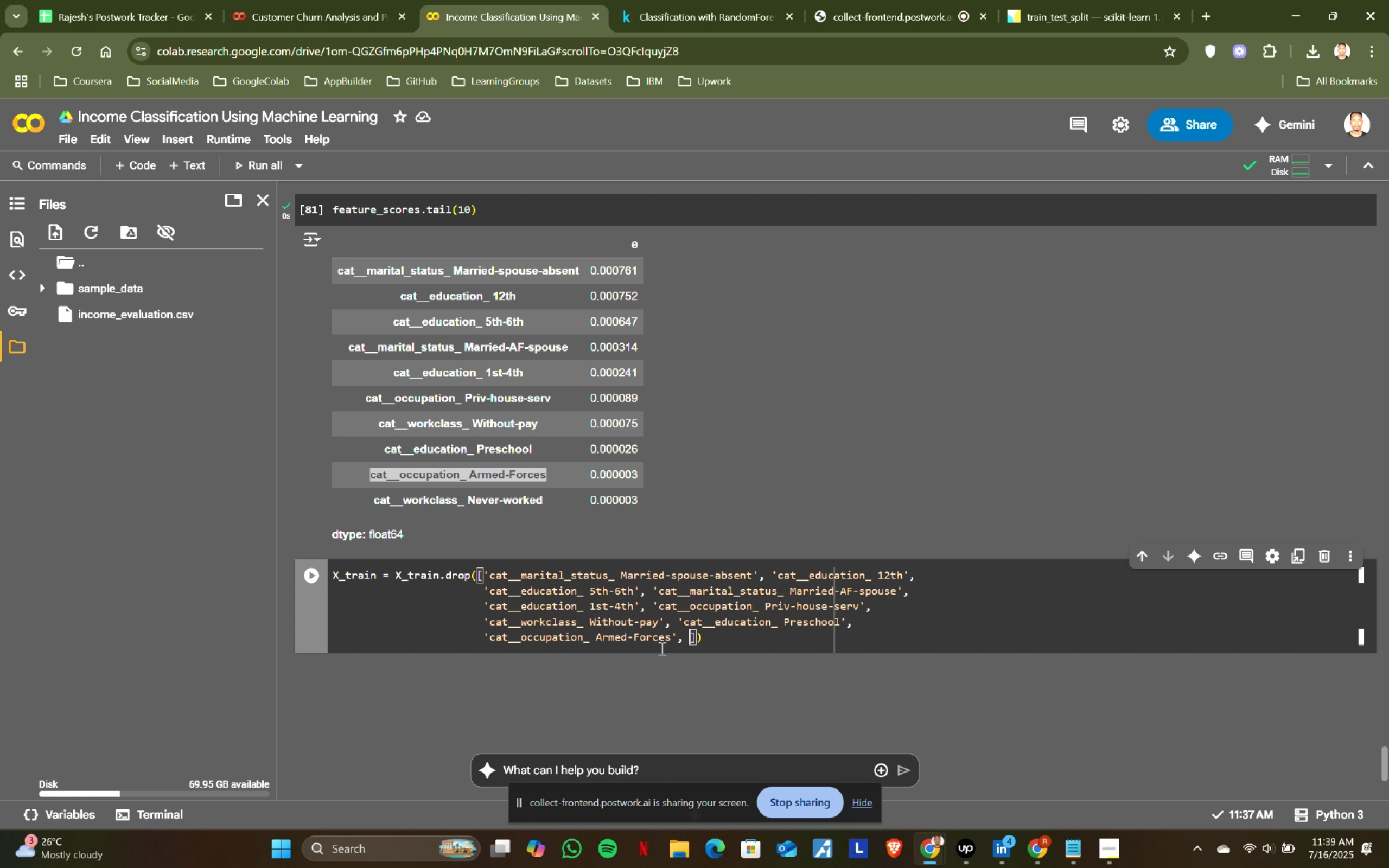 
key(Quote)
 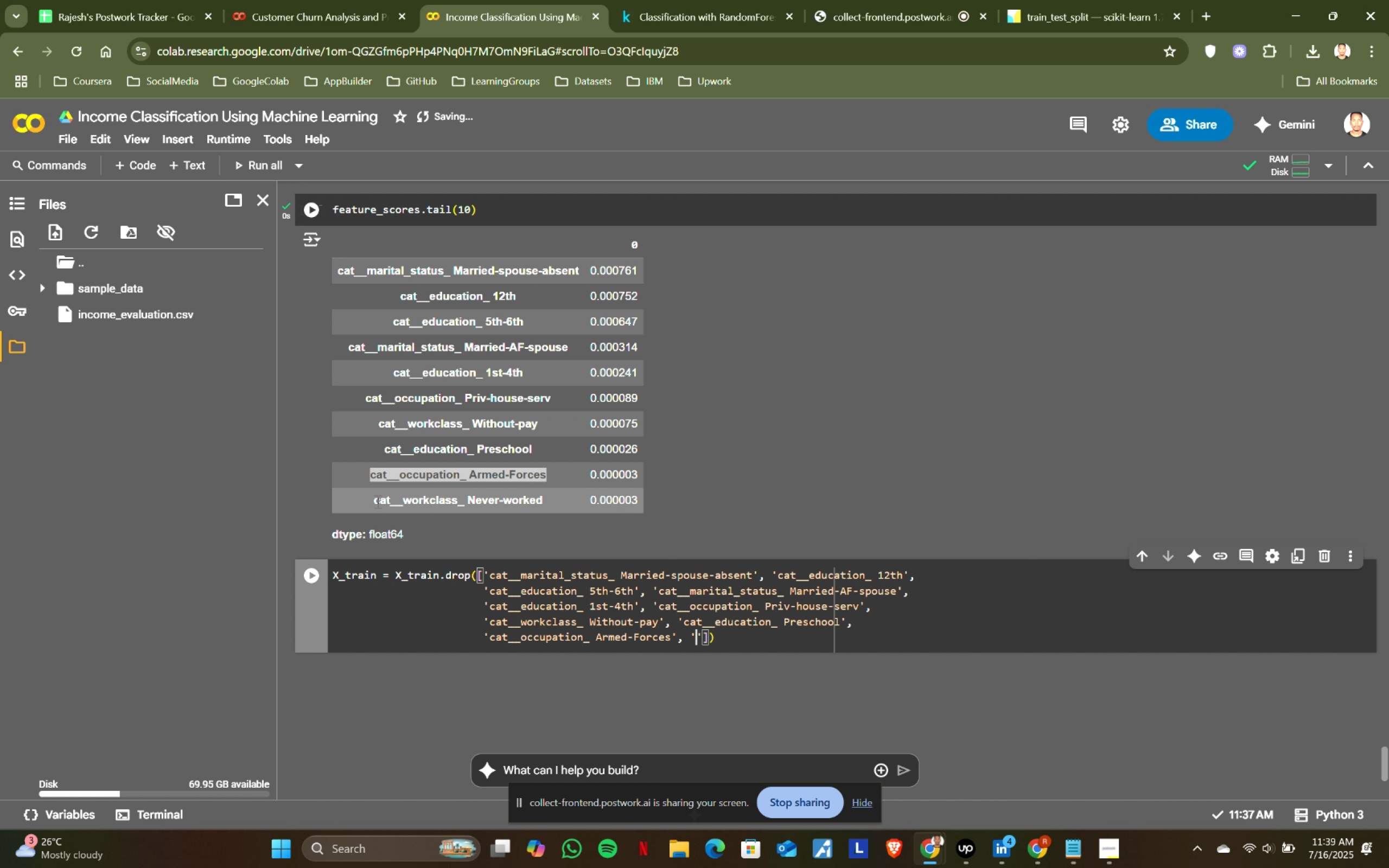 
left_click_drag(start_coordinate=[373, 501], to_coordinate=[564, 499])
 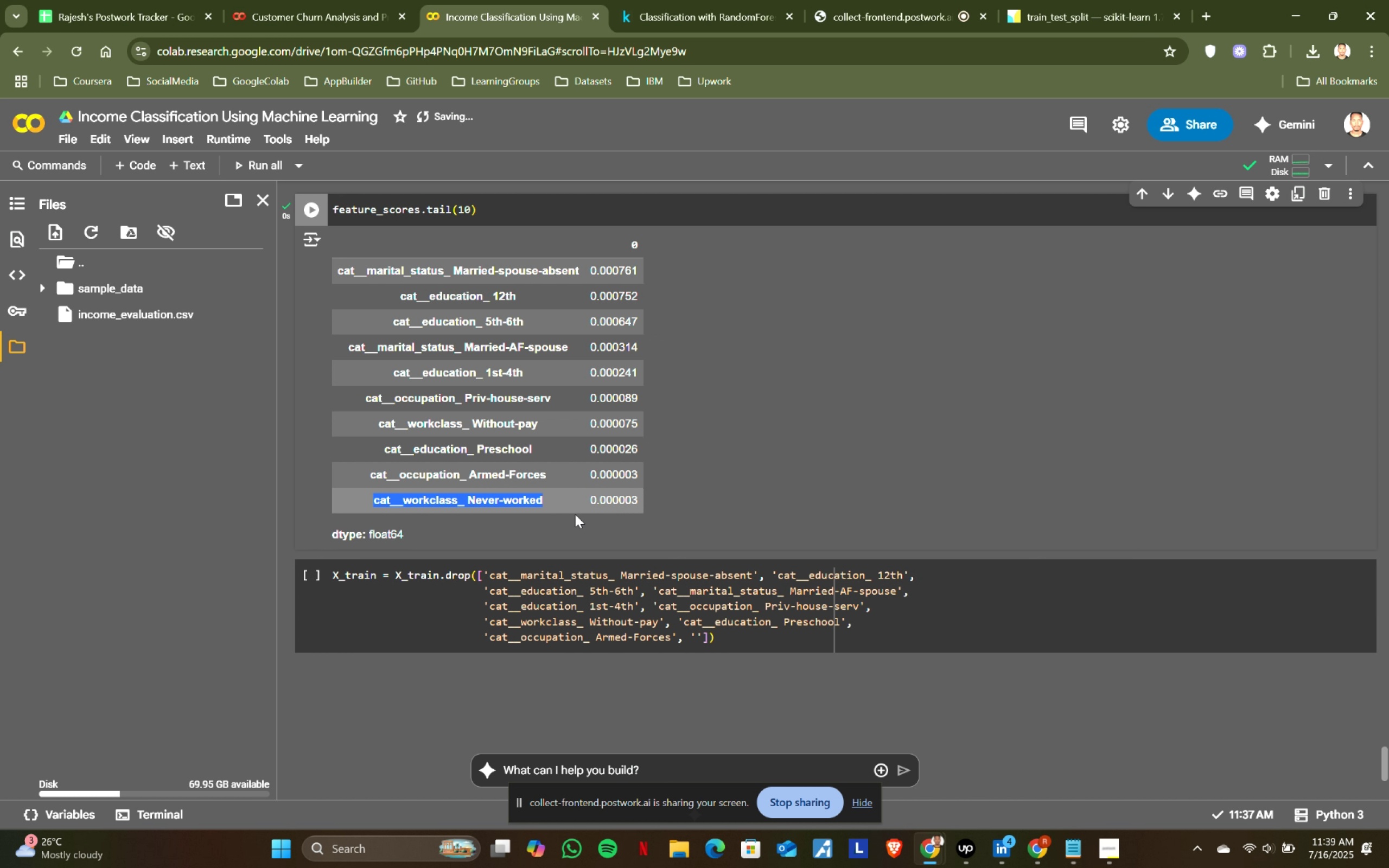 
key(Control+ControlLeft)
 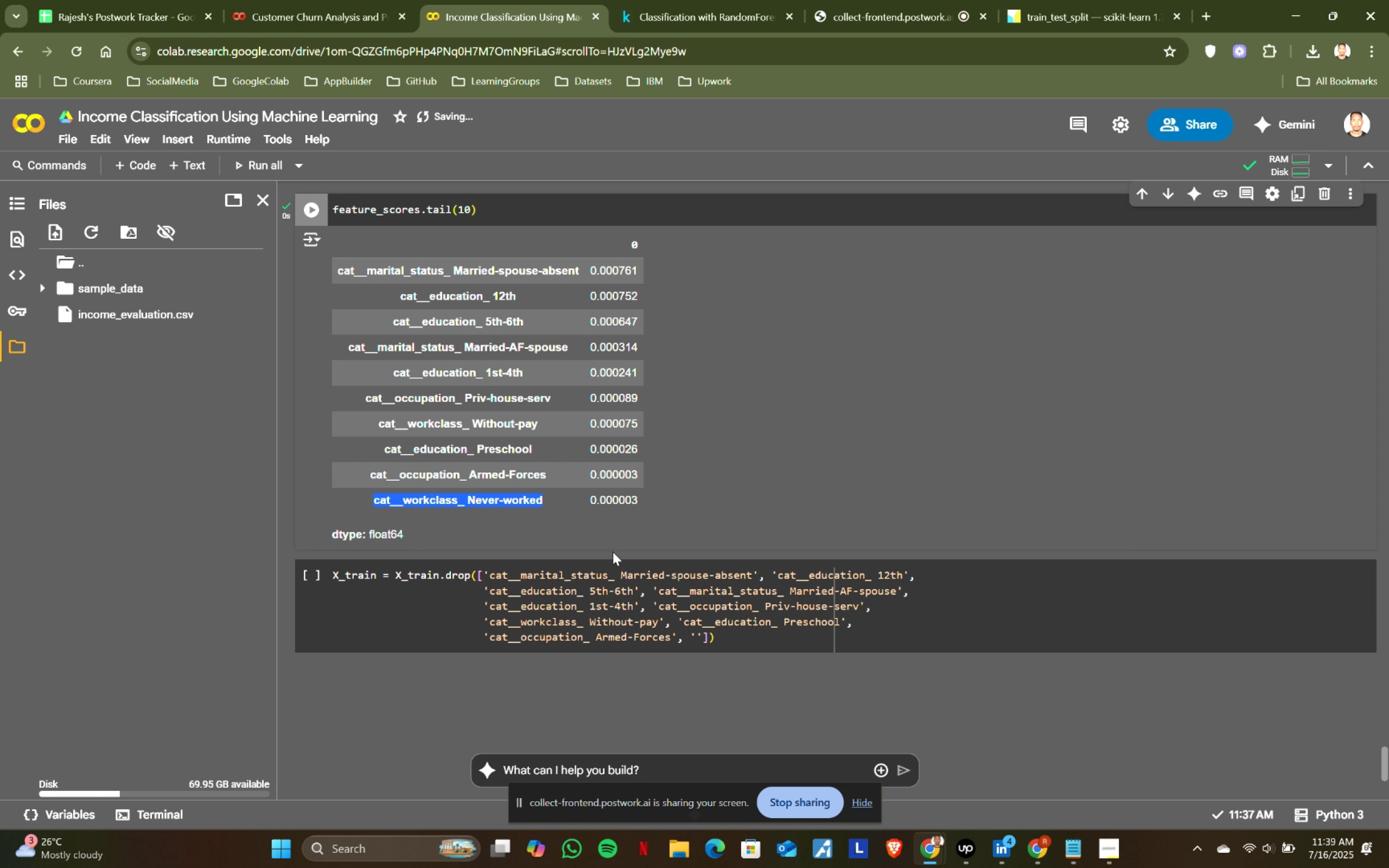 
key(Control+C)
 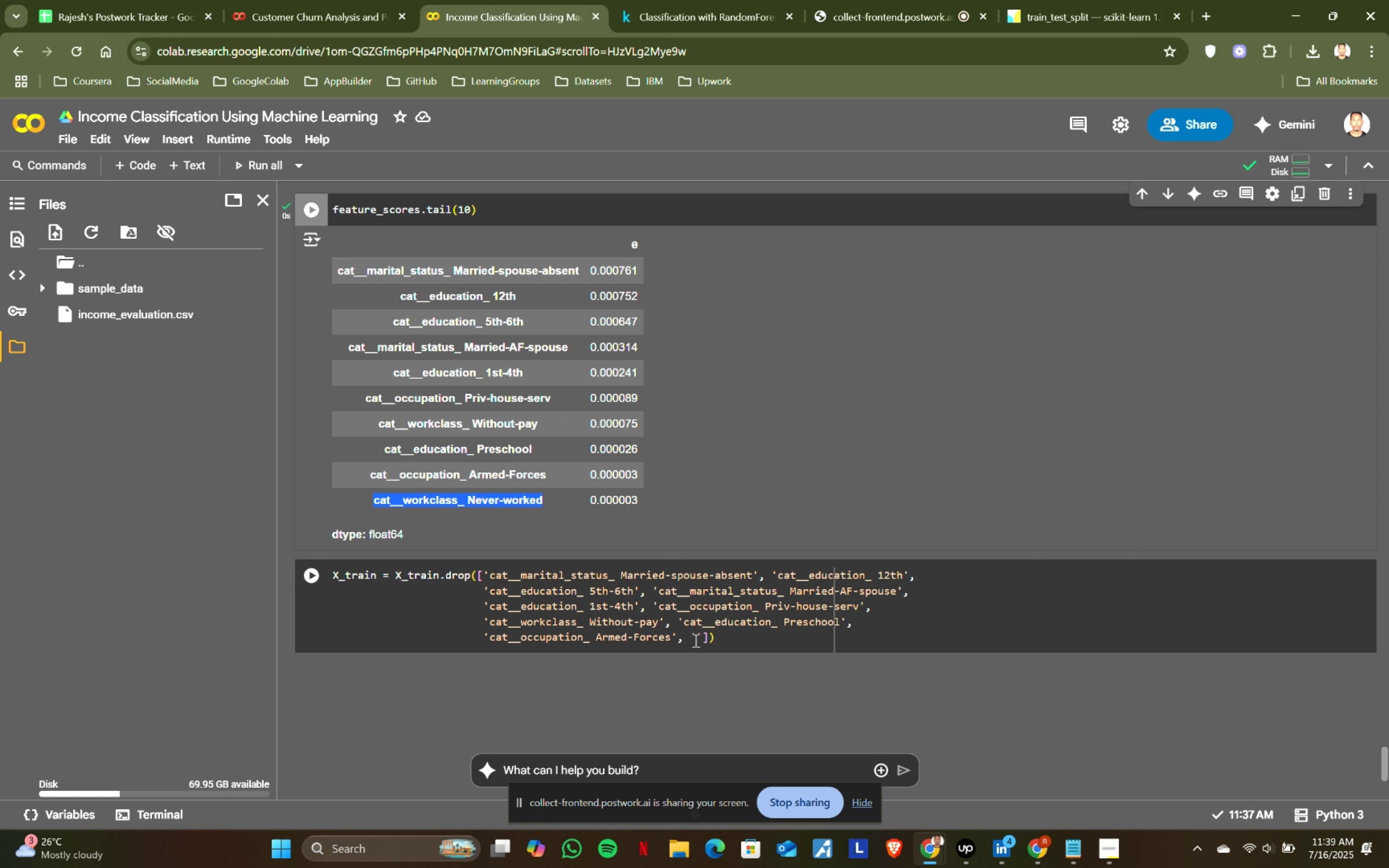 
left_click([694, 640])
 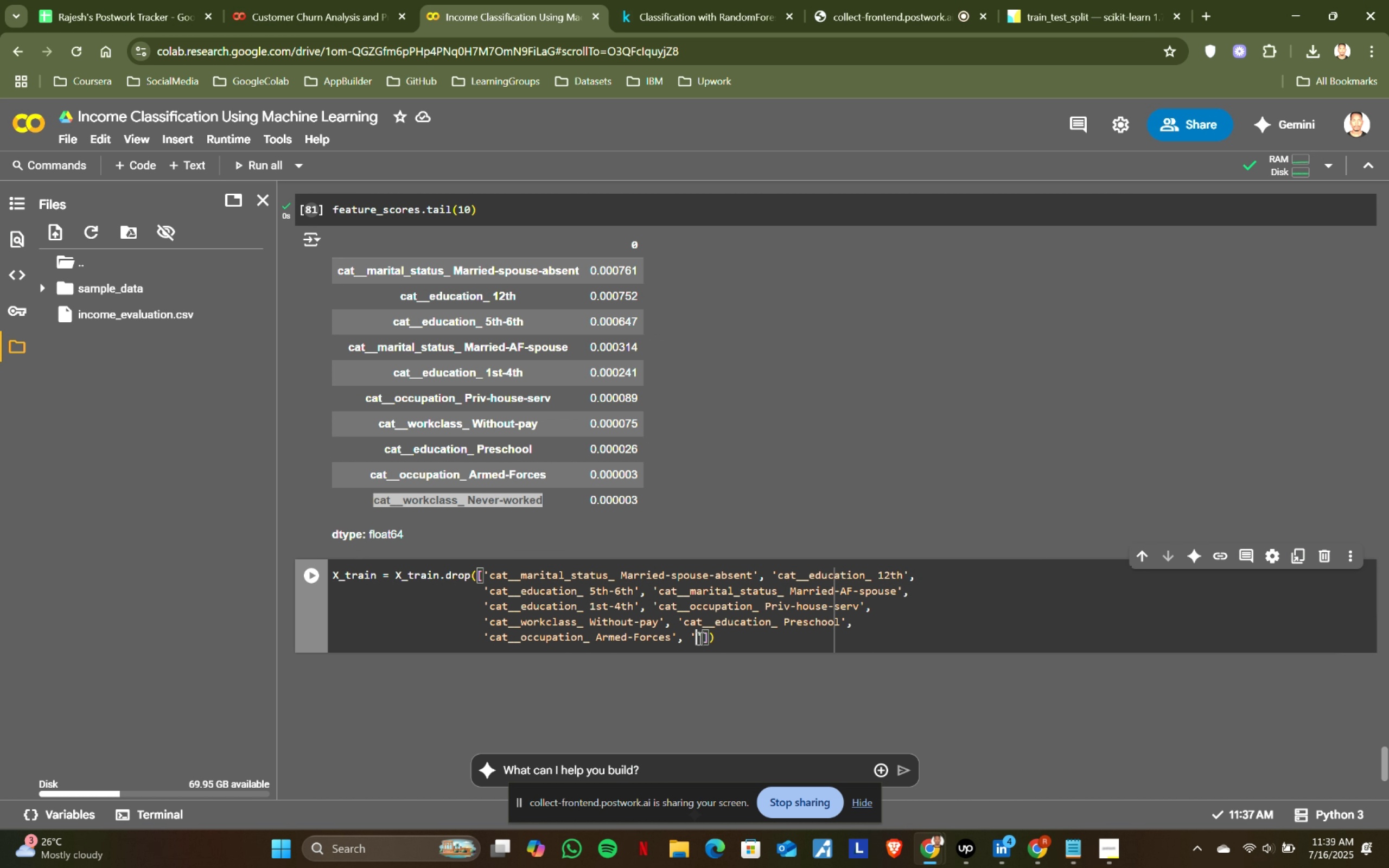 
key(Control+ControlLeft)
 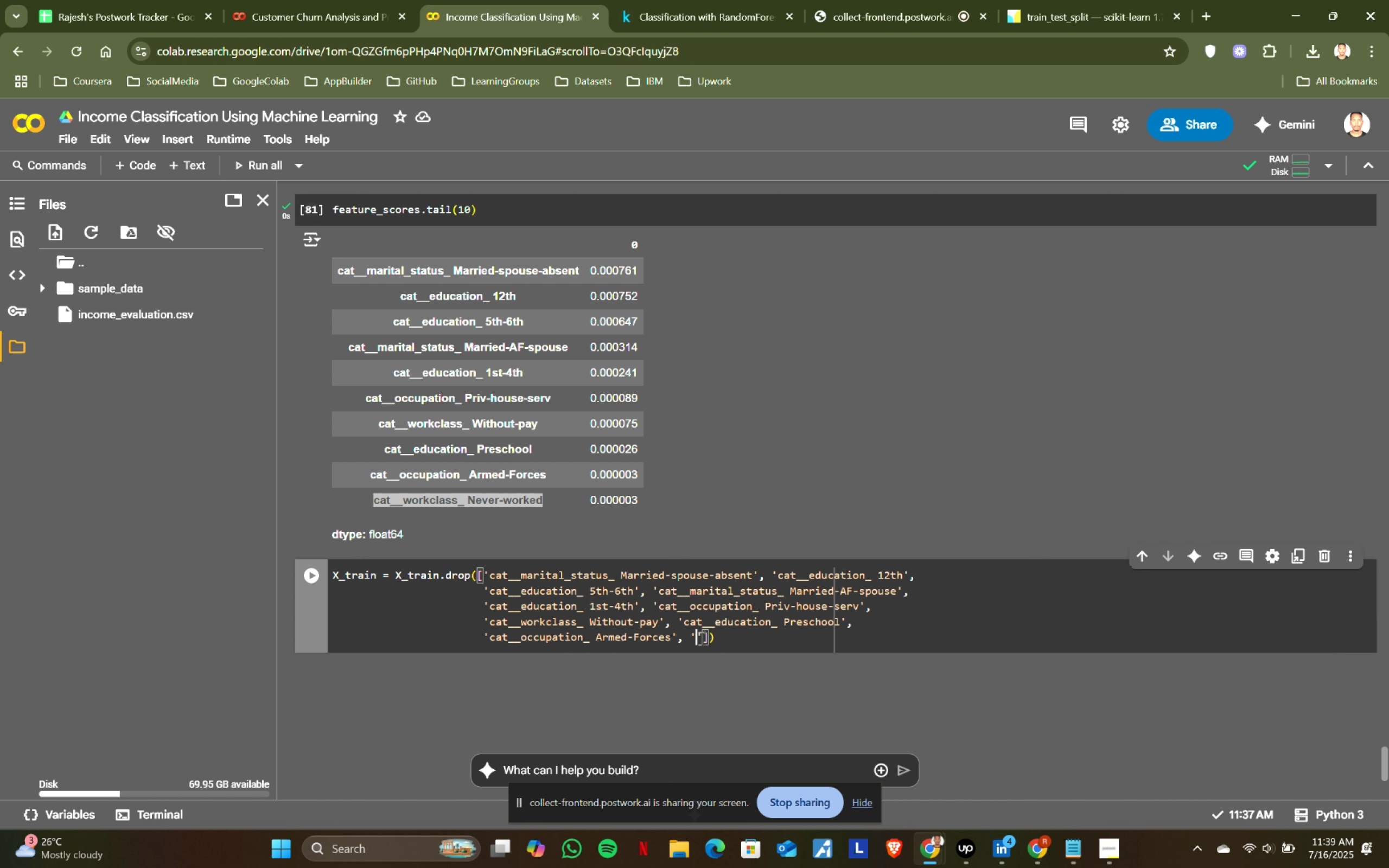 
key(Control+V)
 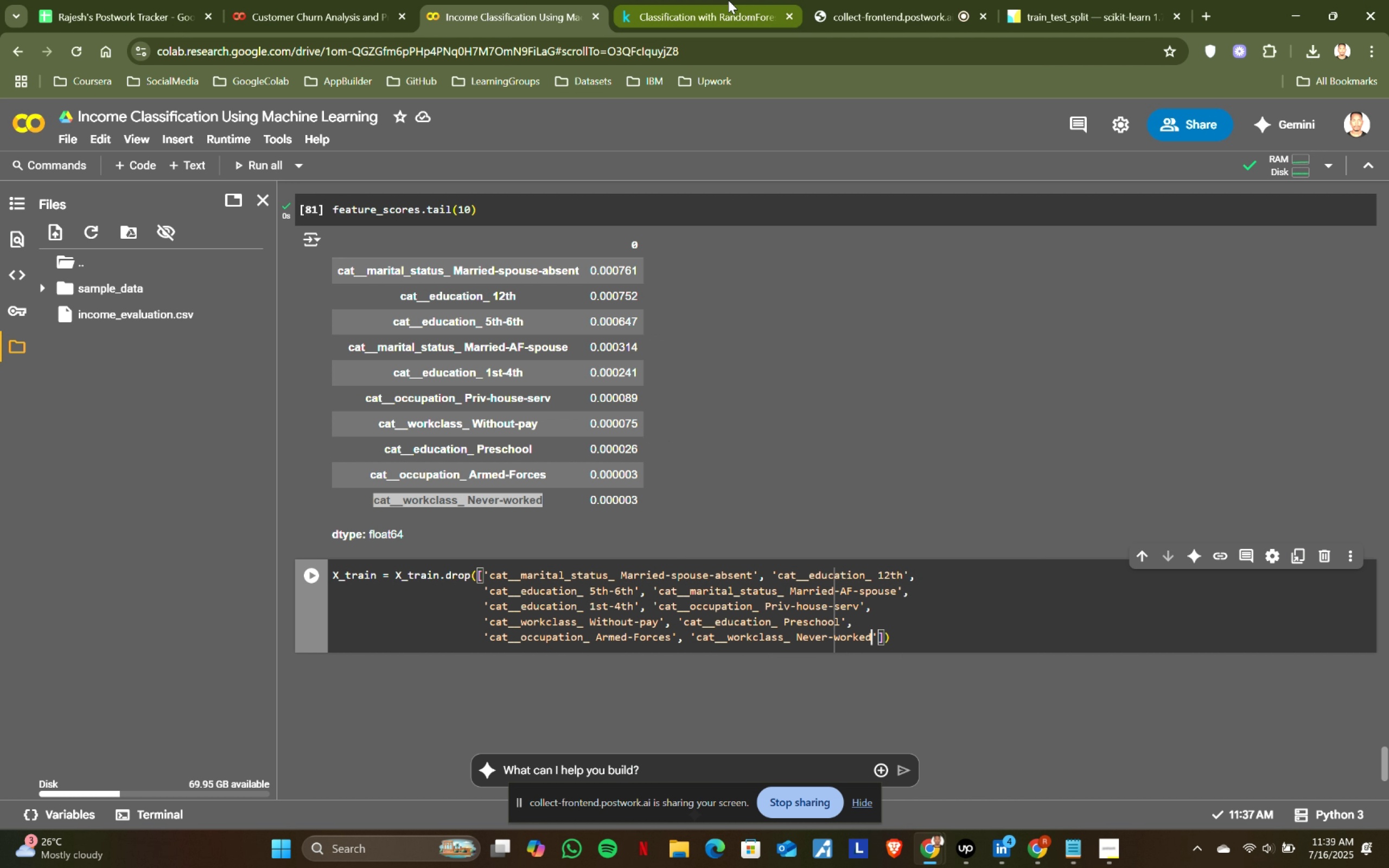 
left_click([767, 0])
 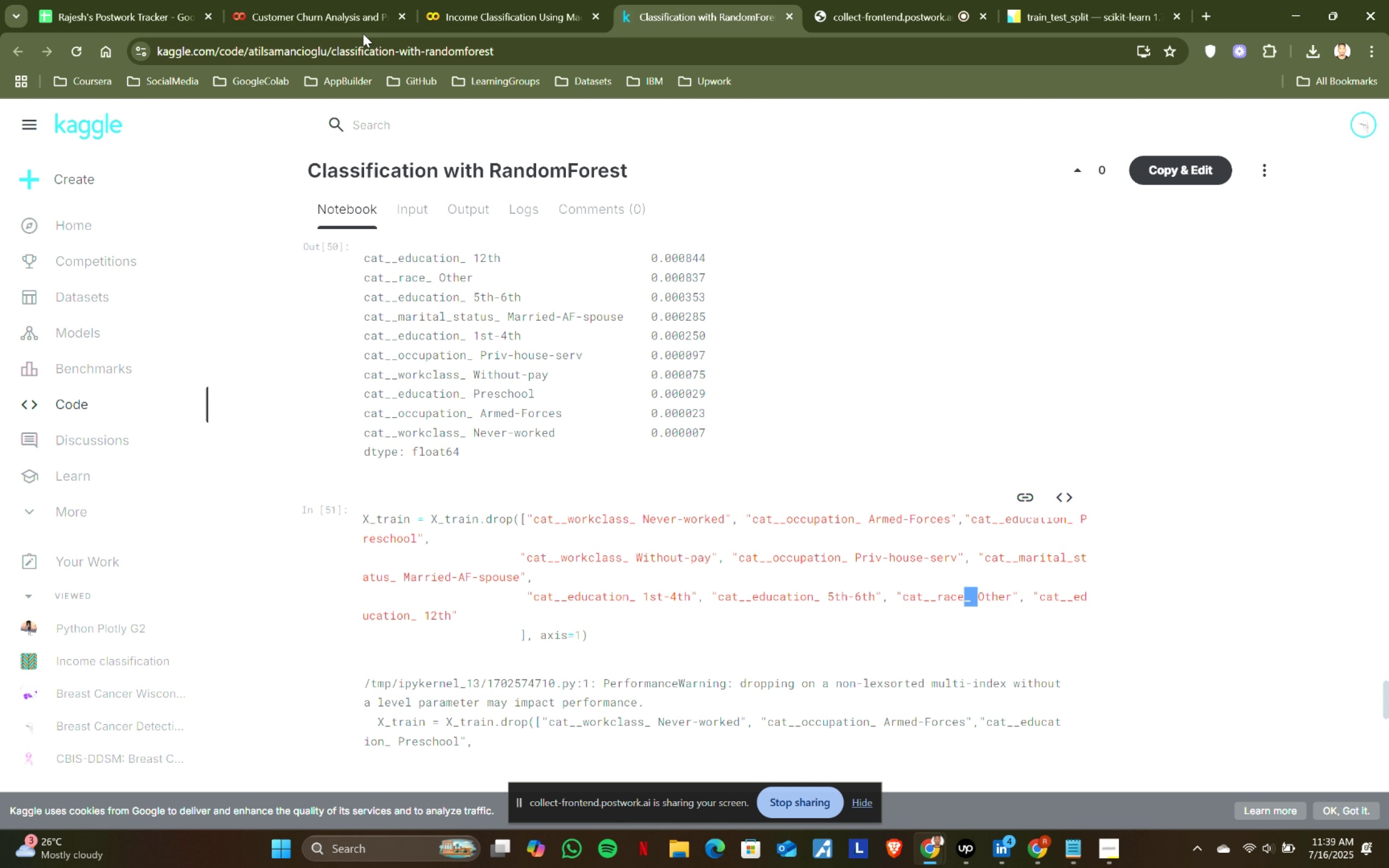 
left_click([343, 0])
 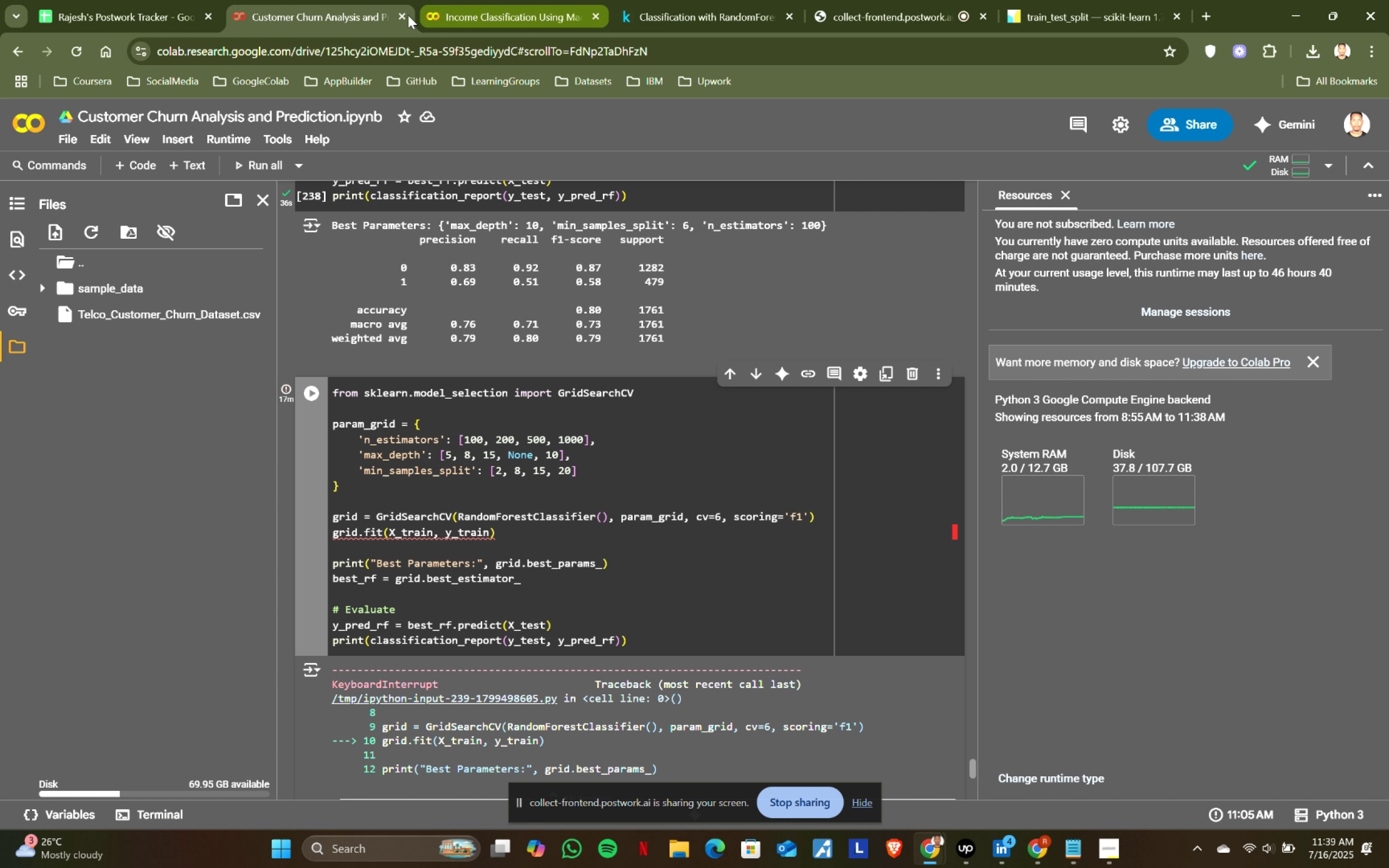 
left_click([397, 14])
 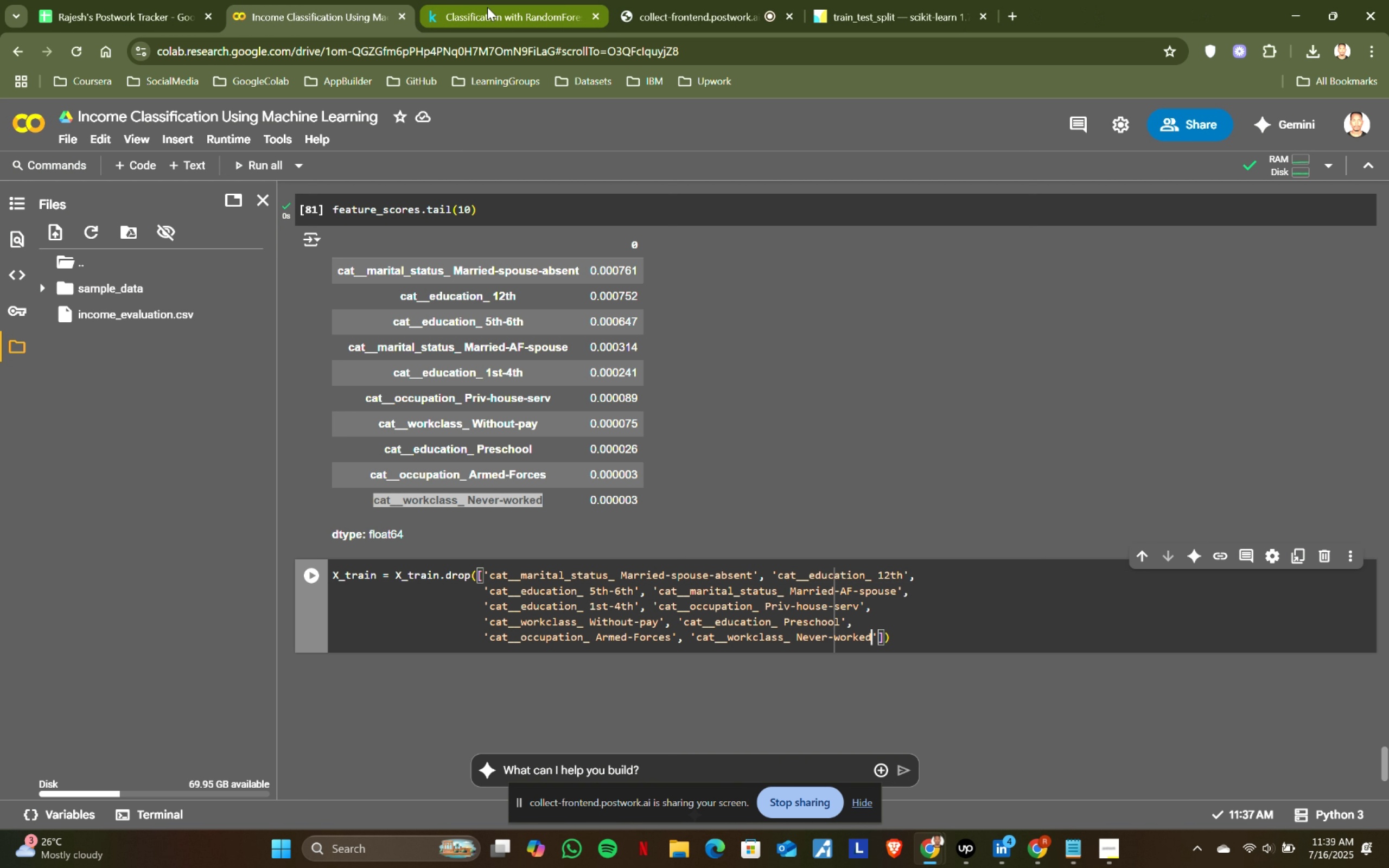 
left_click([488, 0])
 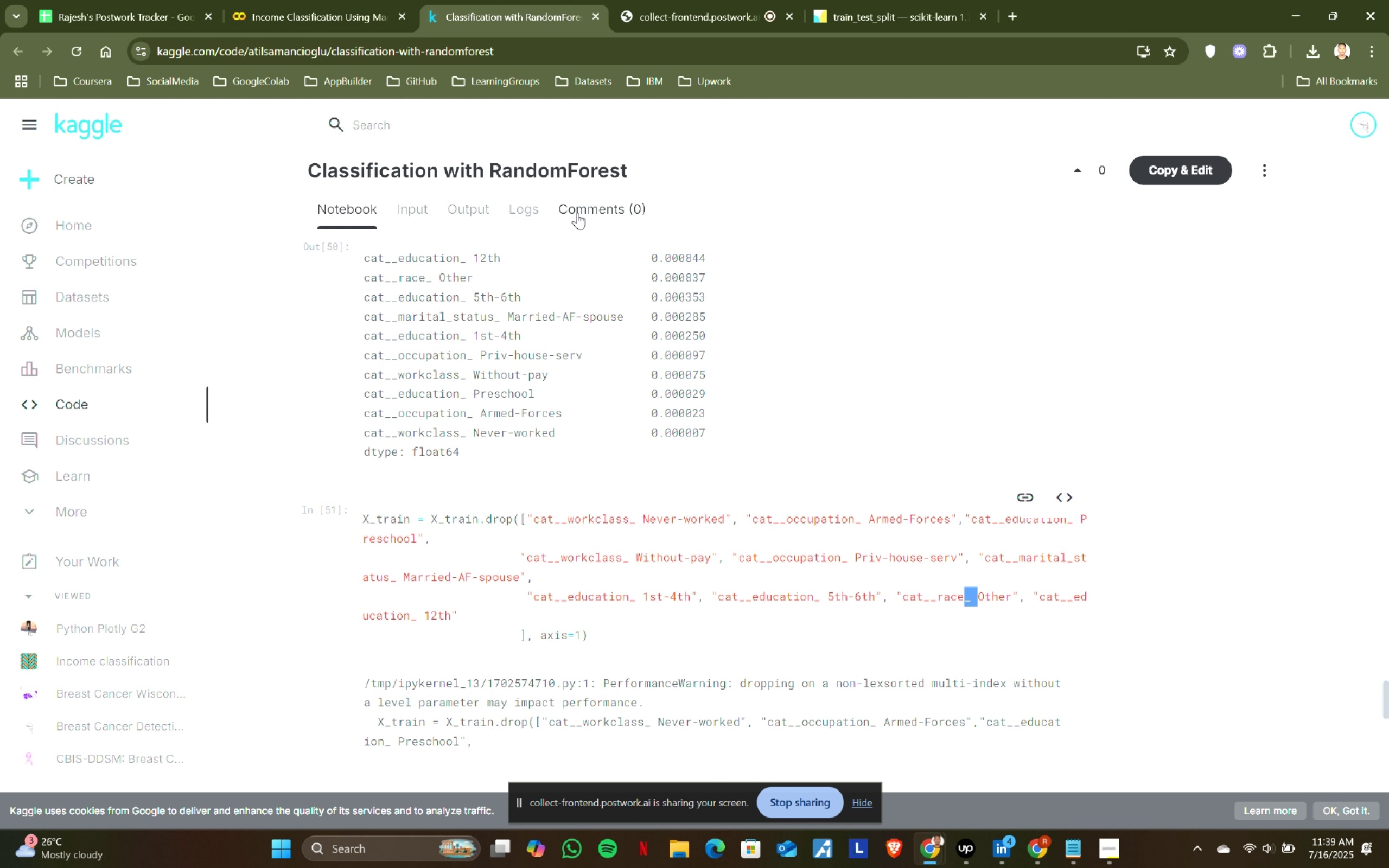 
left_click([371, 0])
 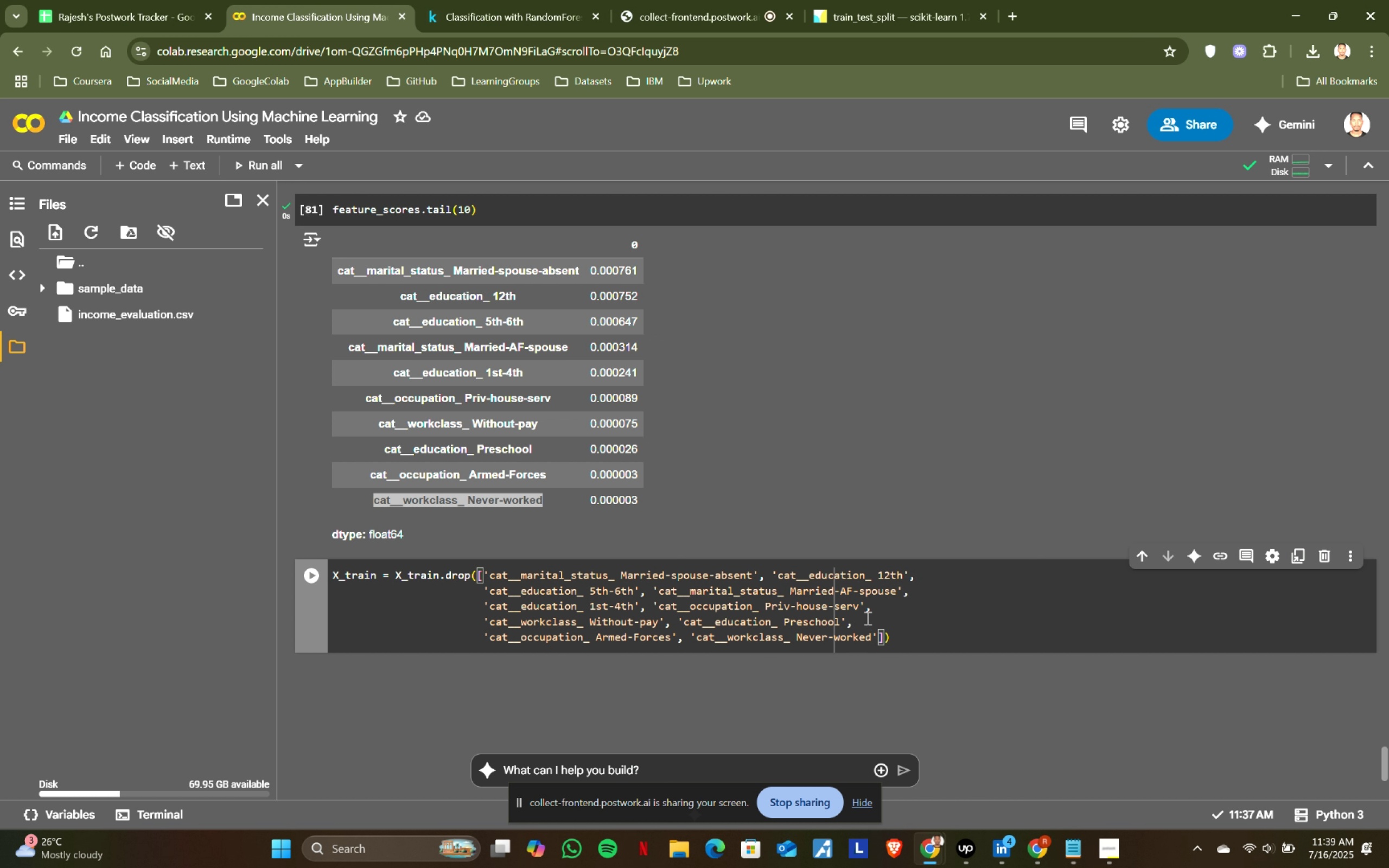 
key(ArrowRight)
 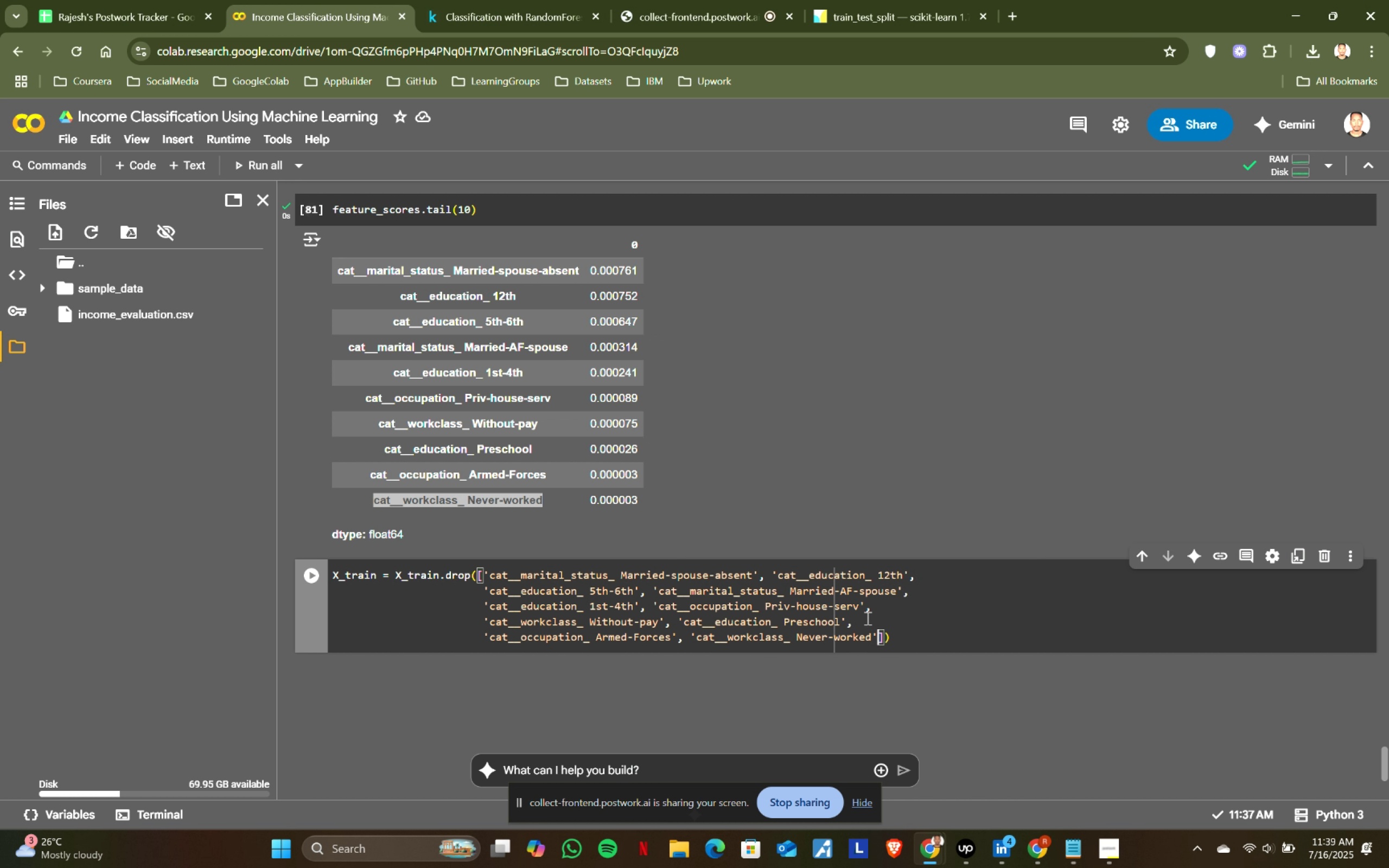 
key(ArrowRight)
 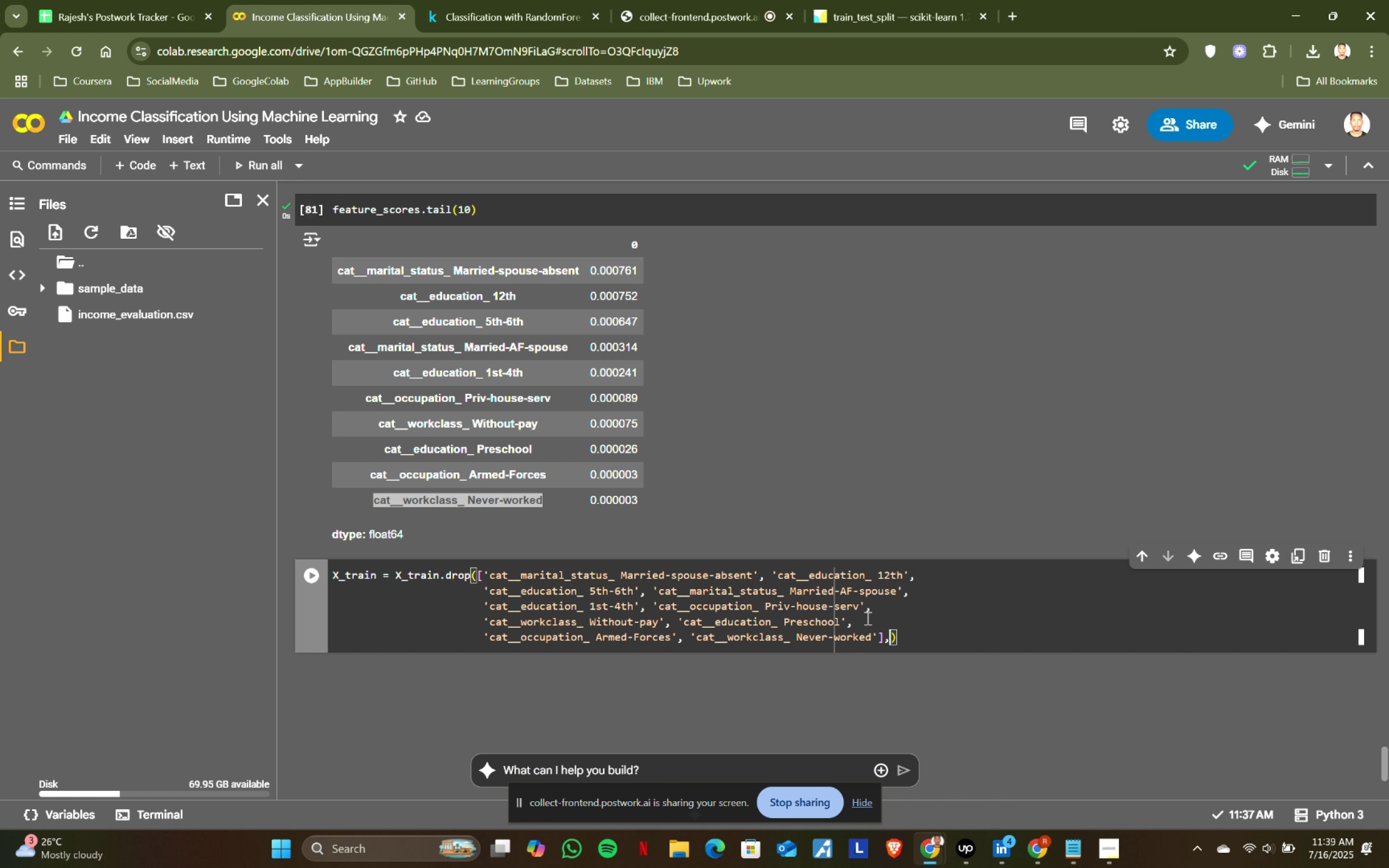 
type(, axo)
key(Backspace)
type(is = 1)
 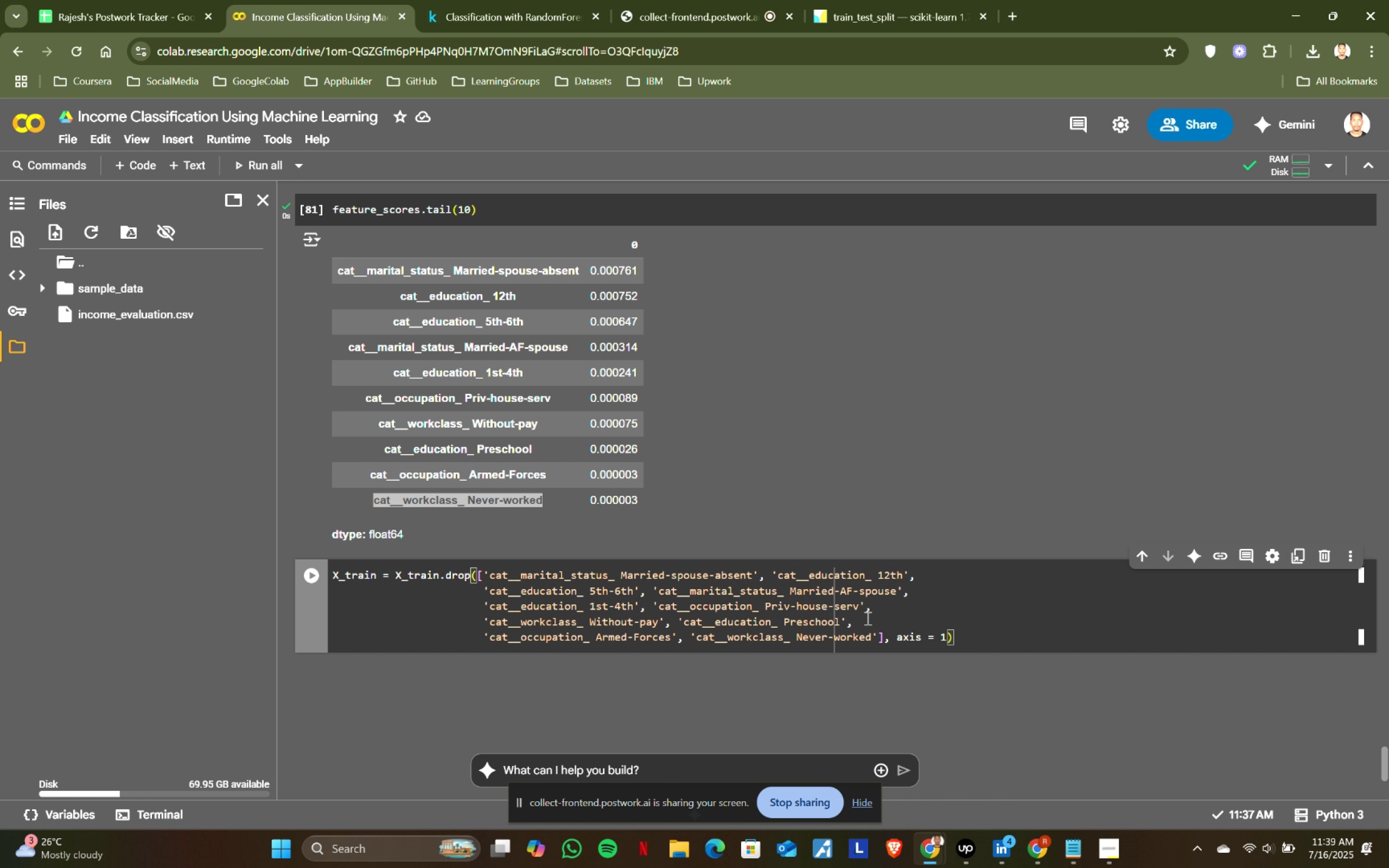 
key(Shift+Enter)
 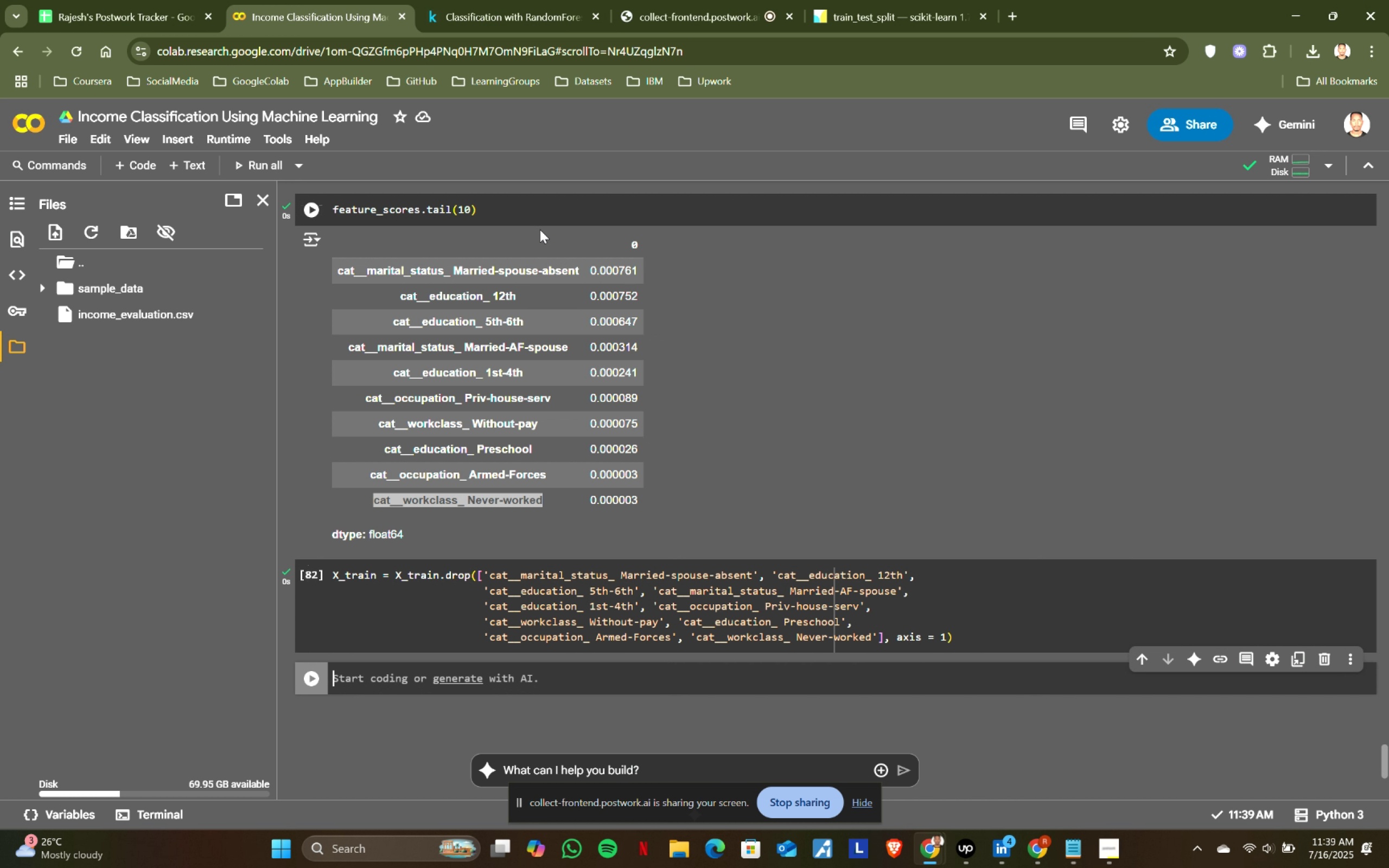 
left_click([515, 0])
 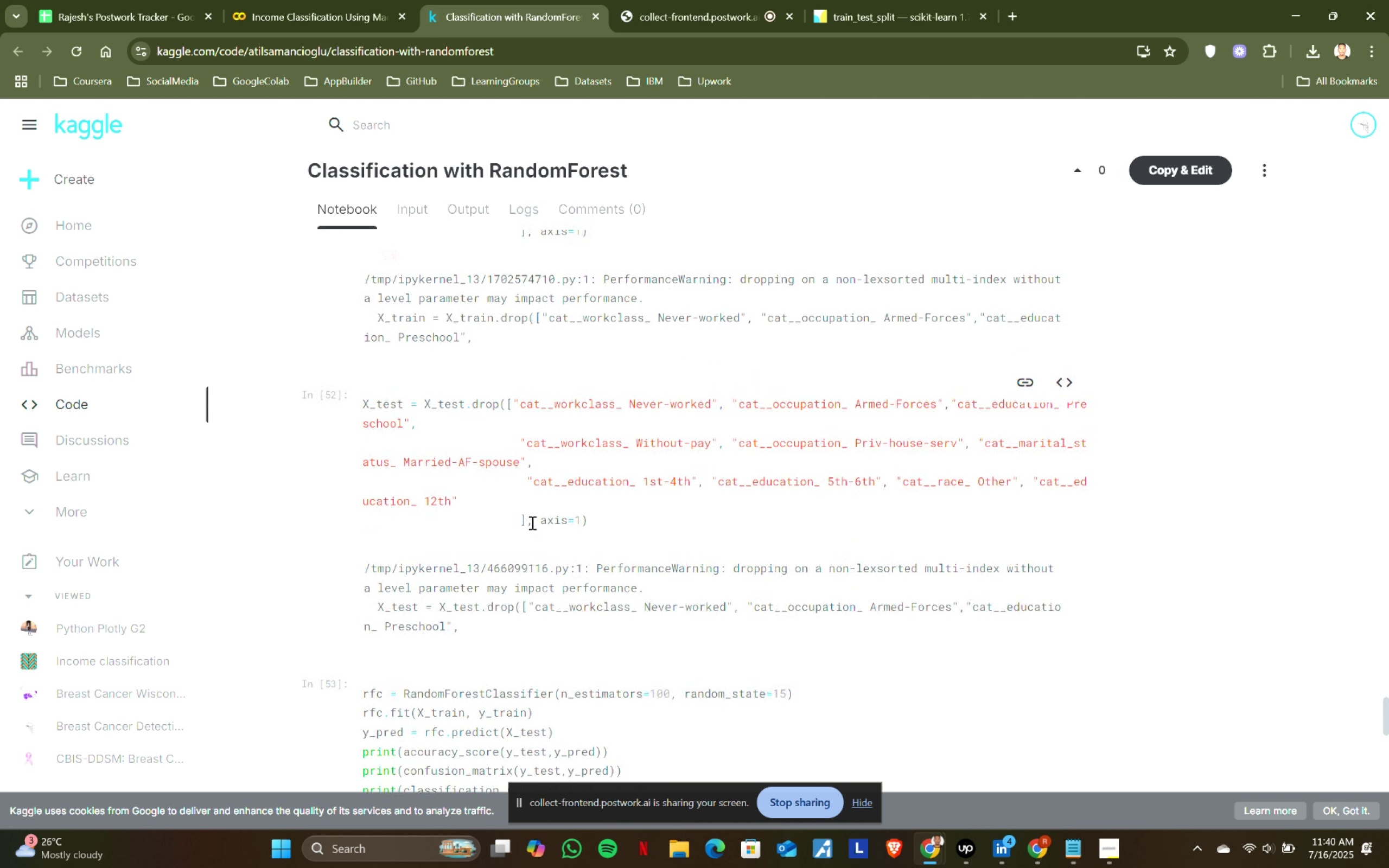 
wait(14.17)
 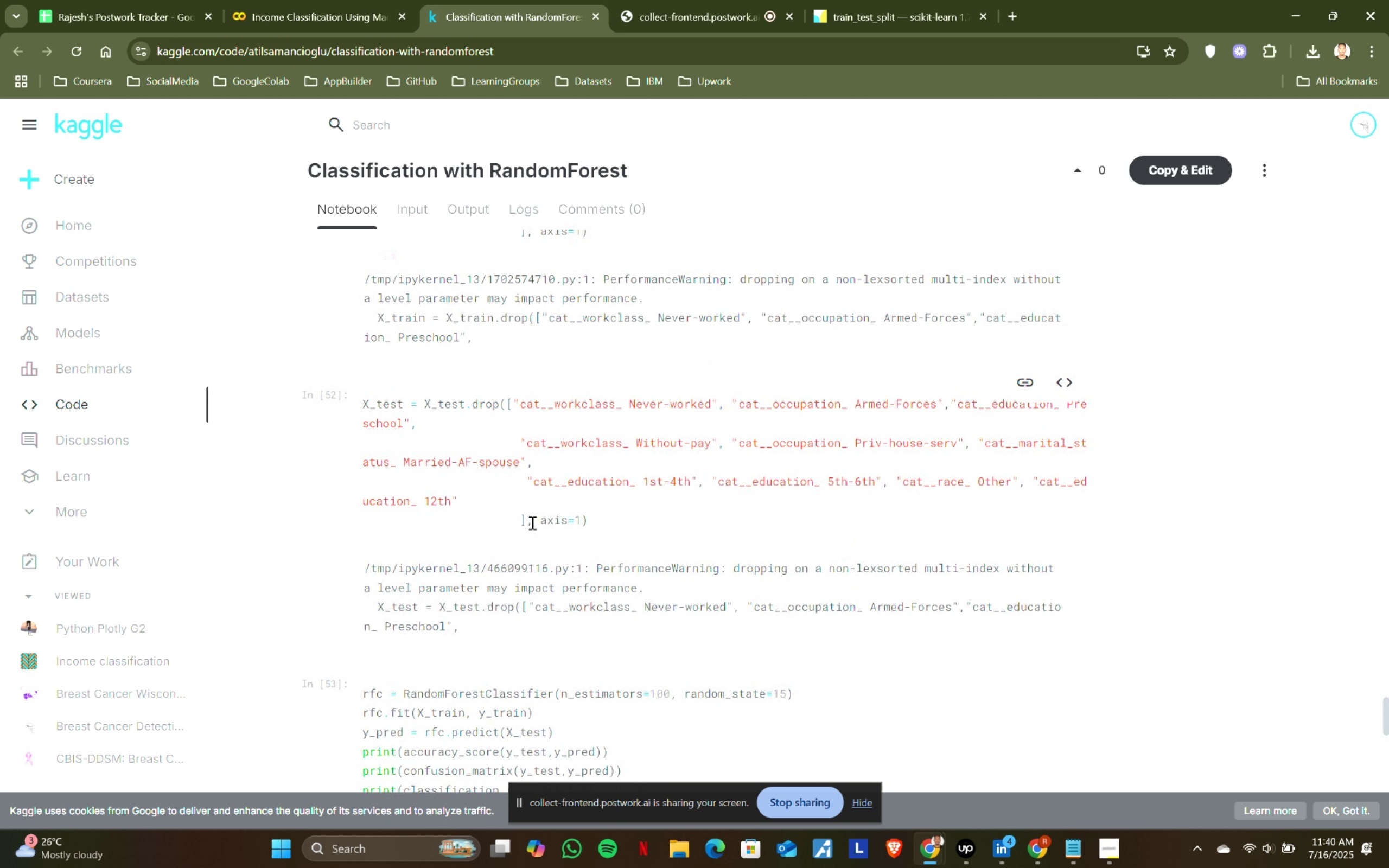 
scroll: coordinate [531, 525], scroll_direction: down, amount: 2.0
 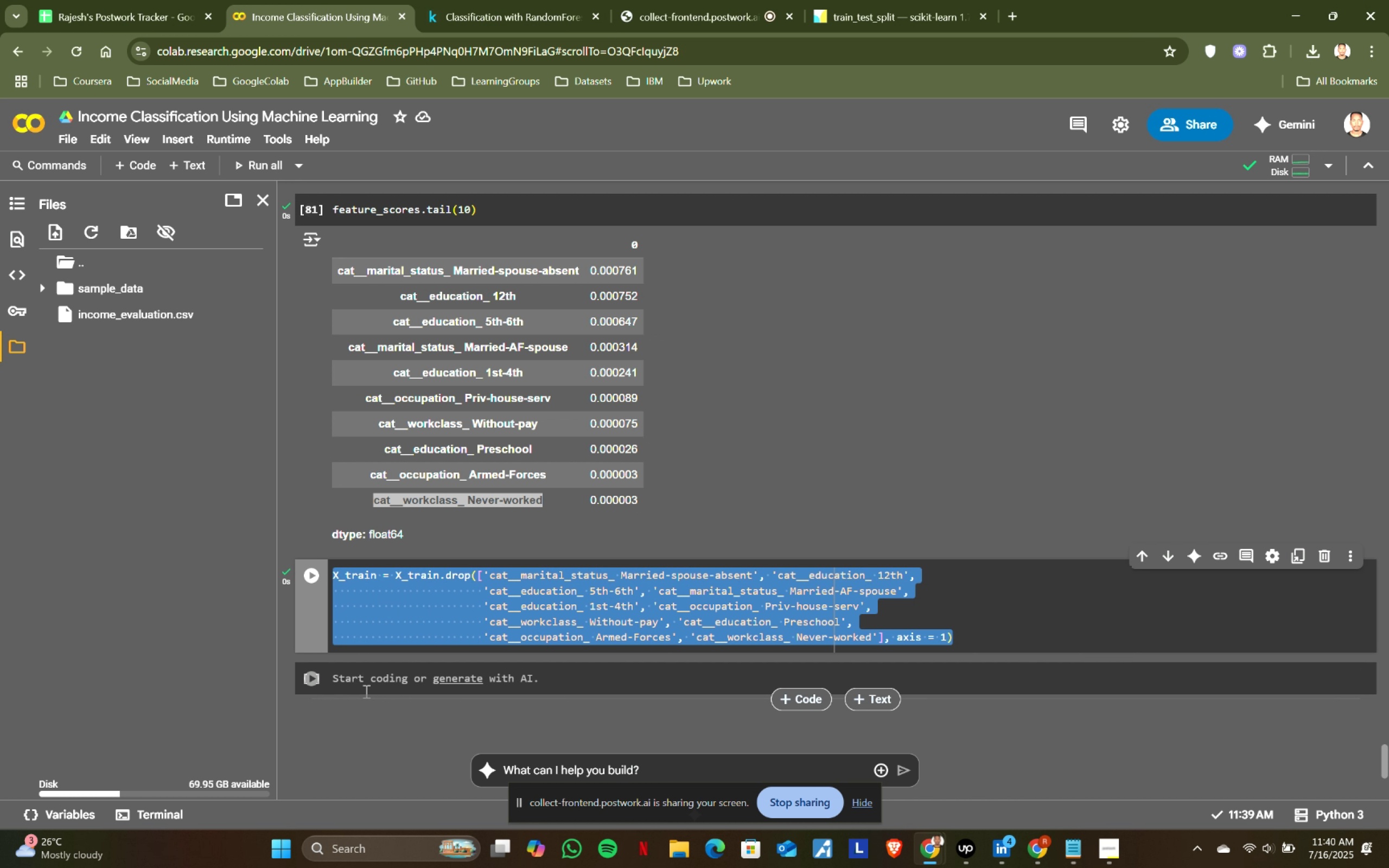 
scroll: coordinate [531, 522], scroll_direction: up, amount: 1.0
 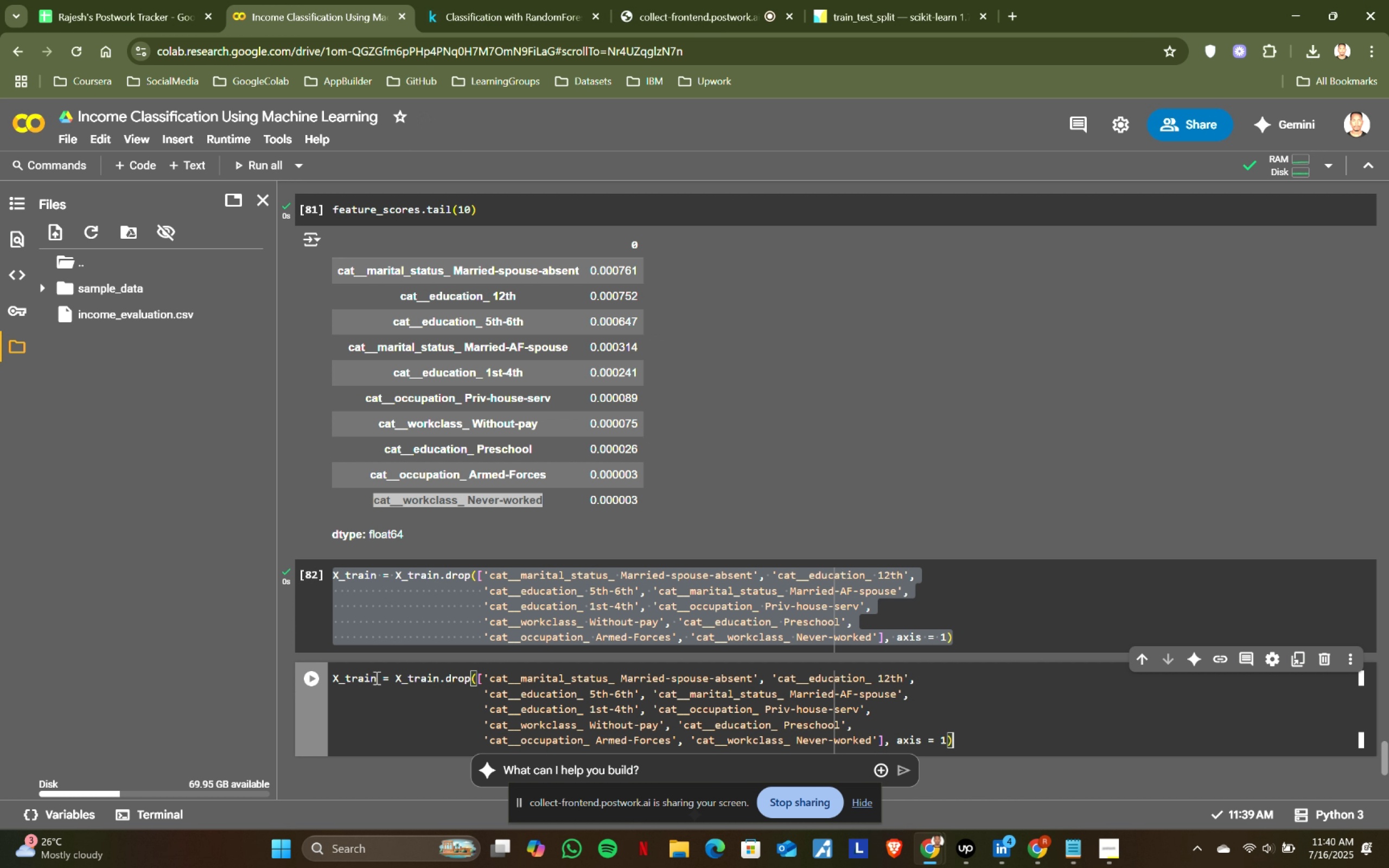 
scroll: coordinate [531, 522], scroll_direction: down, amount: 2.0
 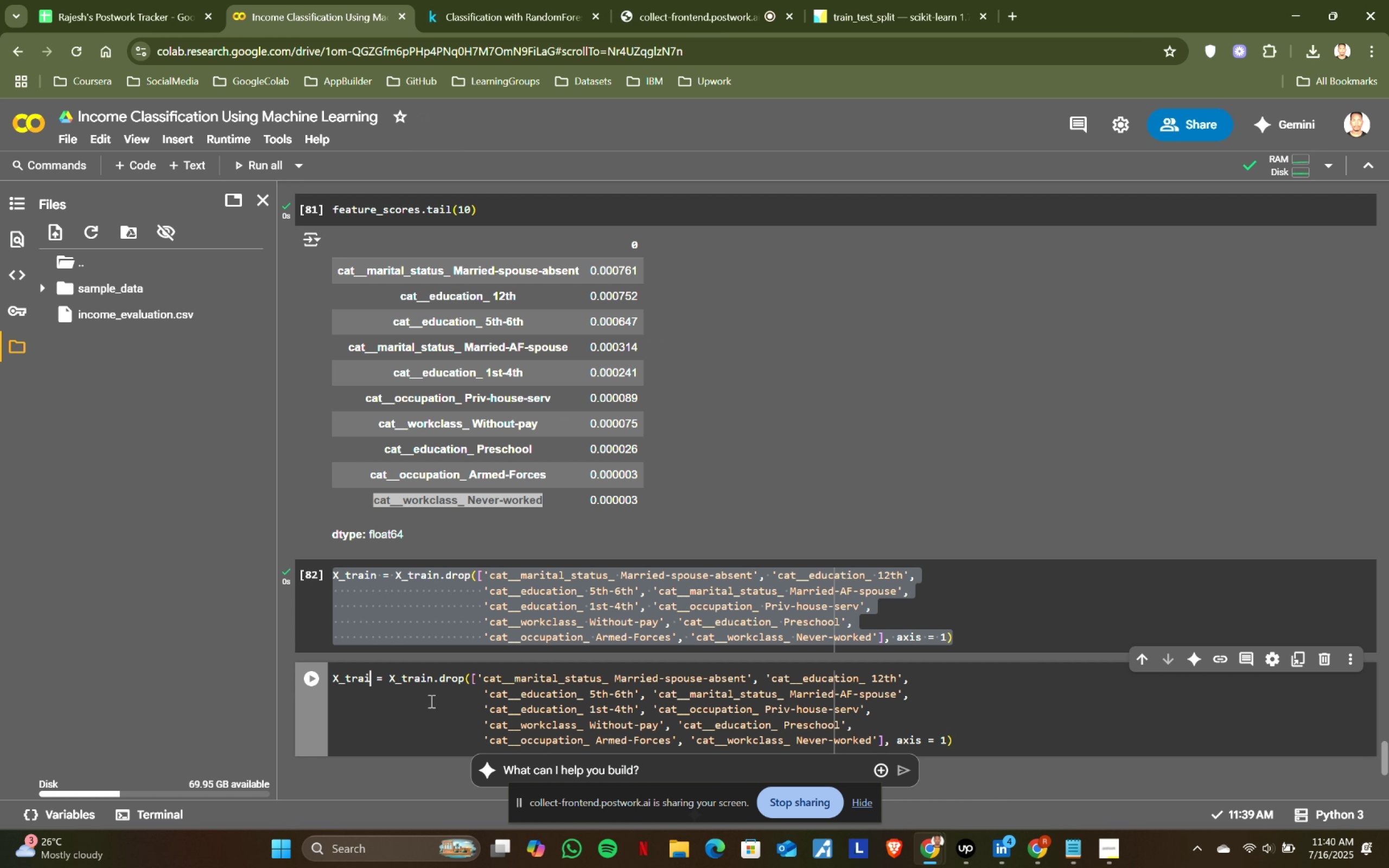 
scroll: coordinate [531, 522], scroll_direction: up, amount: 1.0
 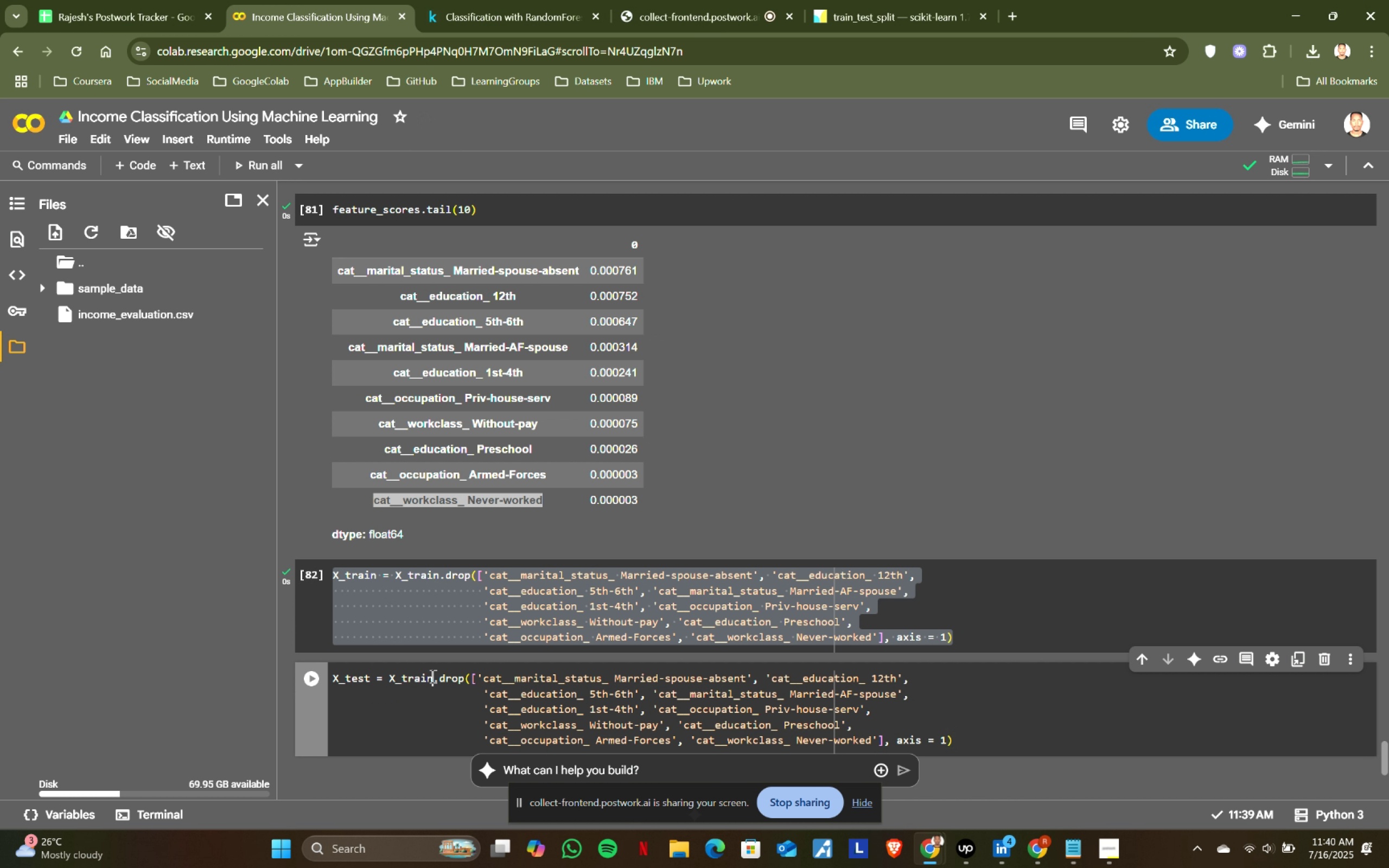 
left_click([322, 0])
 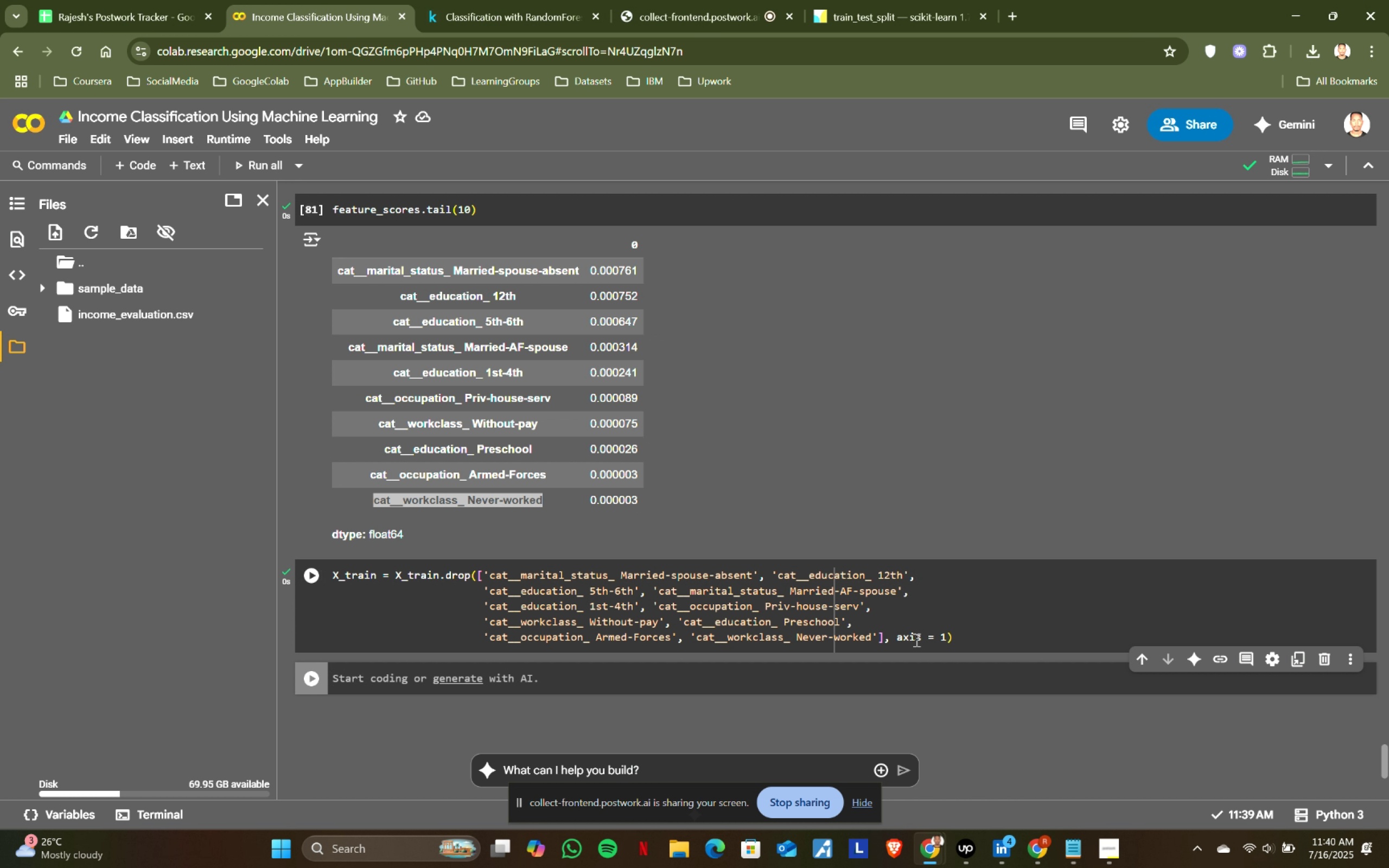 
left_click([968, 635])
 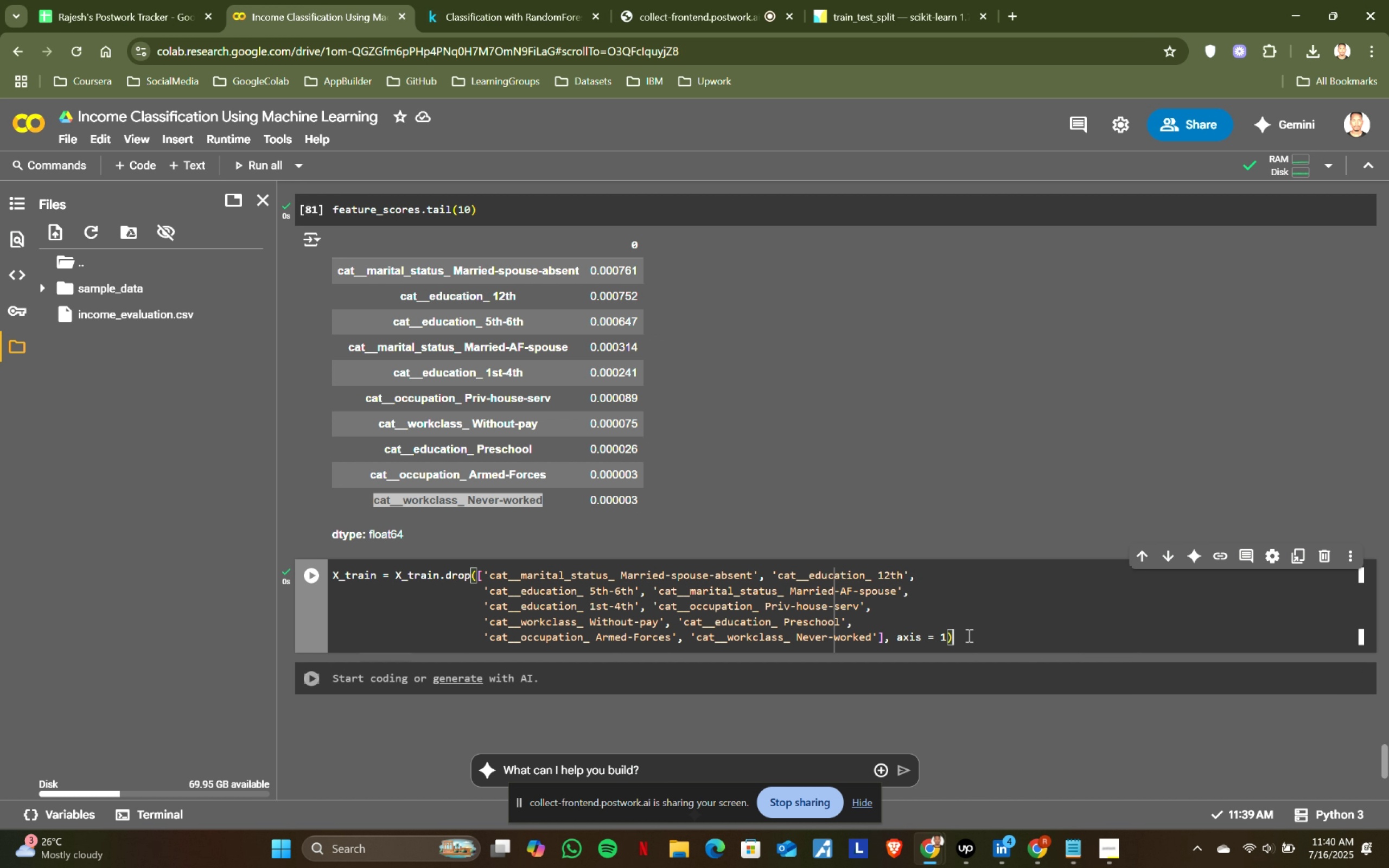 
key(Control+ControlLeft)
 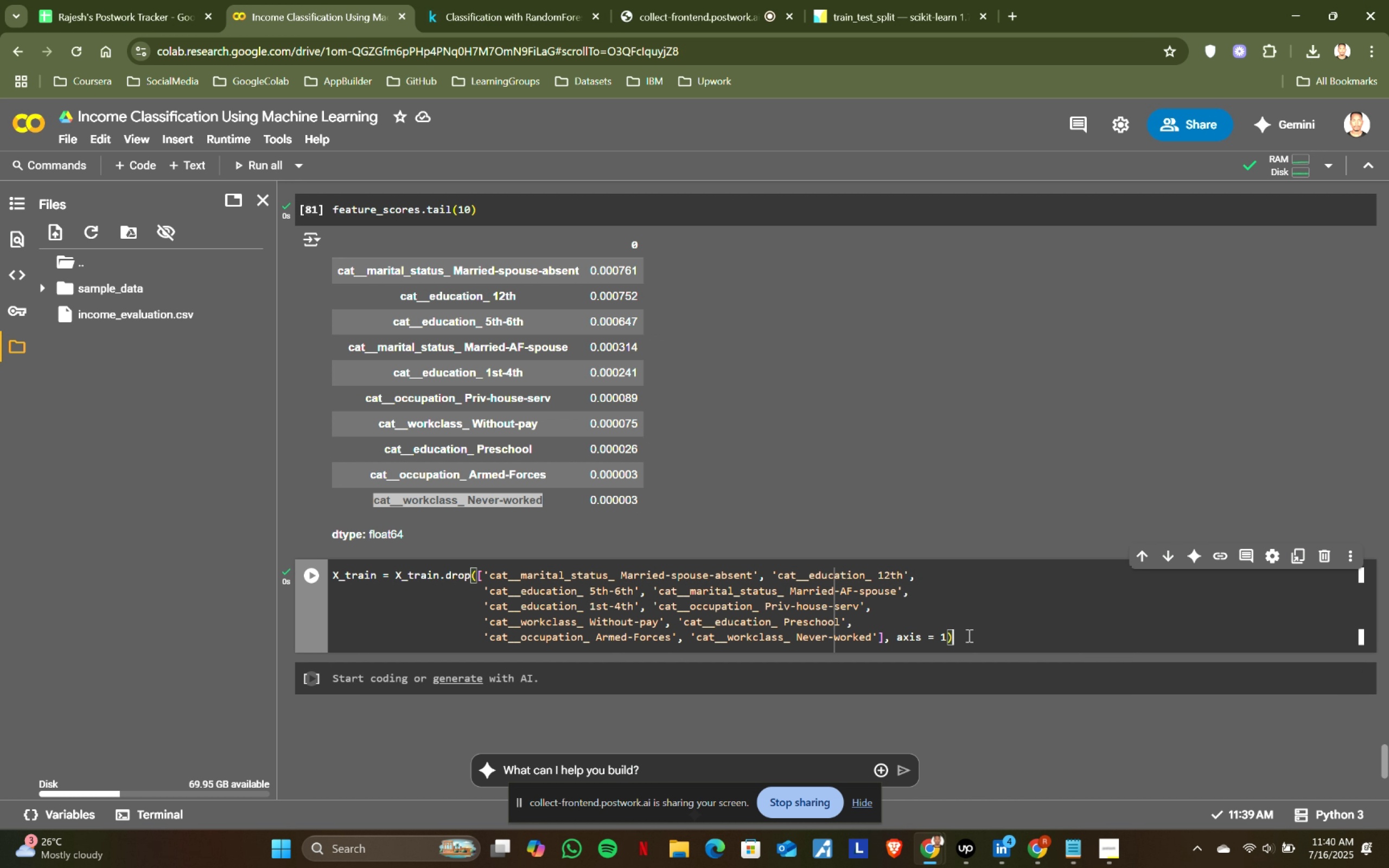 
key(Control+A)
 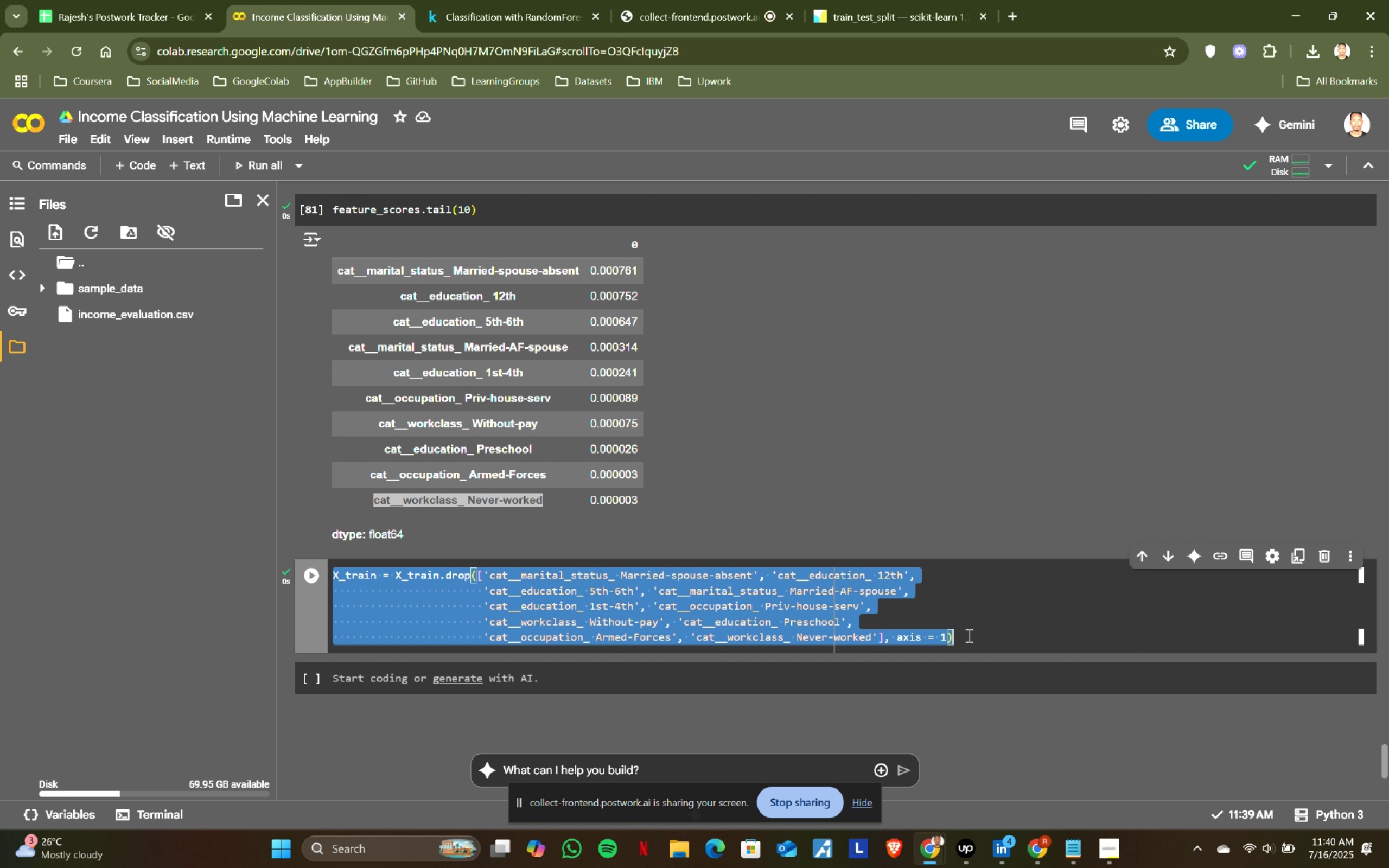 
key(Control+ControlLeft)
 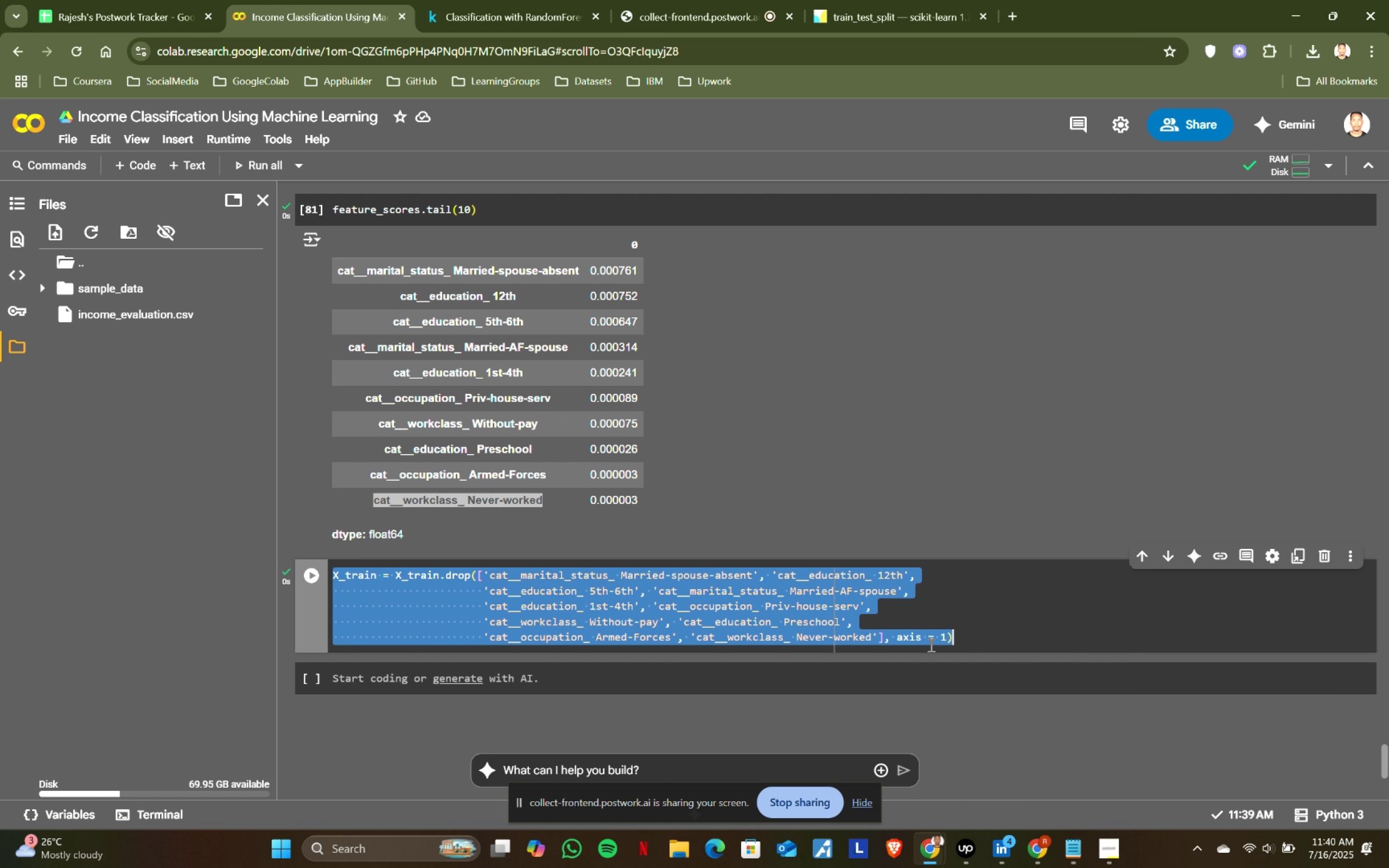 
key(Control+C)
 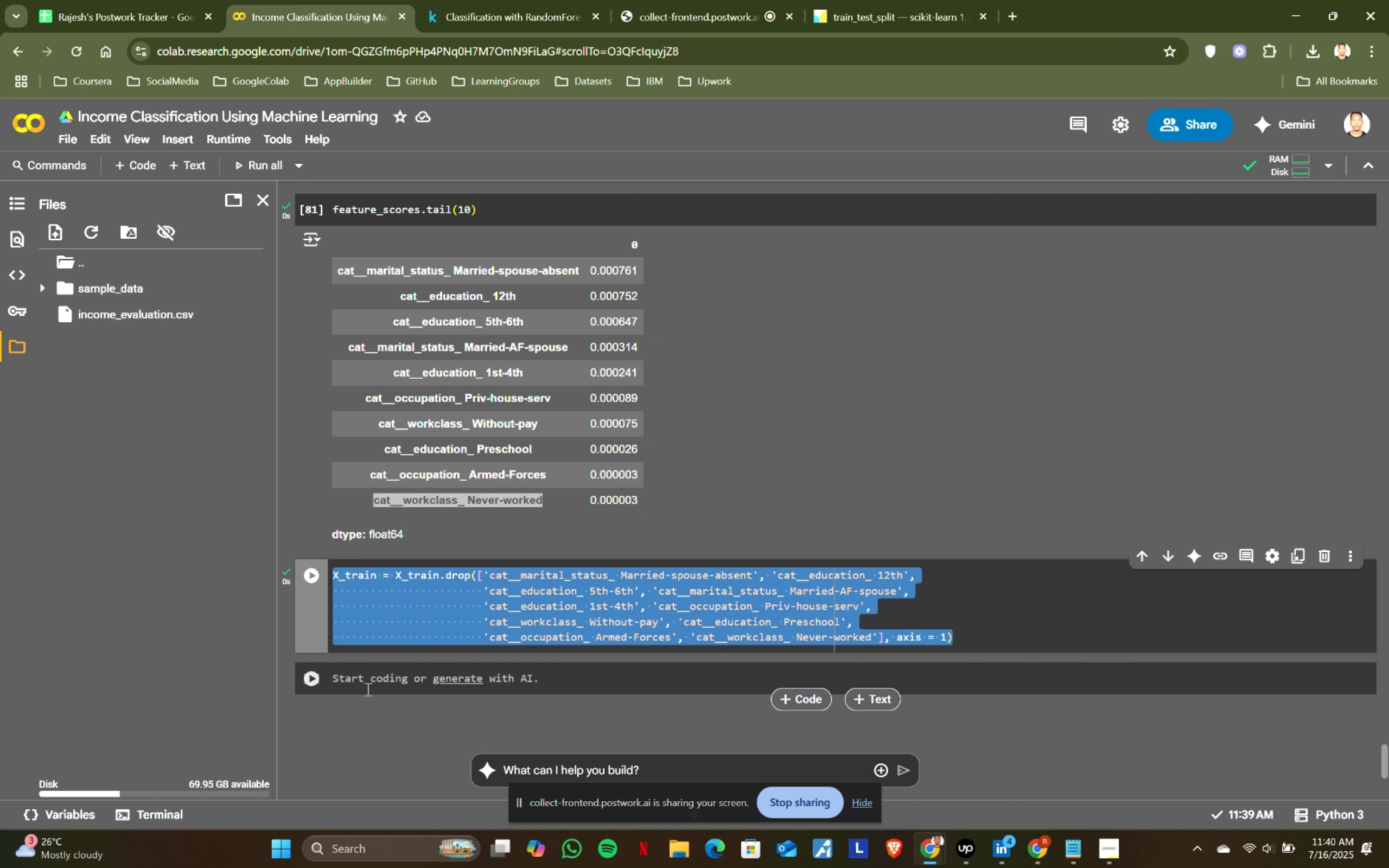 
left_click([371, 678])
 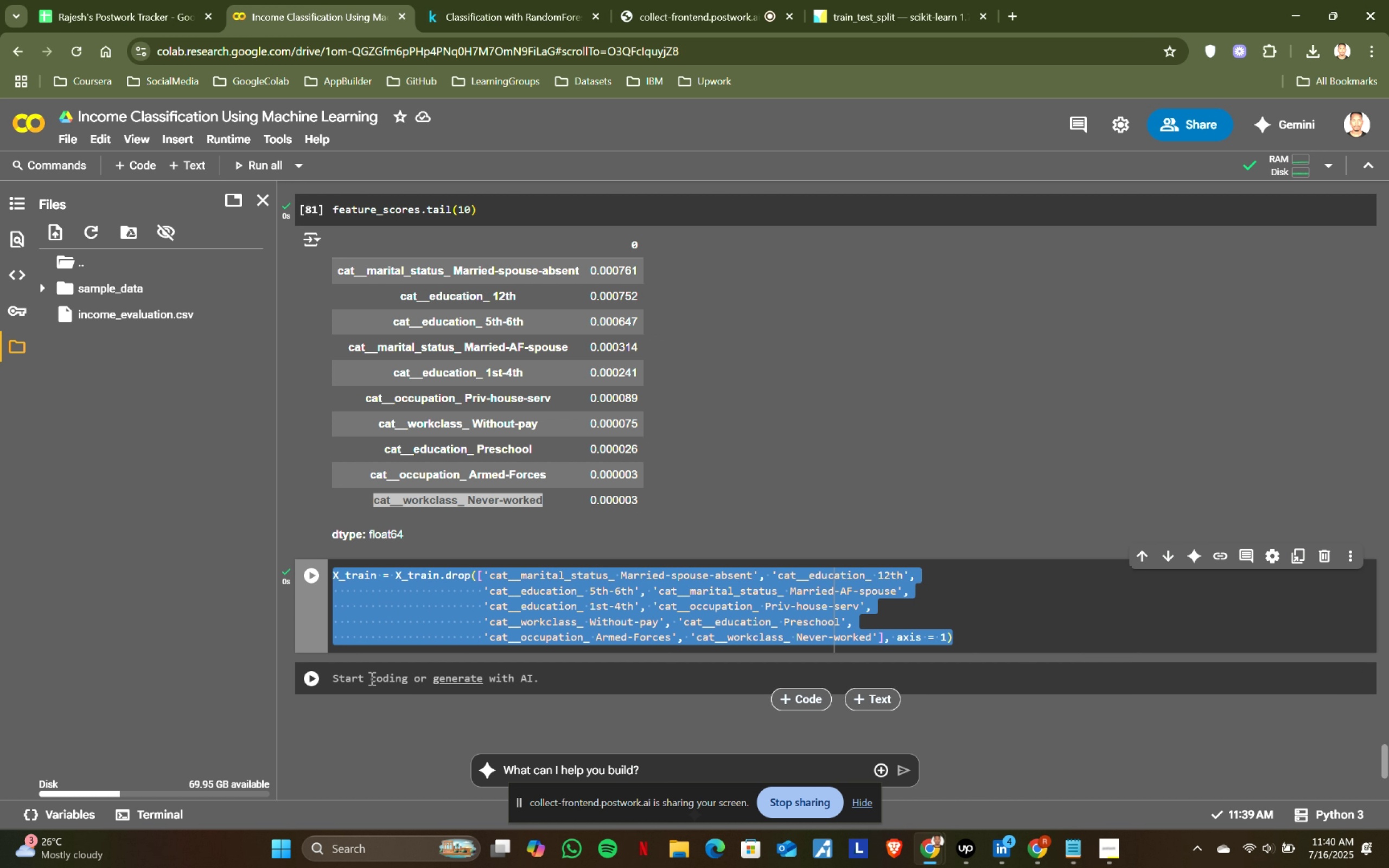 
key(Control+ControlLeft)
 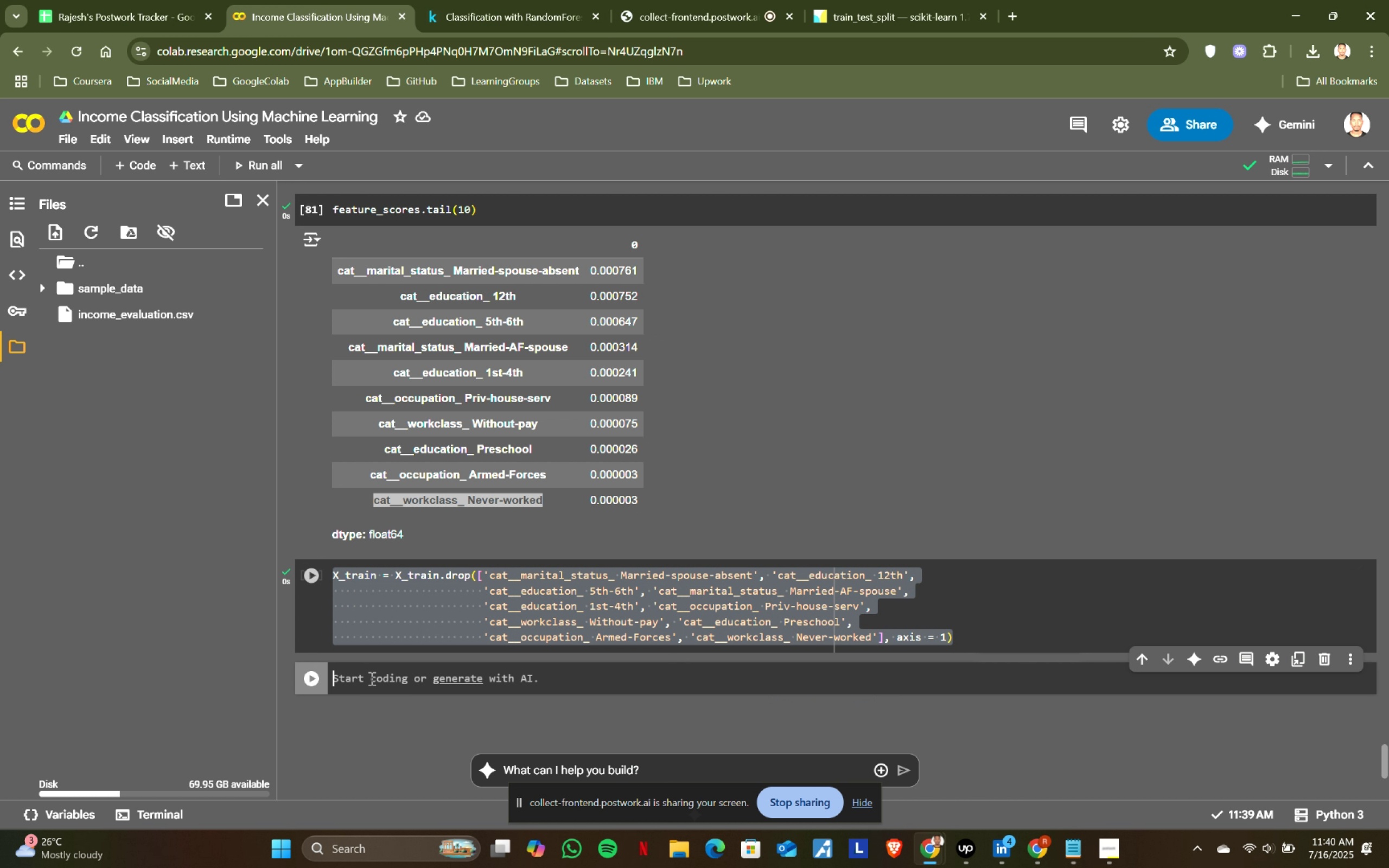 
key(Control+V)
 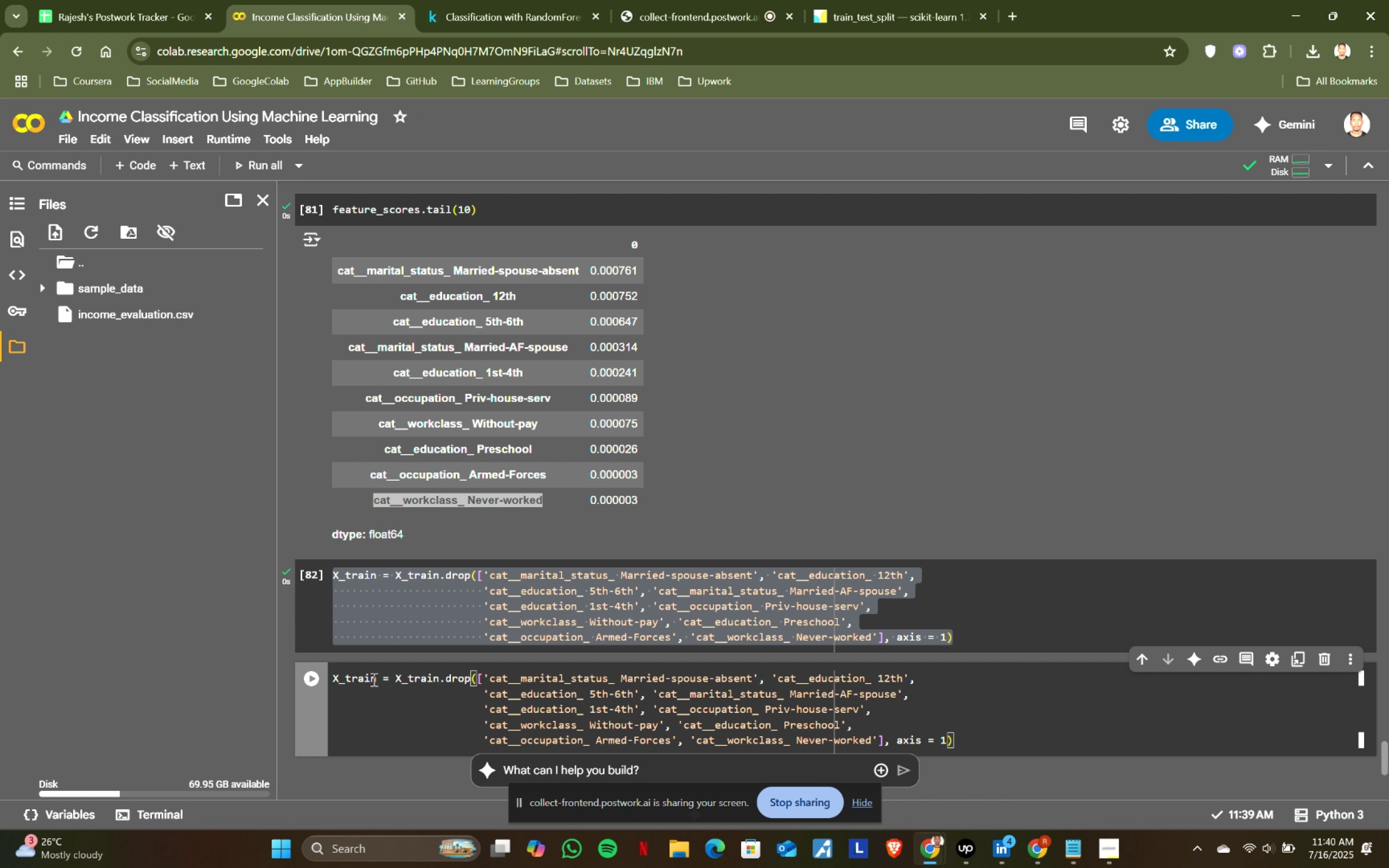 
left_click([375, 678])
 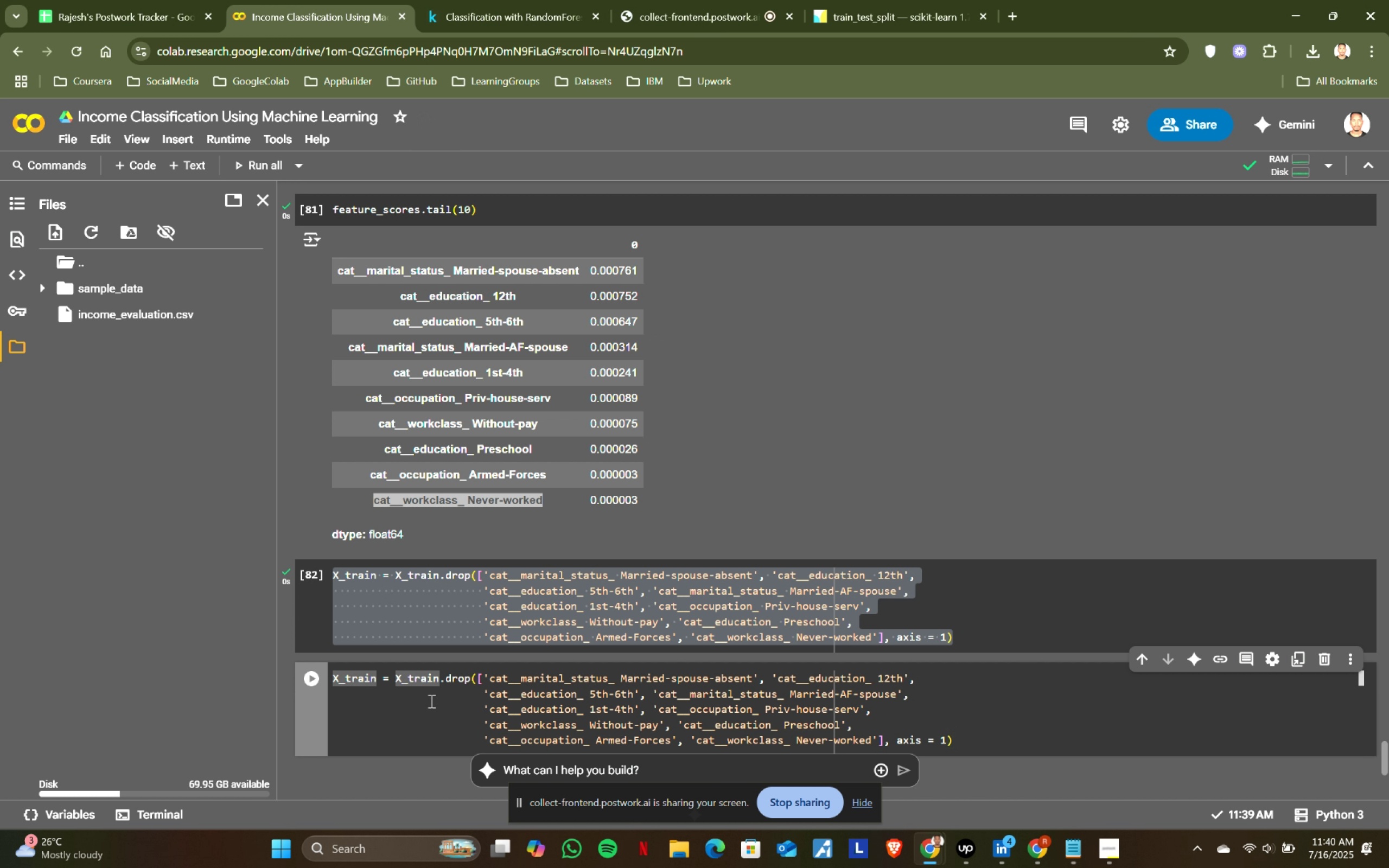 
key(Backspace)
key(Backspace)
key(Backspace)
key(Backspace)
type(est)
 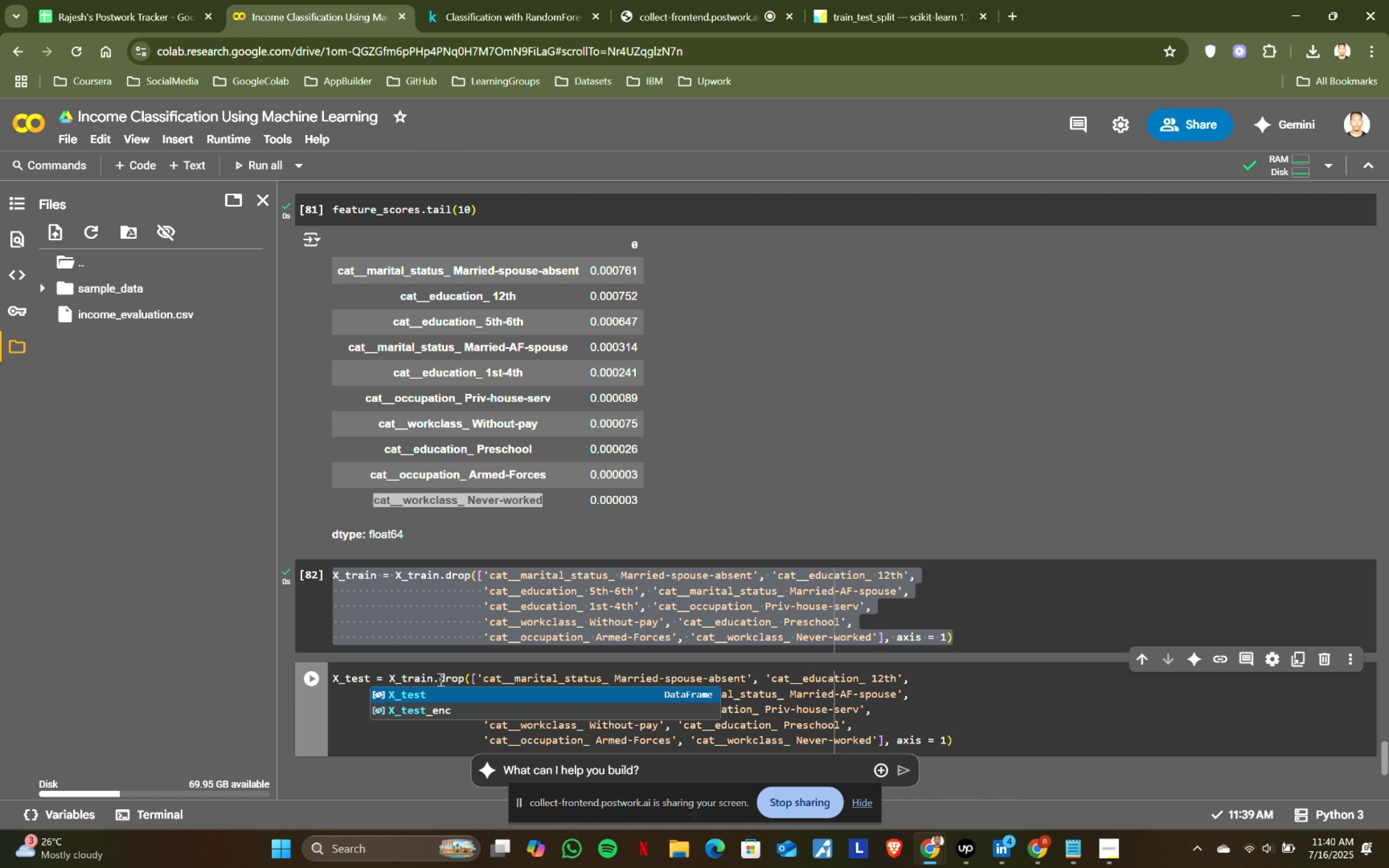 
left_click([432, 676])
 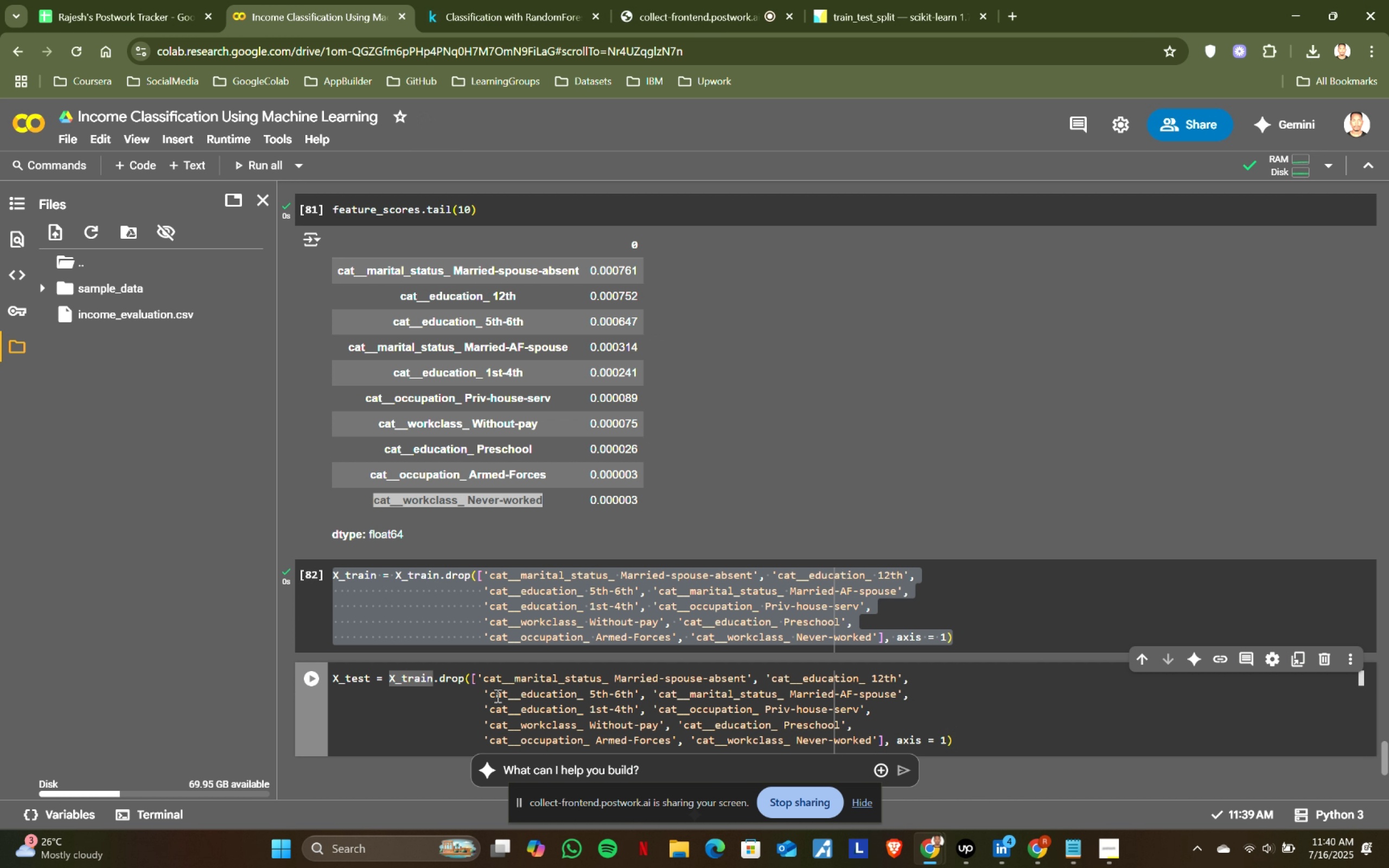 
key(Backspace)
key(Backspace)
key(Backspace)
key(Backspace)
type(est)
 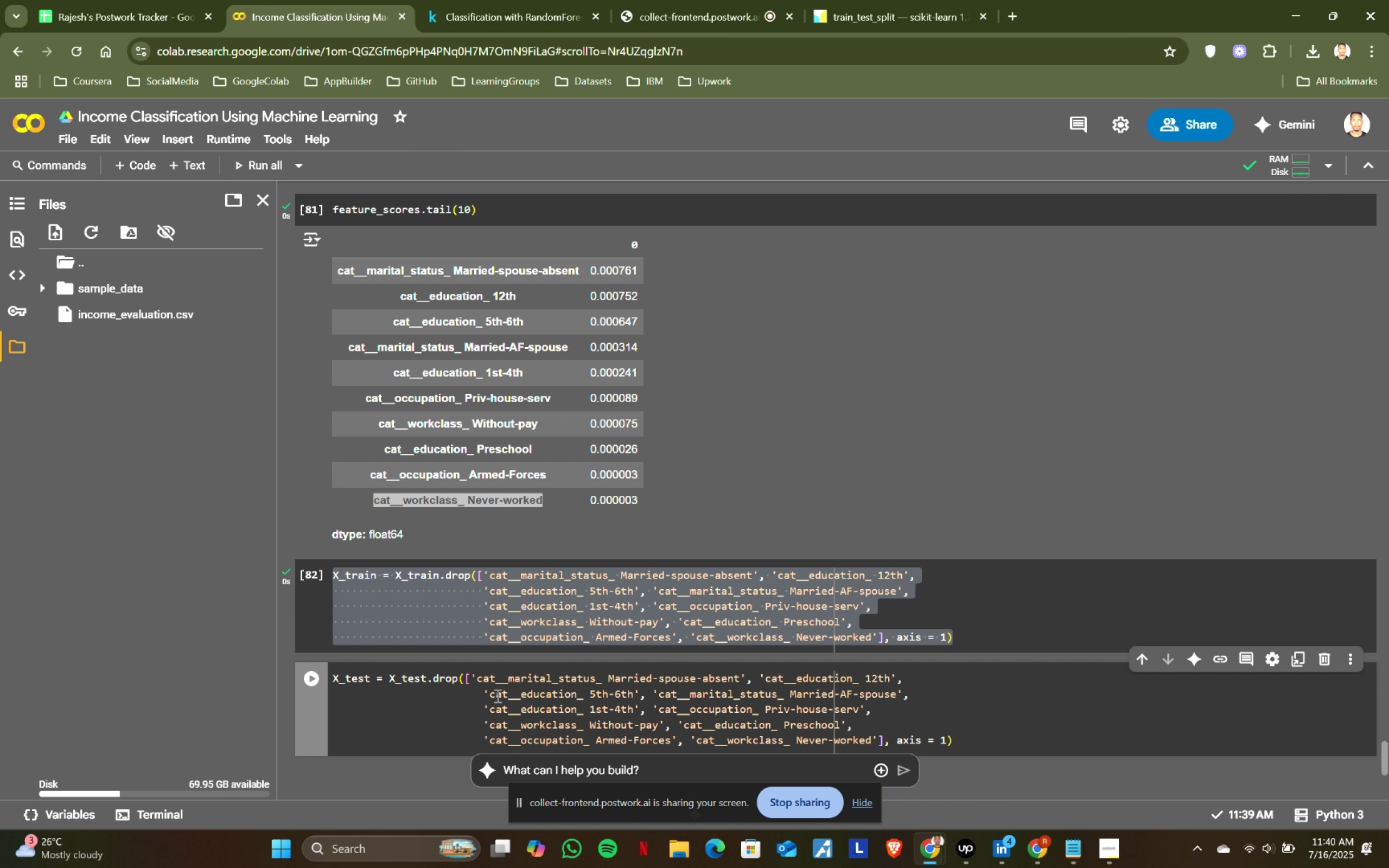 
key(Shift+Enter)
 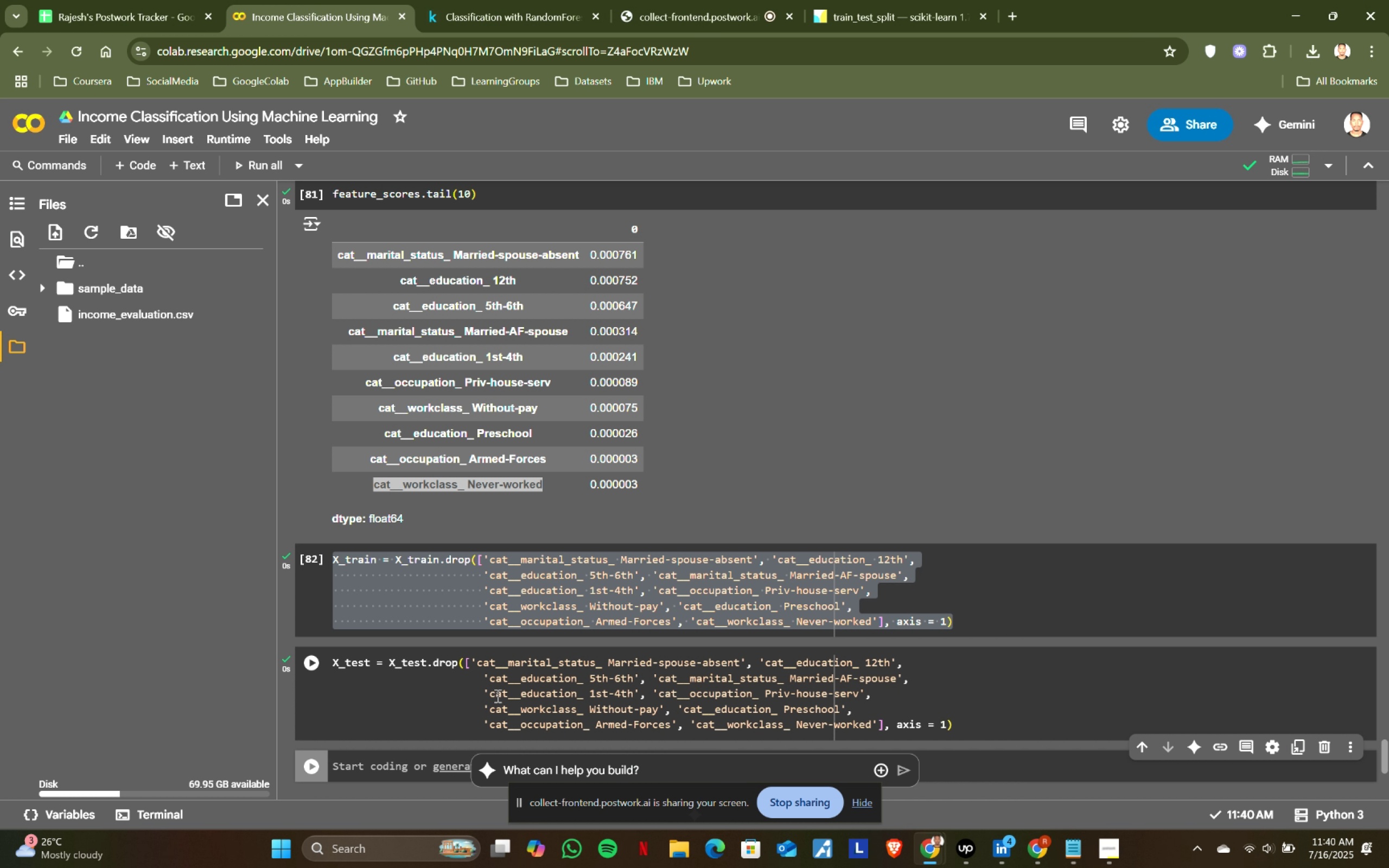 
scroll: coordinate [497, 696], scroll_direction: down, amount: 1.0
 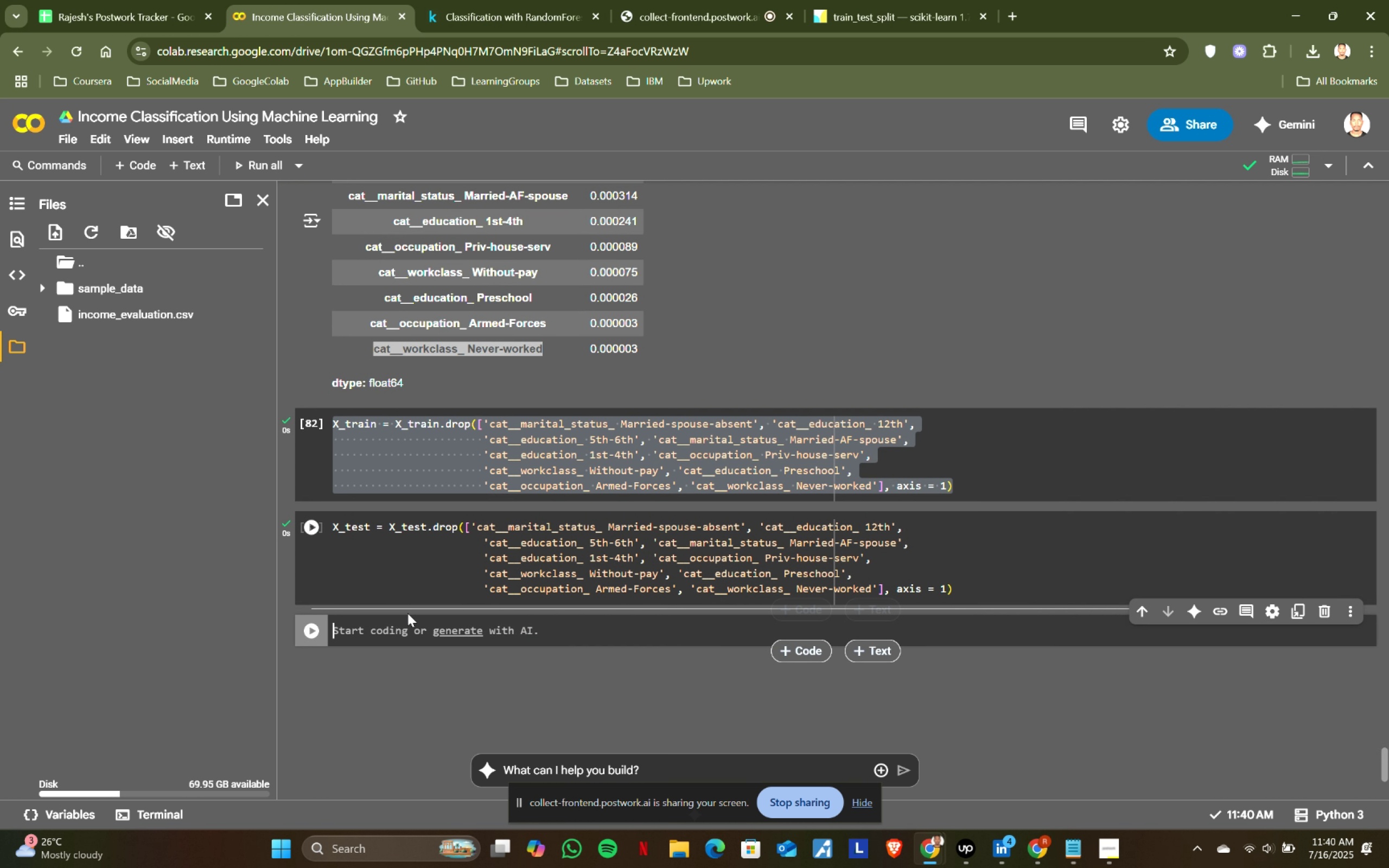 
left_click([396, 626])
 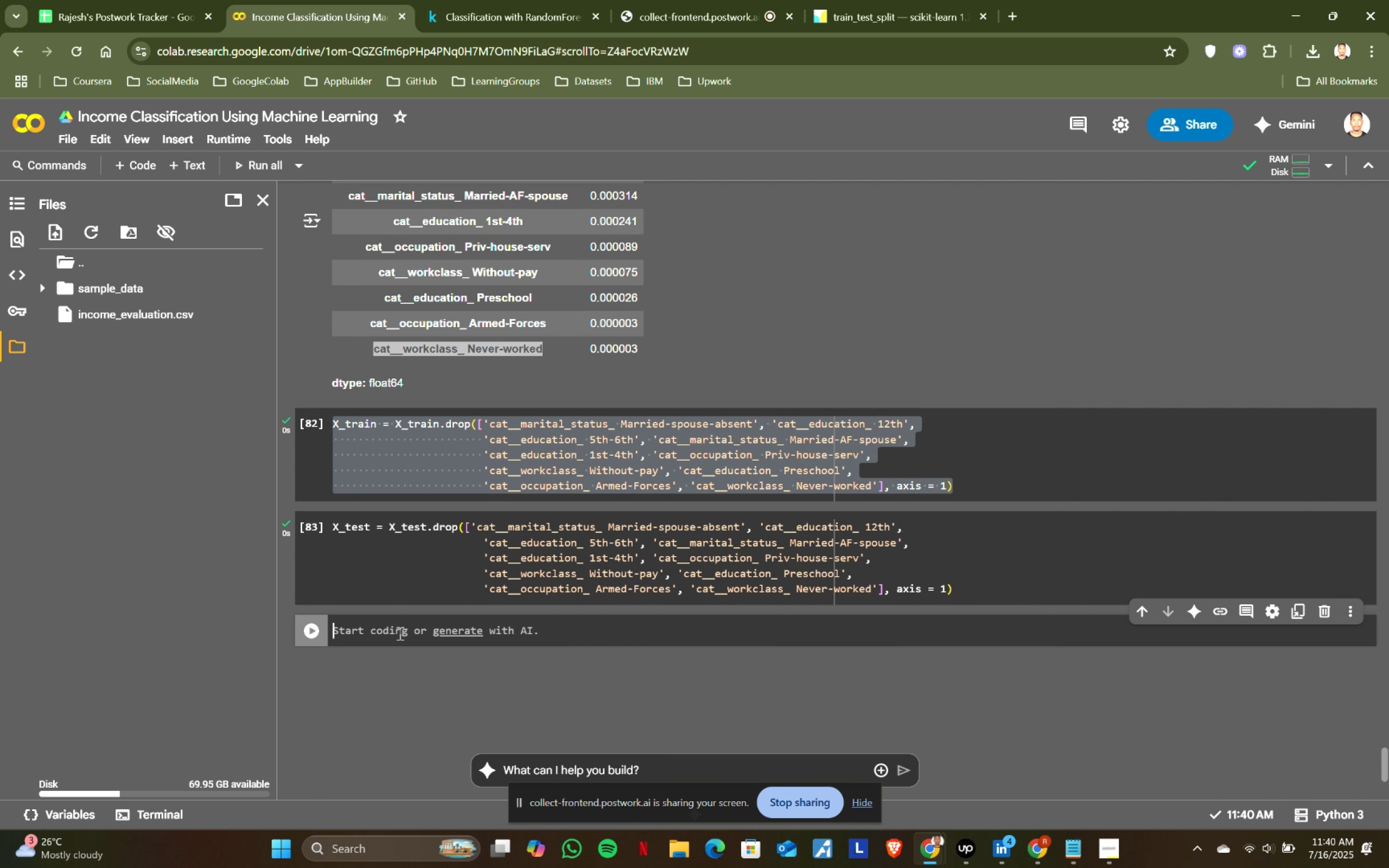 
left_click([390, 636])
 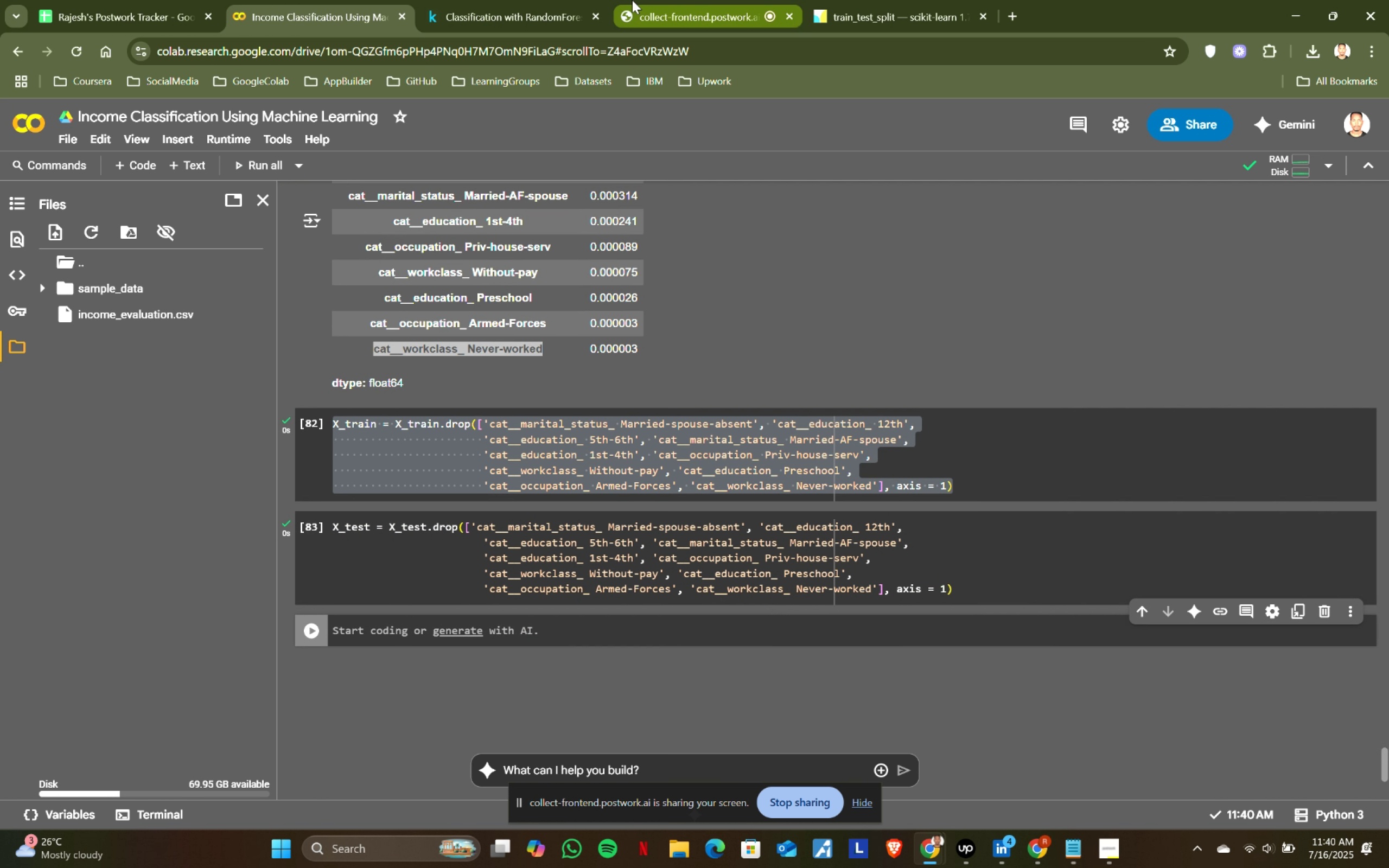 
left_click([551, 0])
 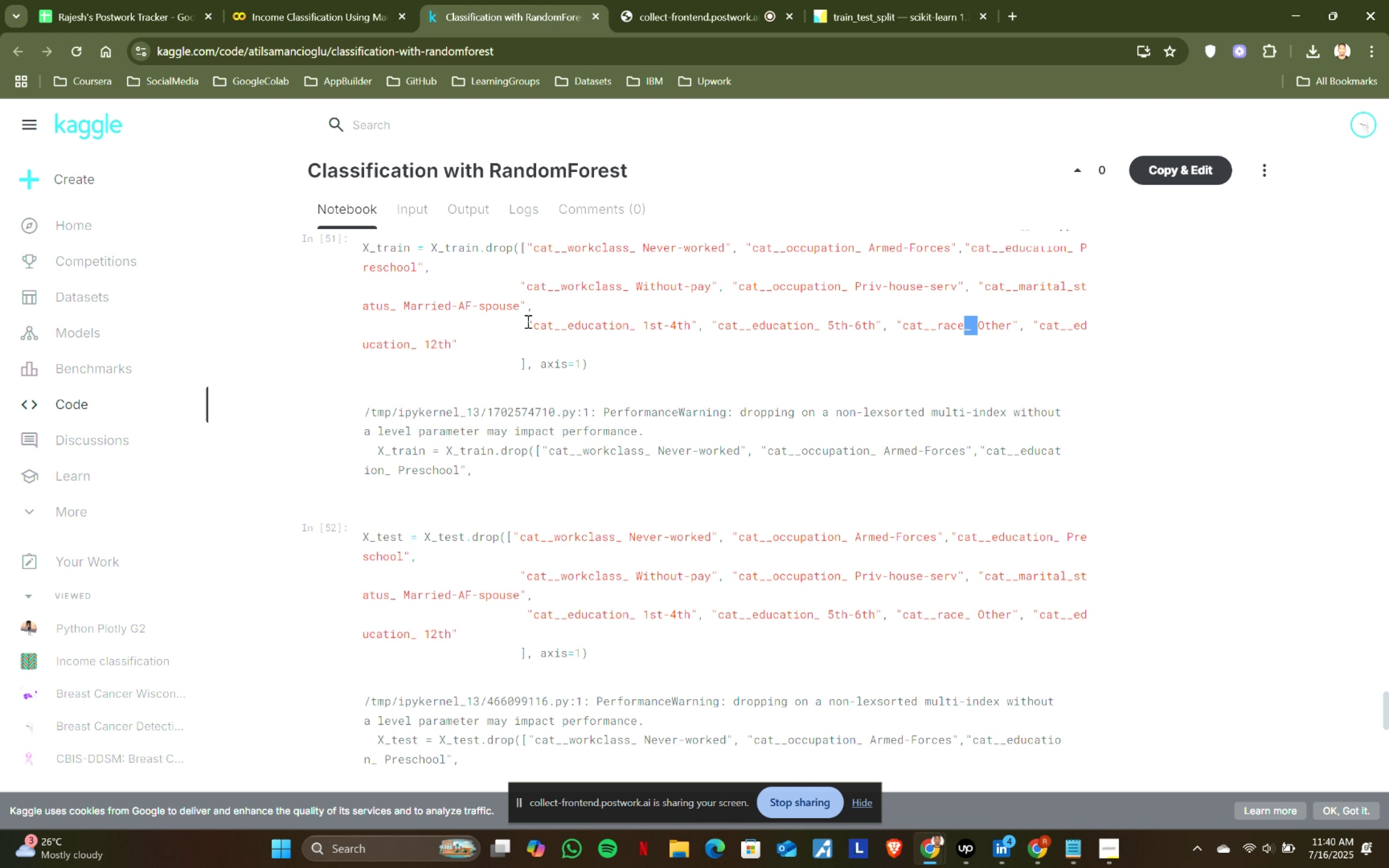 
scroll: coordinate [520, 354], scroll_direction: down, amount: 2.0
 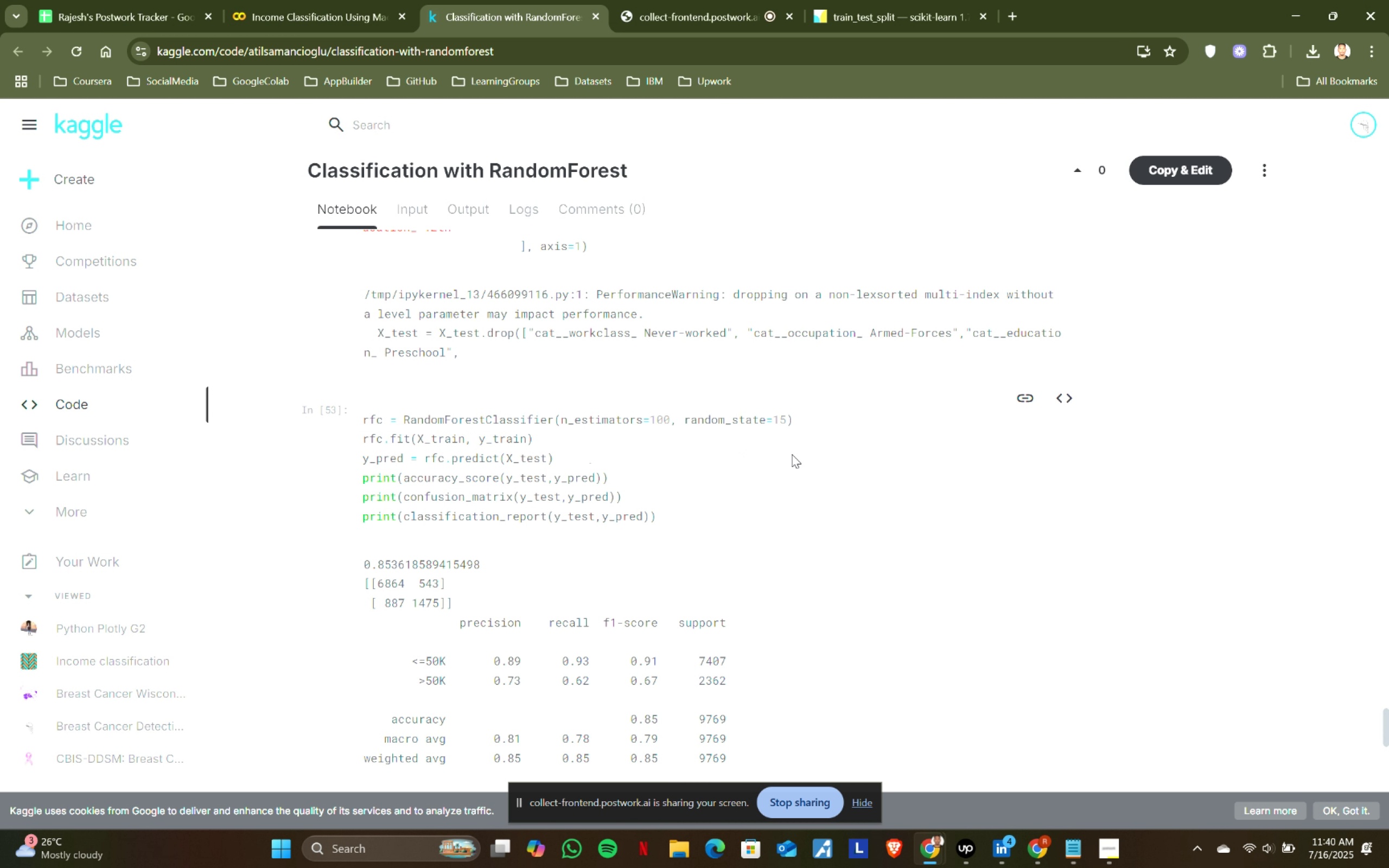 
wait(5.95)
 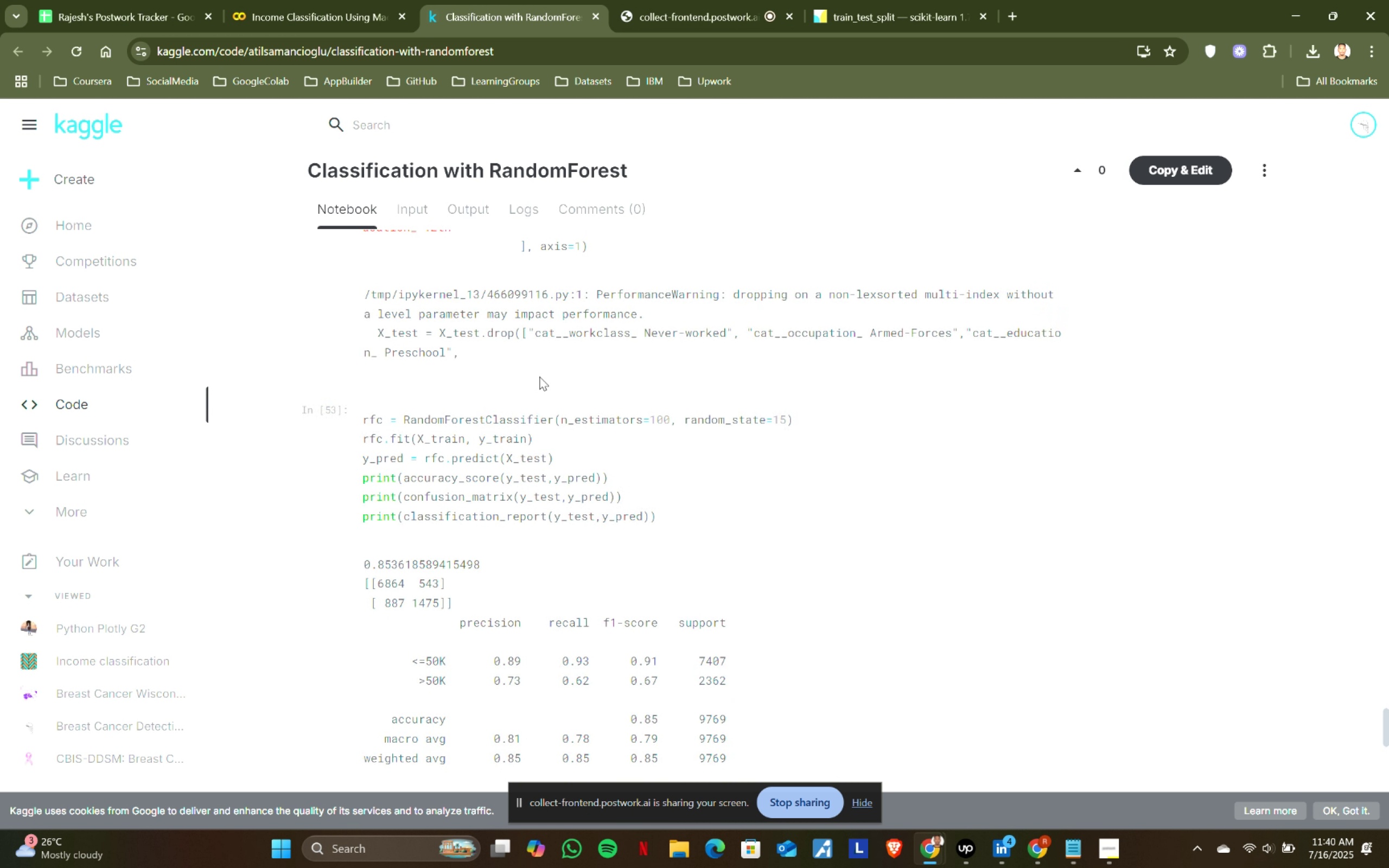 
left_click([280, 0])
 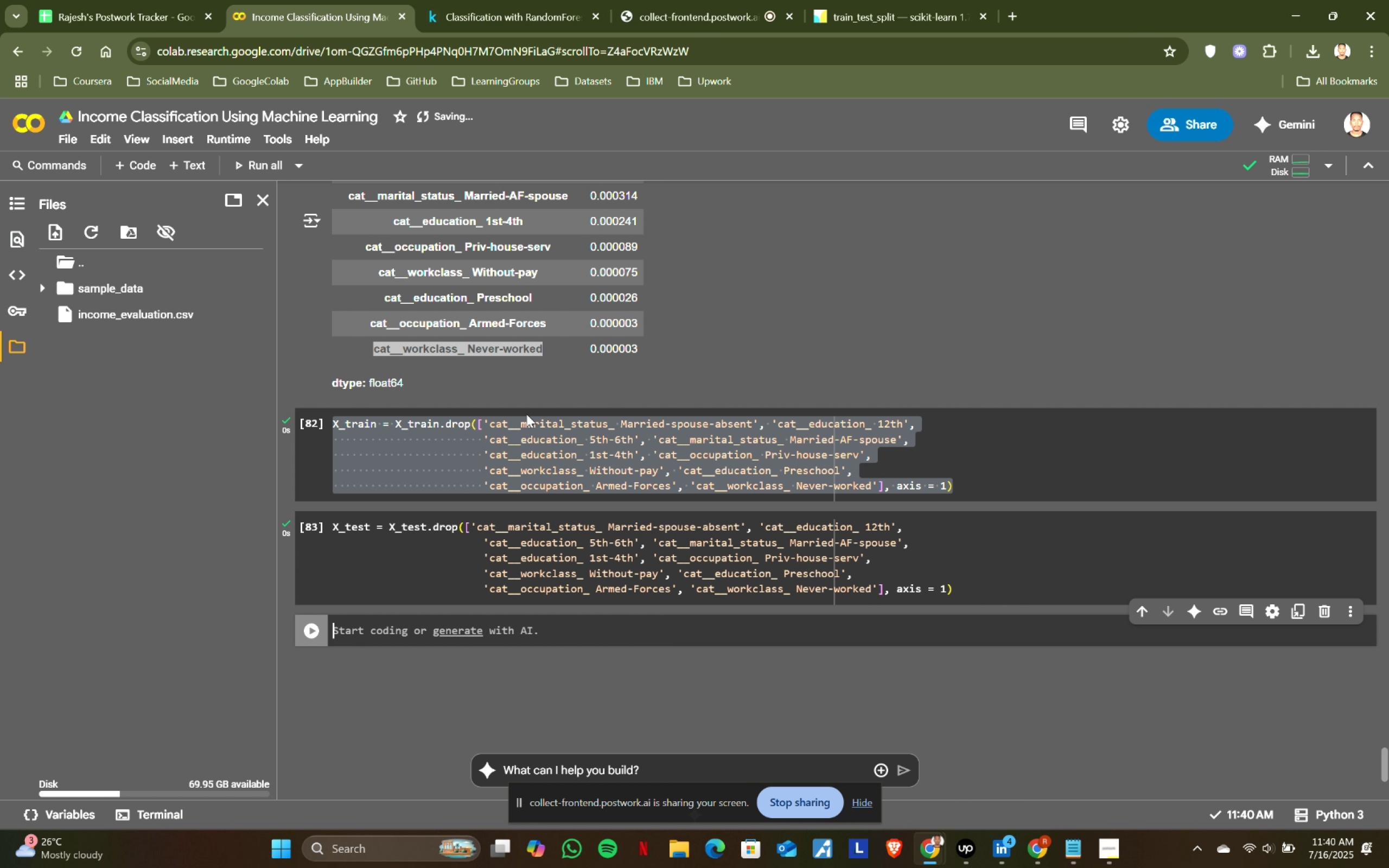 
scroll: coordinate [531, 417], scroll_direction: up, amount: 9.0
 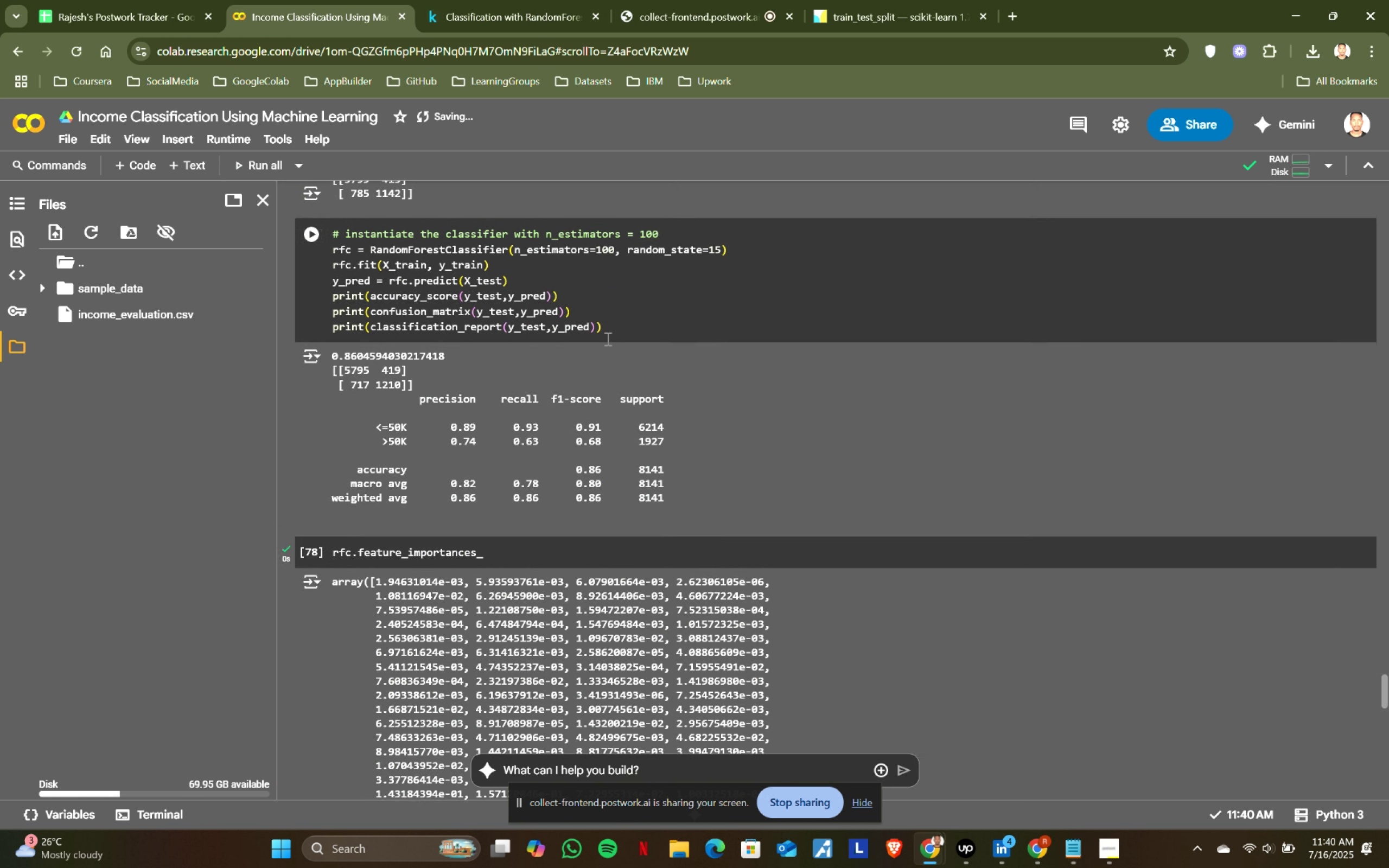 
left_click_drag(start_coordinate=[627, 338], to_coordinate=[328, 252])
 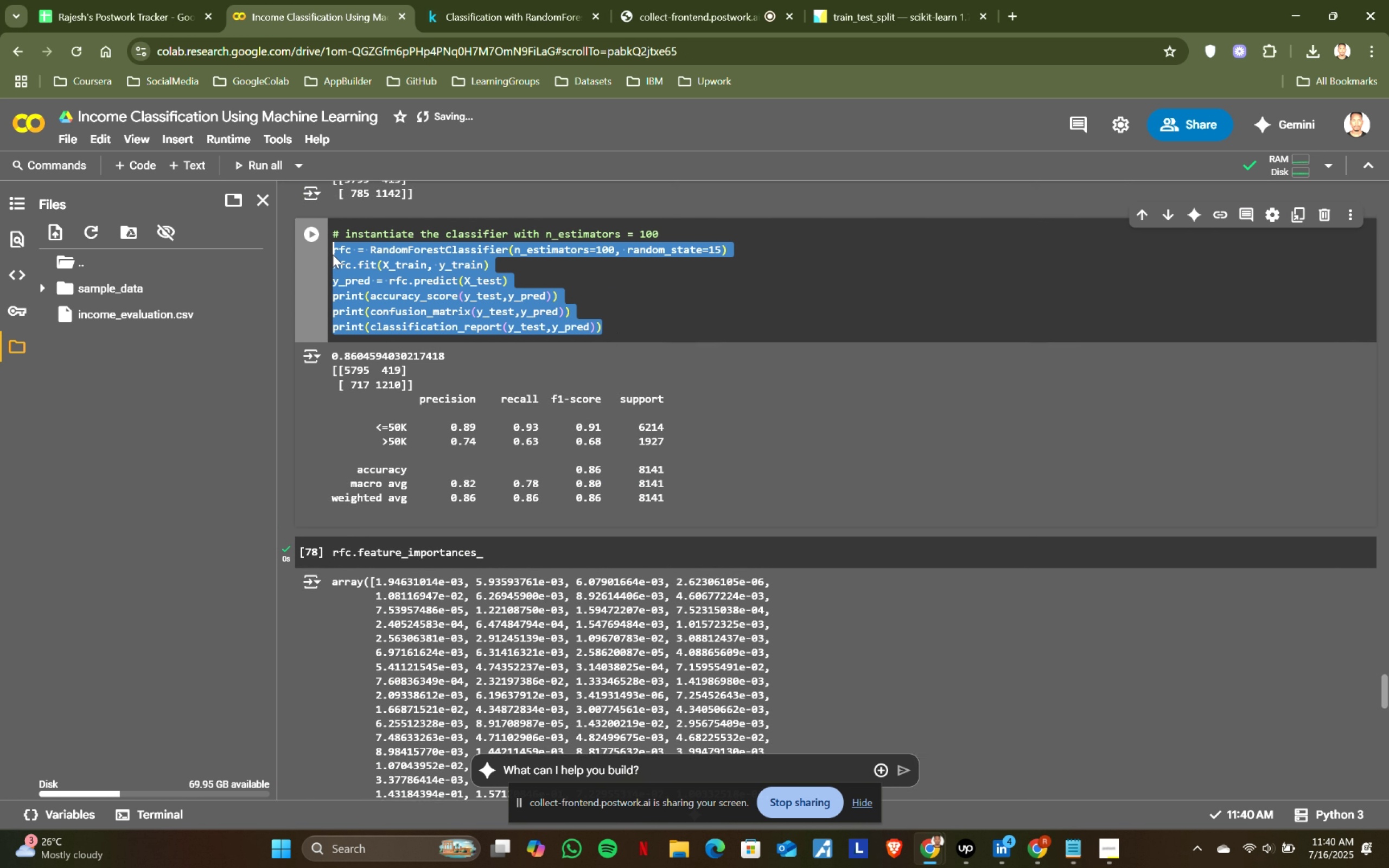 
key(Control+ControlLeft)
 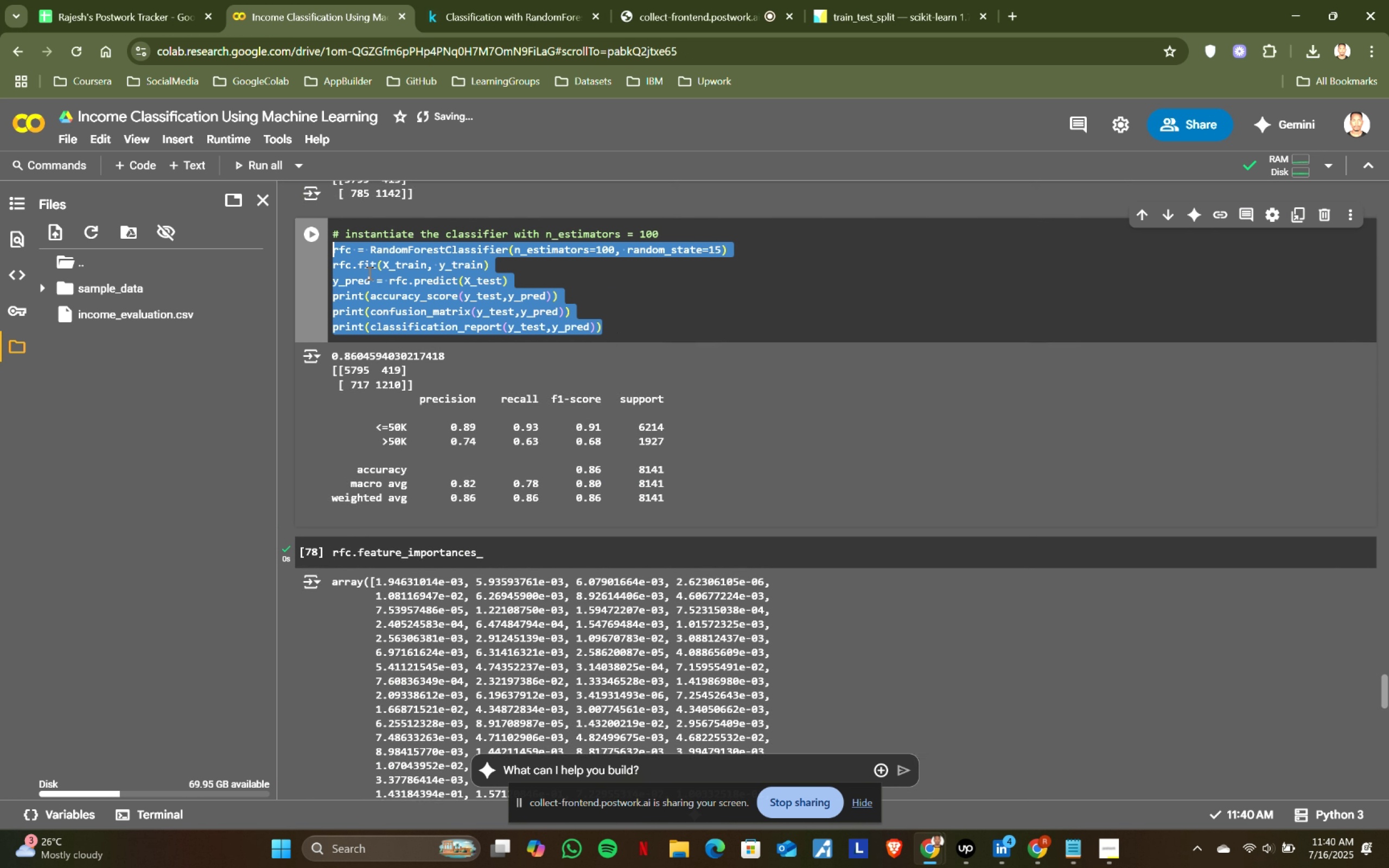 
key(Control+C)
 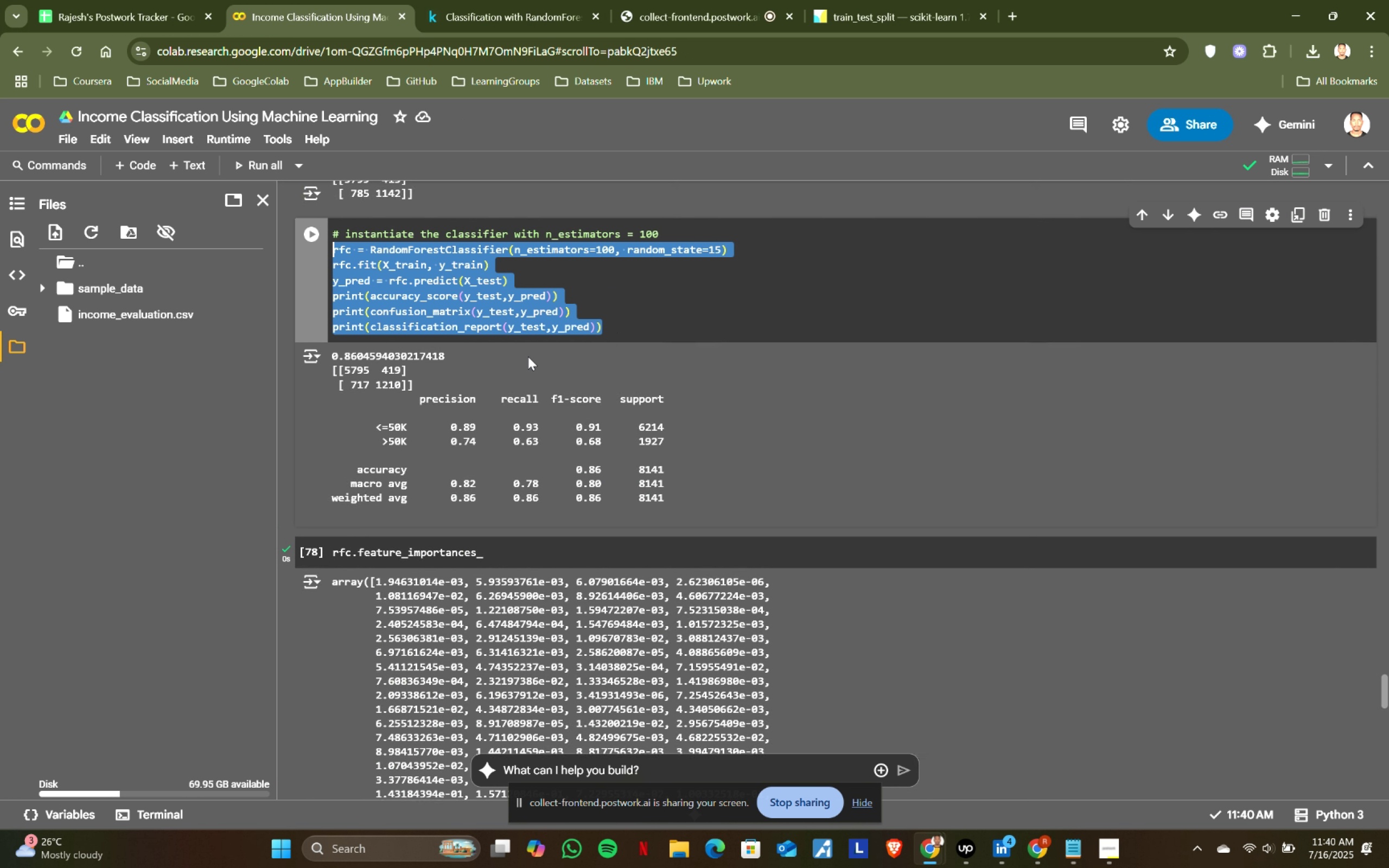 
key(Control+ControlLeft)
 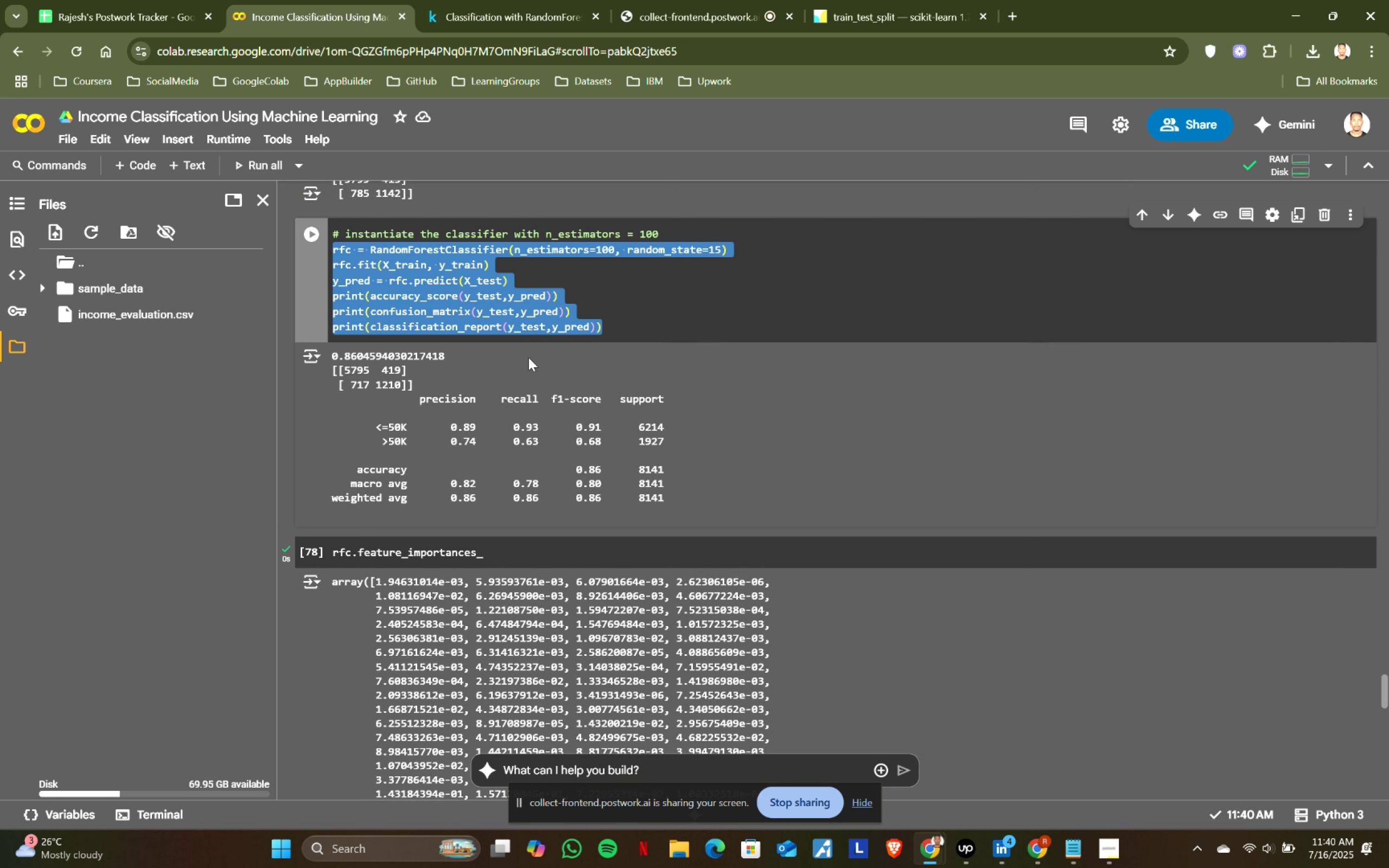 
key(Control+C)
 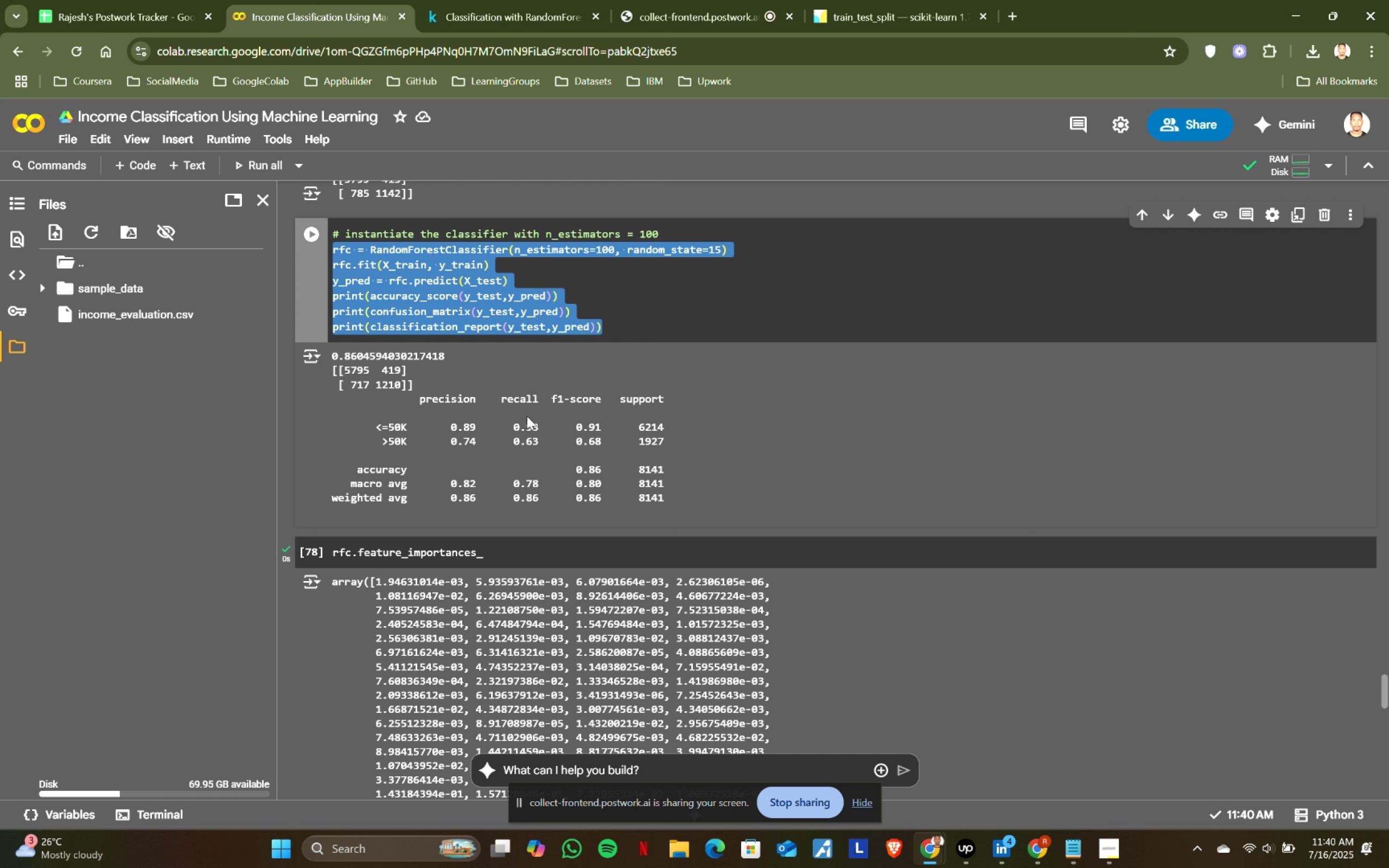 
scroll: coordinate [408, 576], scroll_direction: down, amount: 10.0
 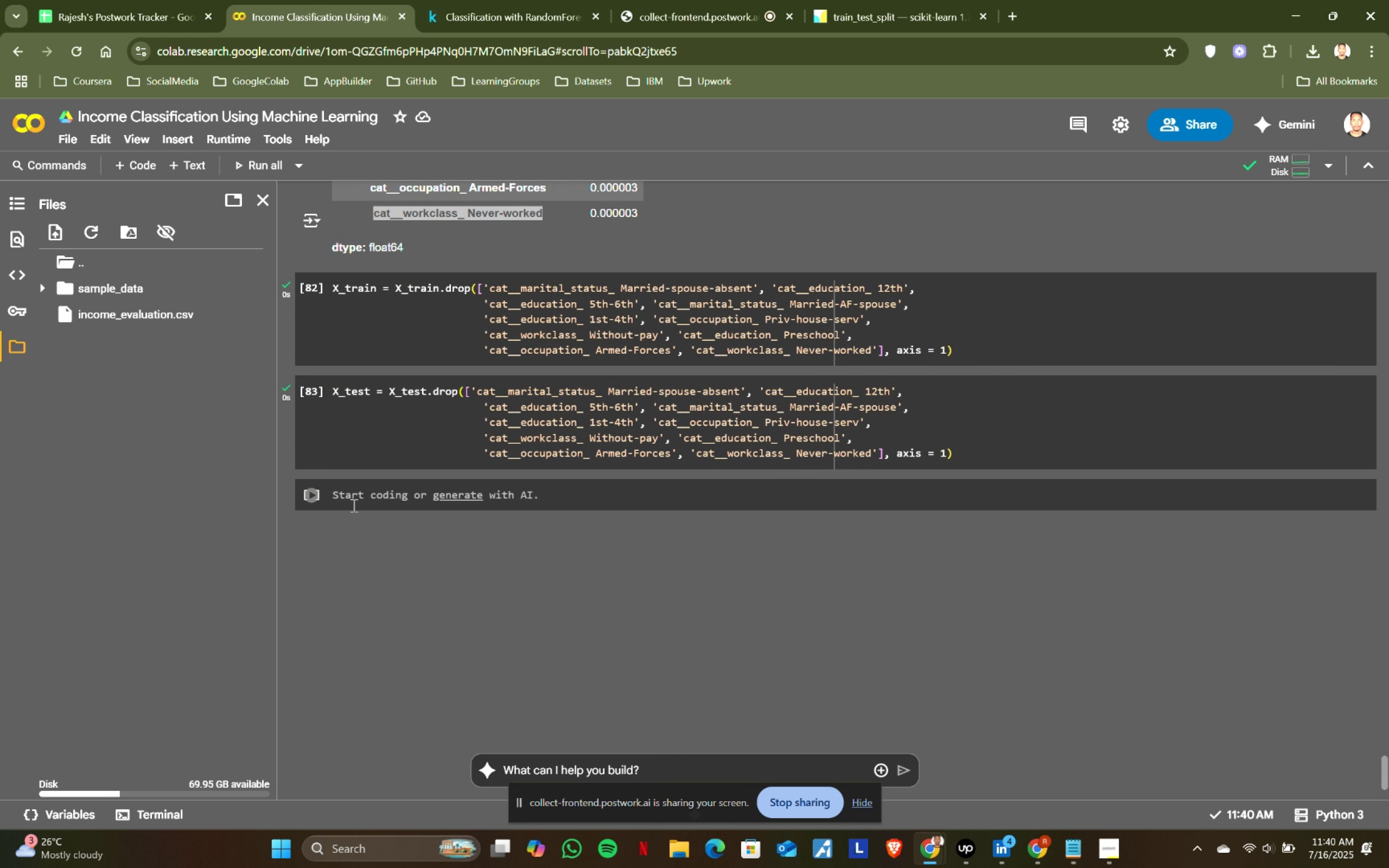 
left_click([352, 496])
 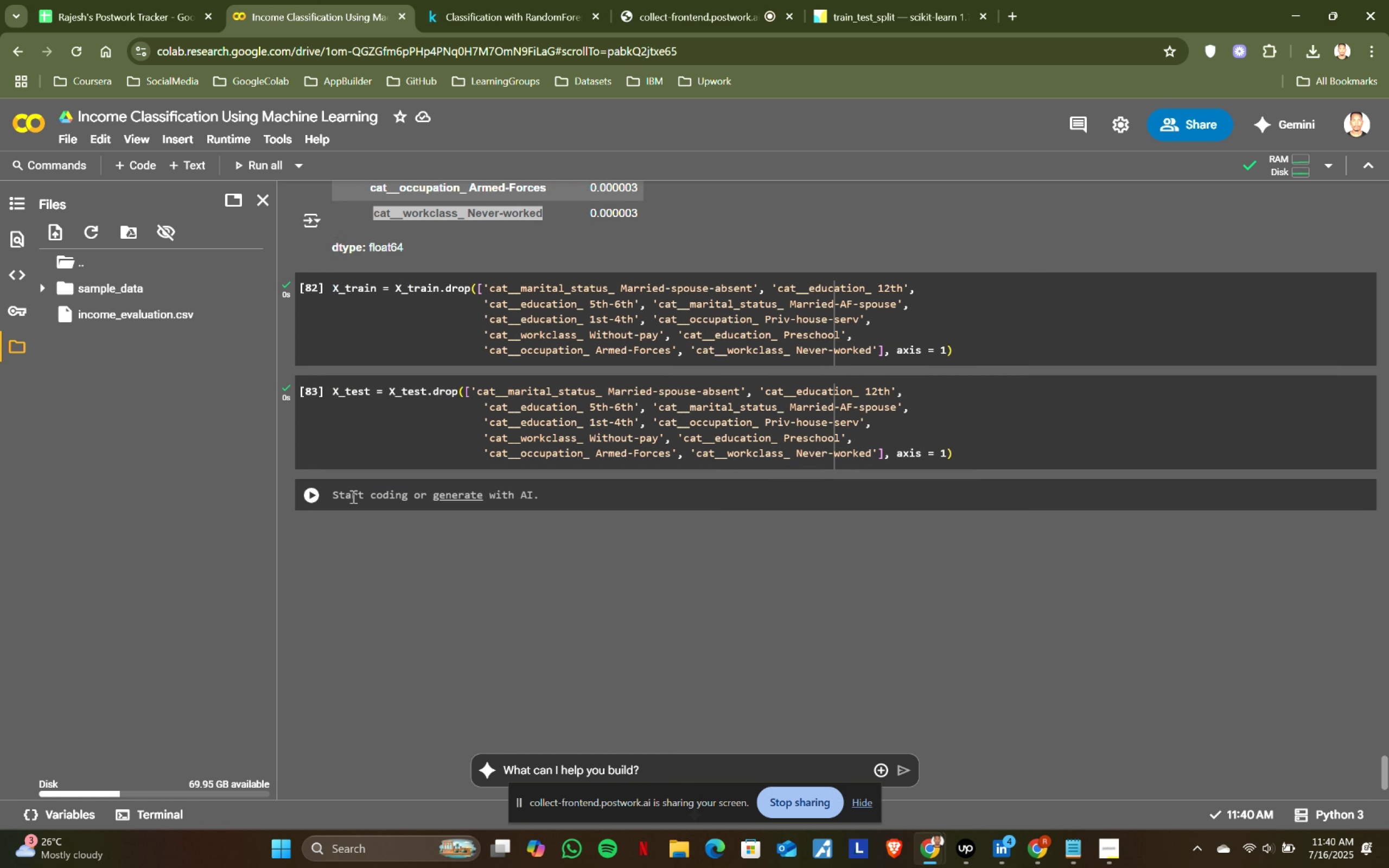 
key(Control+ControlLeft)
 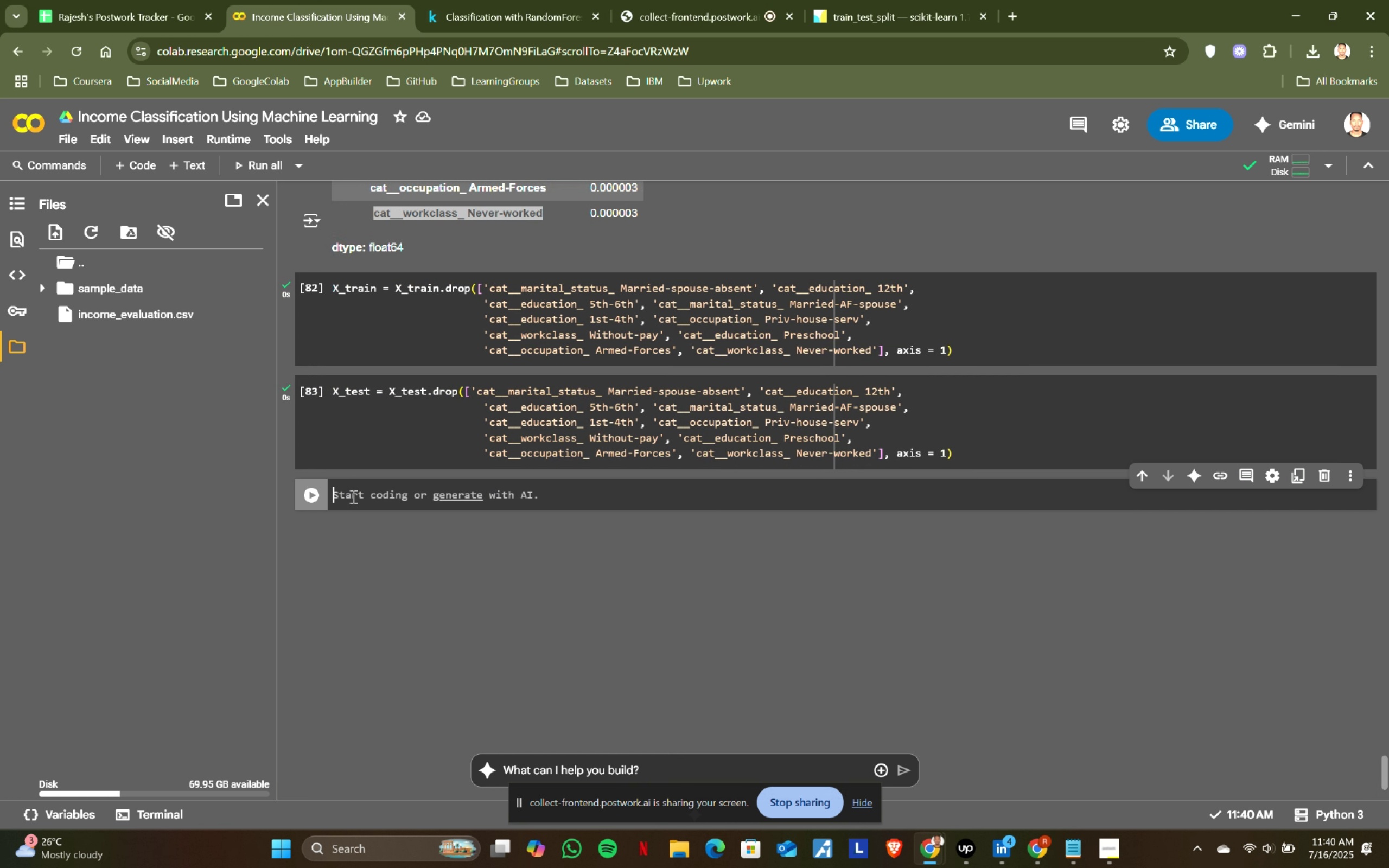 
key(Control+V)
 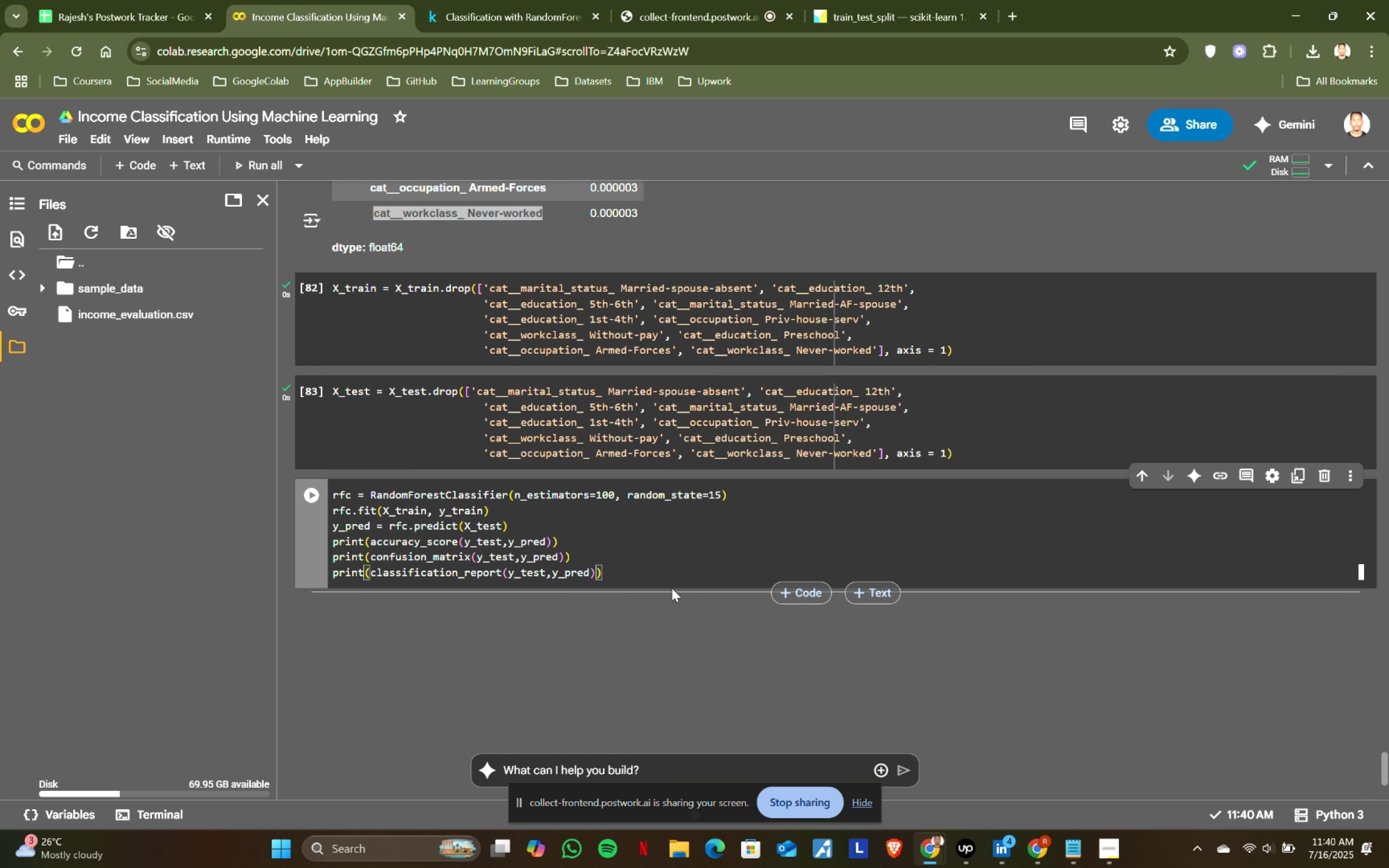 
left_click([673, 580])
 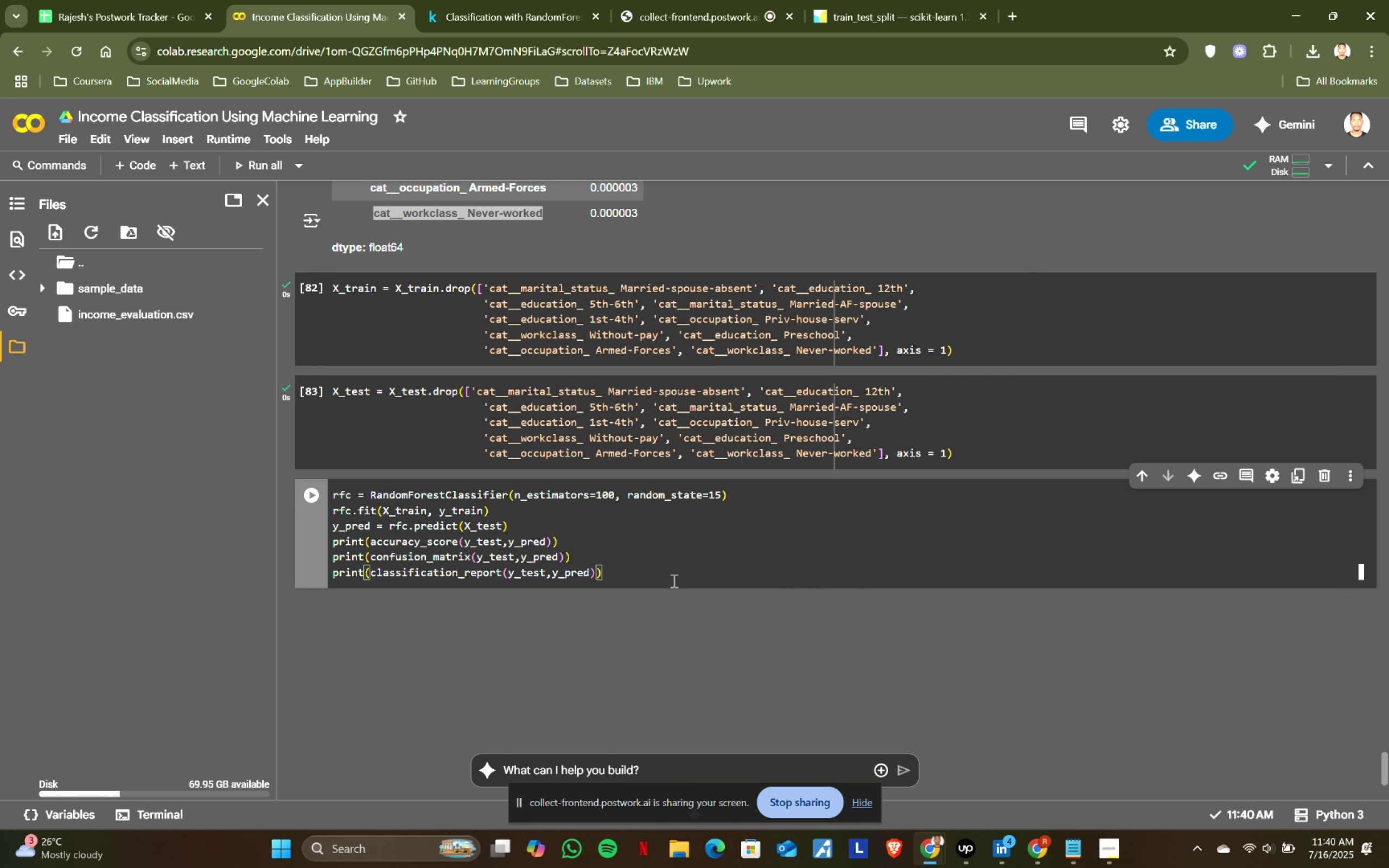 
key(Shift+ShiftRight)
 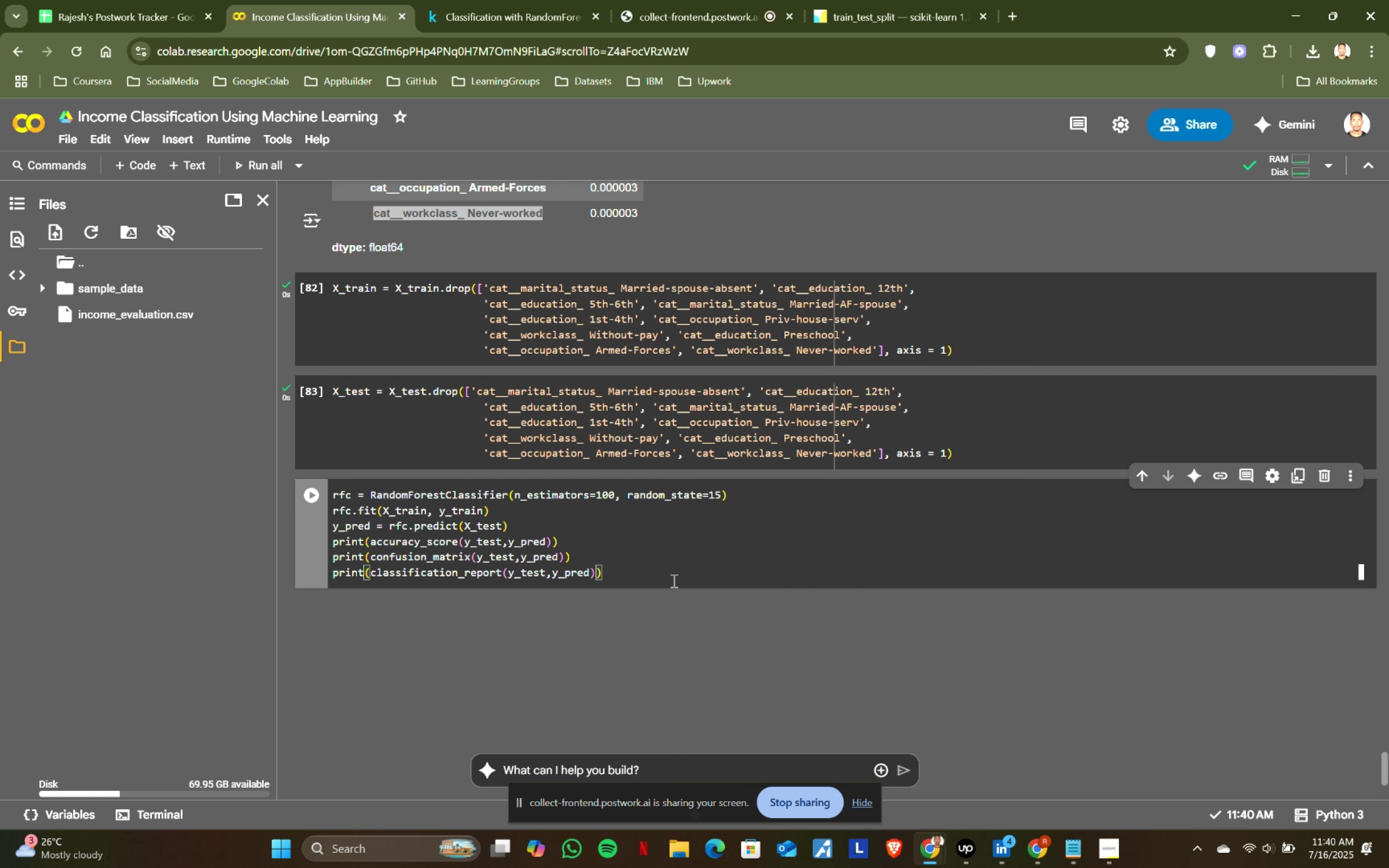 
key(Shift+Enter)
 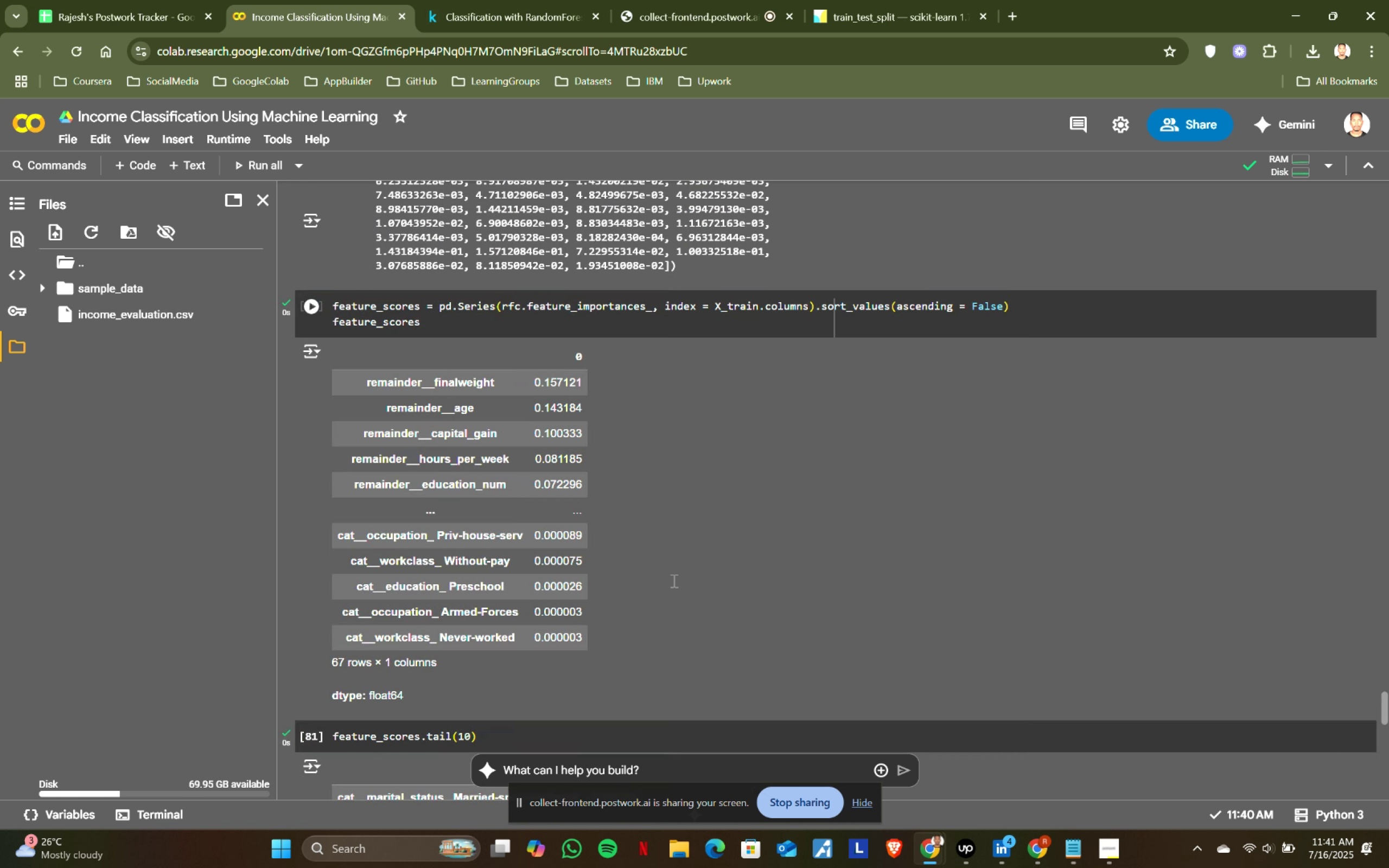 
wait(20.43)
 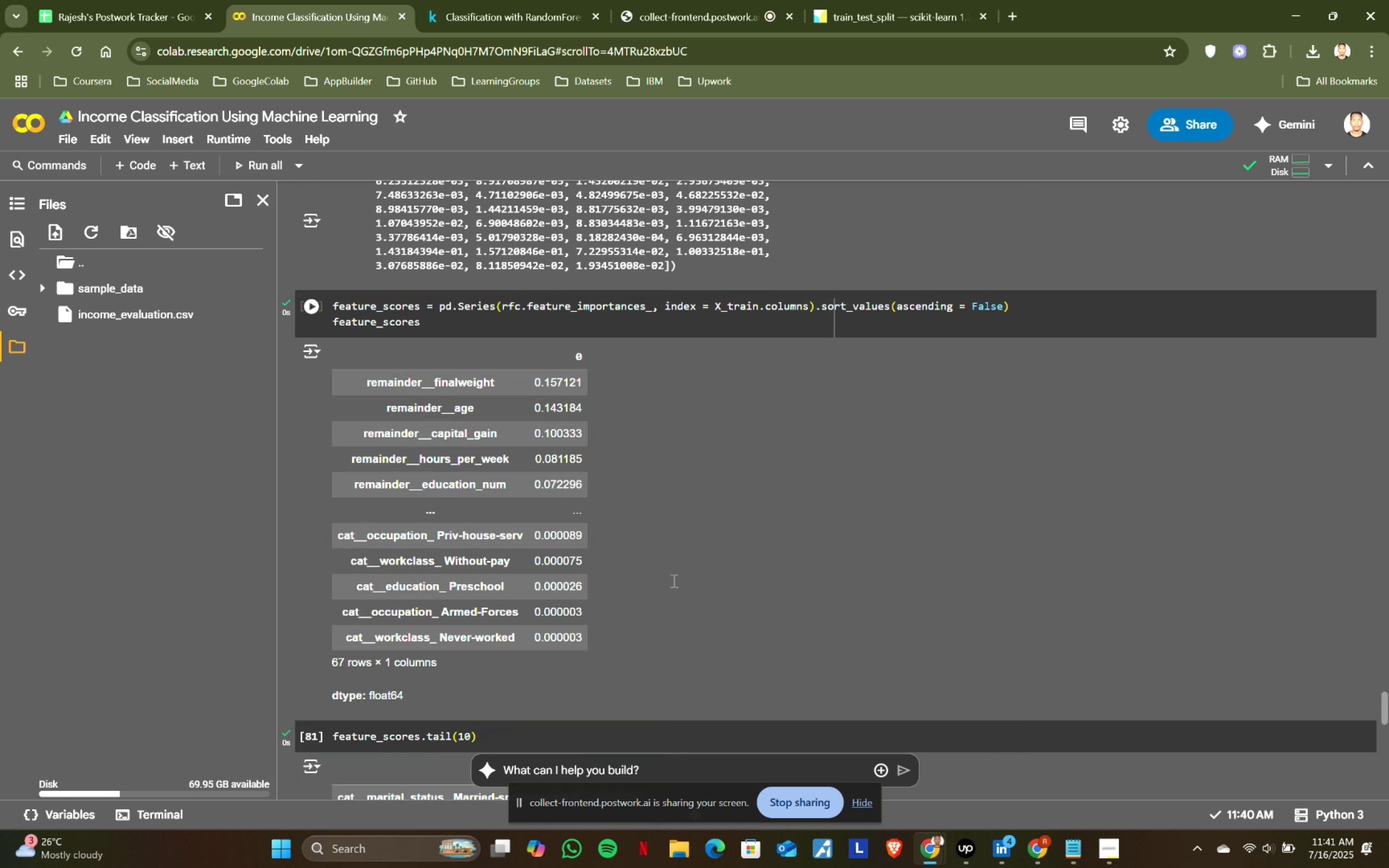 
scroll: coordinate [673, 580], scroll_direction: up, amount: 4.0
 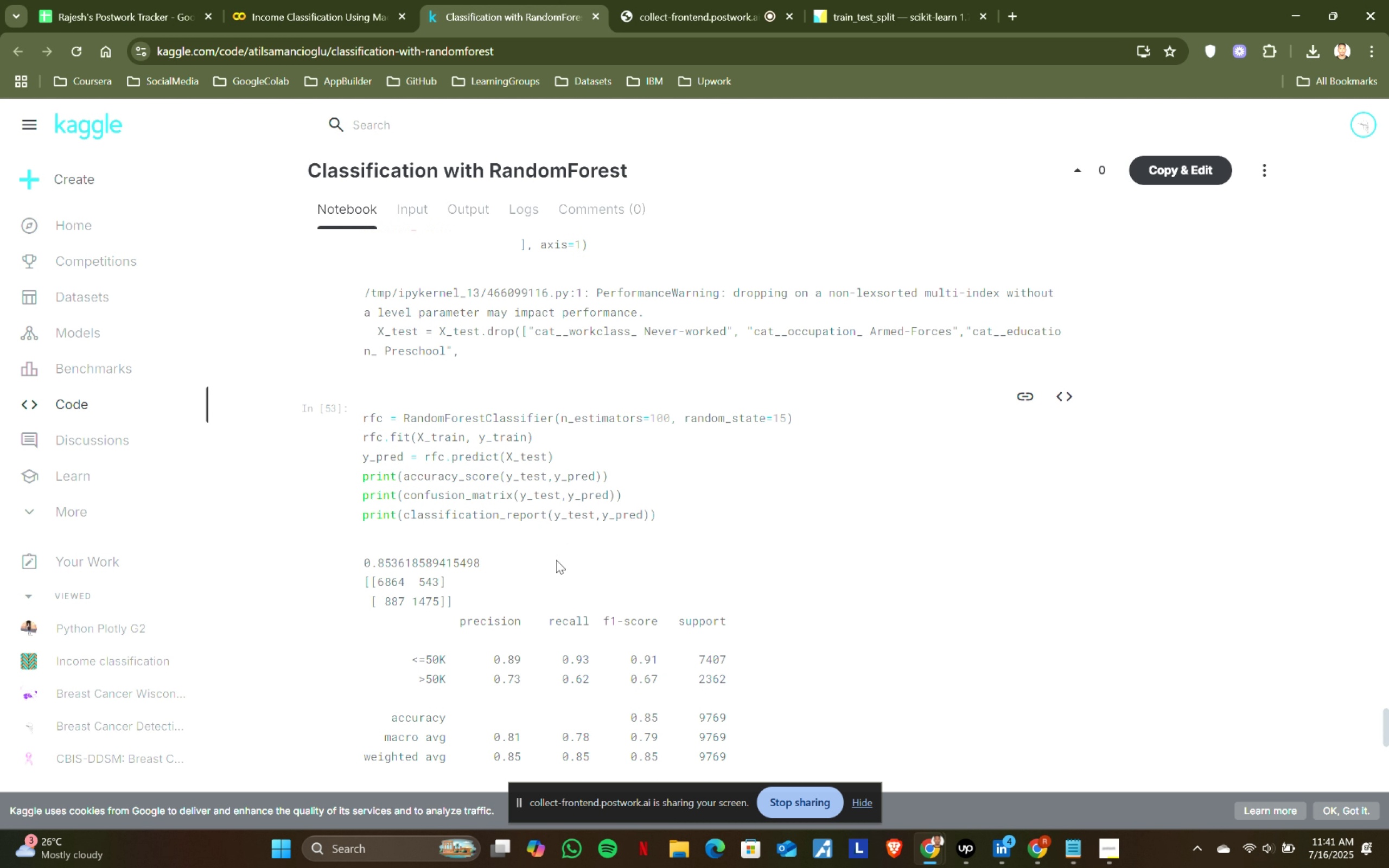 
scroll: coordinate [673, 580], scroll_direction: down, amount: 14.0
 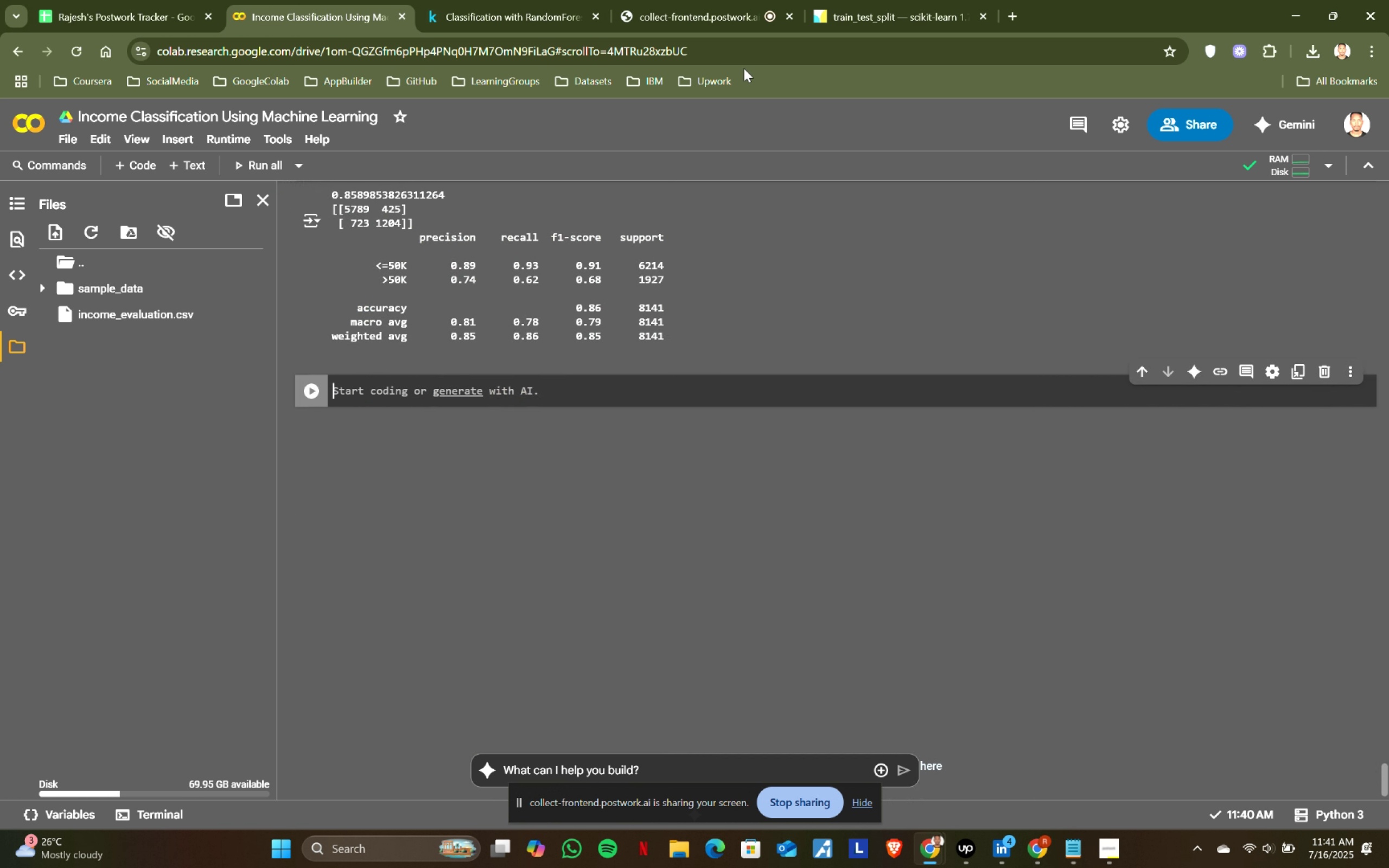 
left_click([565, 0])
 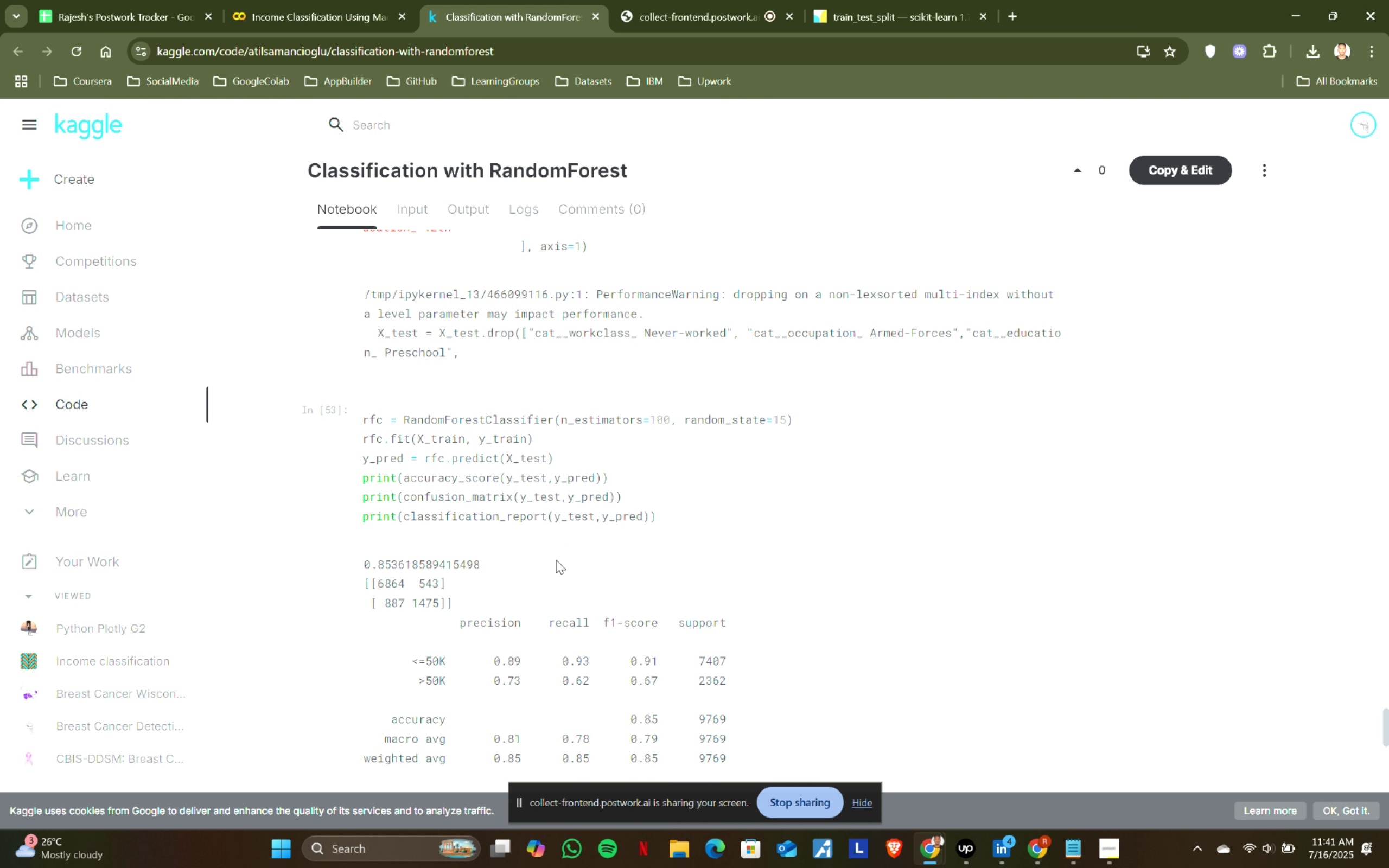 
scroll: coordinate [556, 560], scroll_direction: down, amount: 2.0
 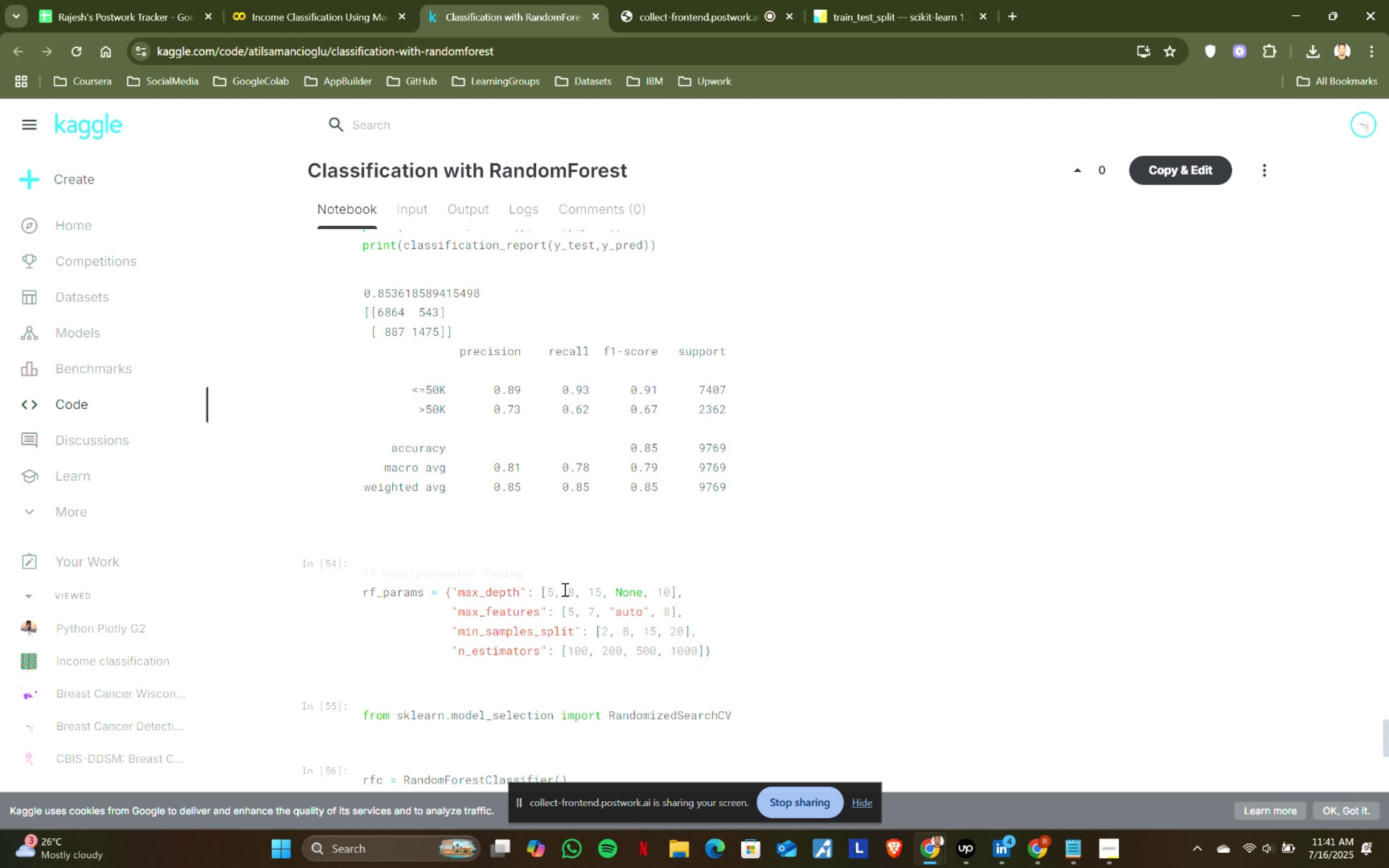 
scroll: coordinate [564, 589], scroll_direction: up, amount: 1.0
 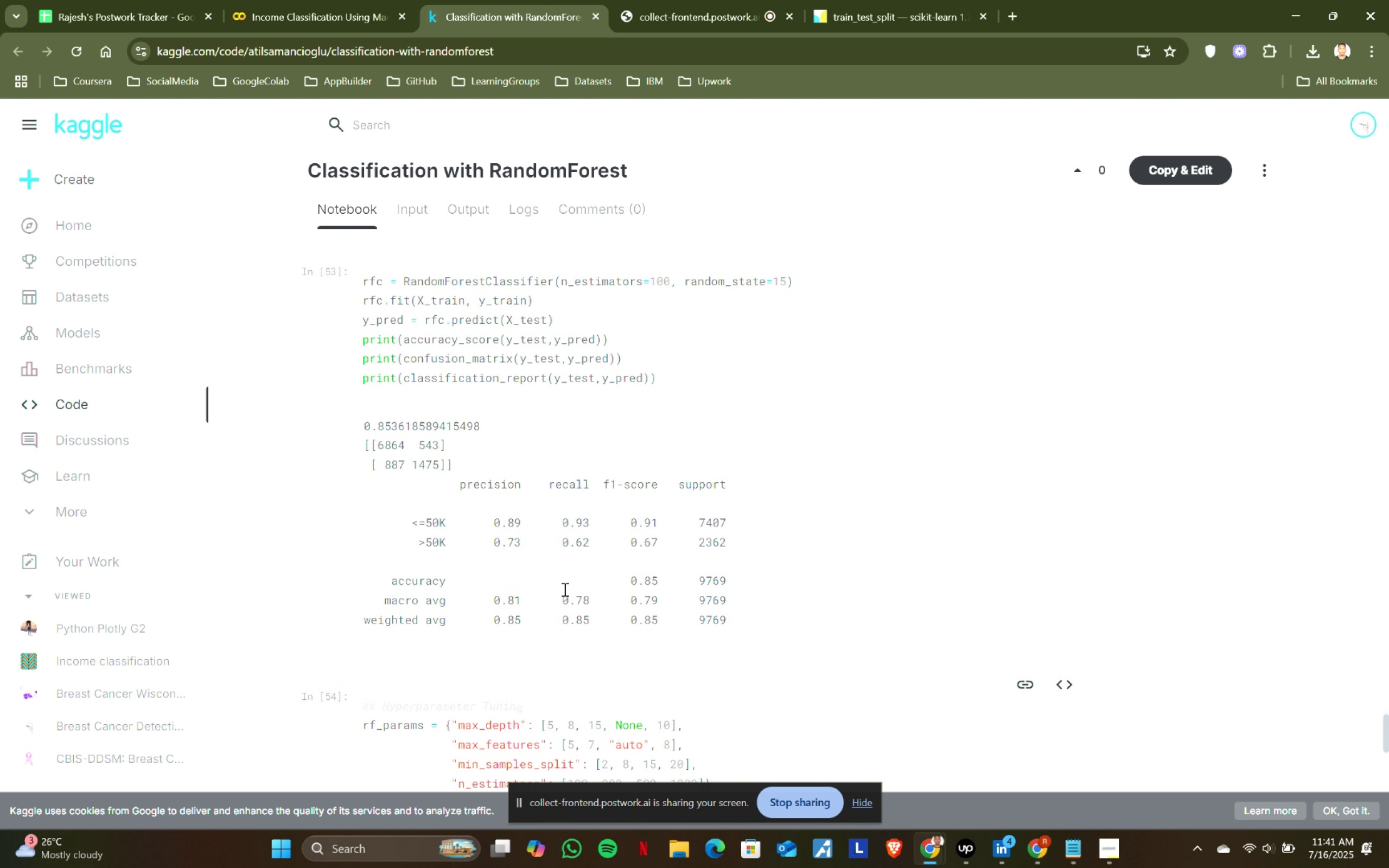 
scroll: coordinate [564, 589], scroll_direction: down, amount: 2.0
 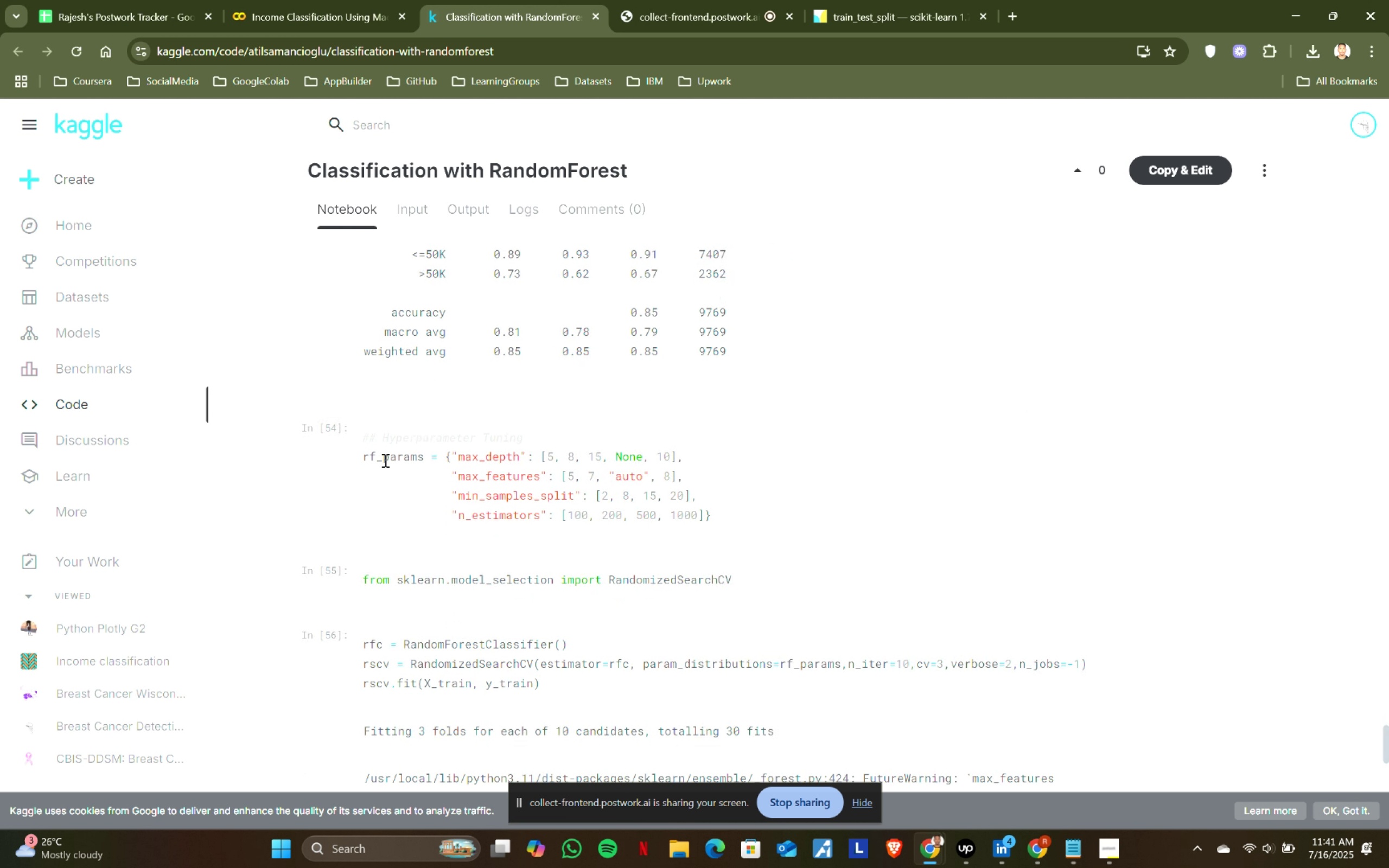 
left_click_drag(start_coordinate=[364, 431], to_coordinate=[565, 429])
 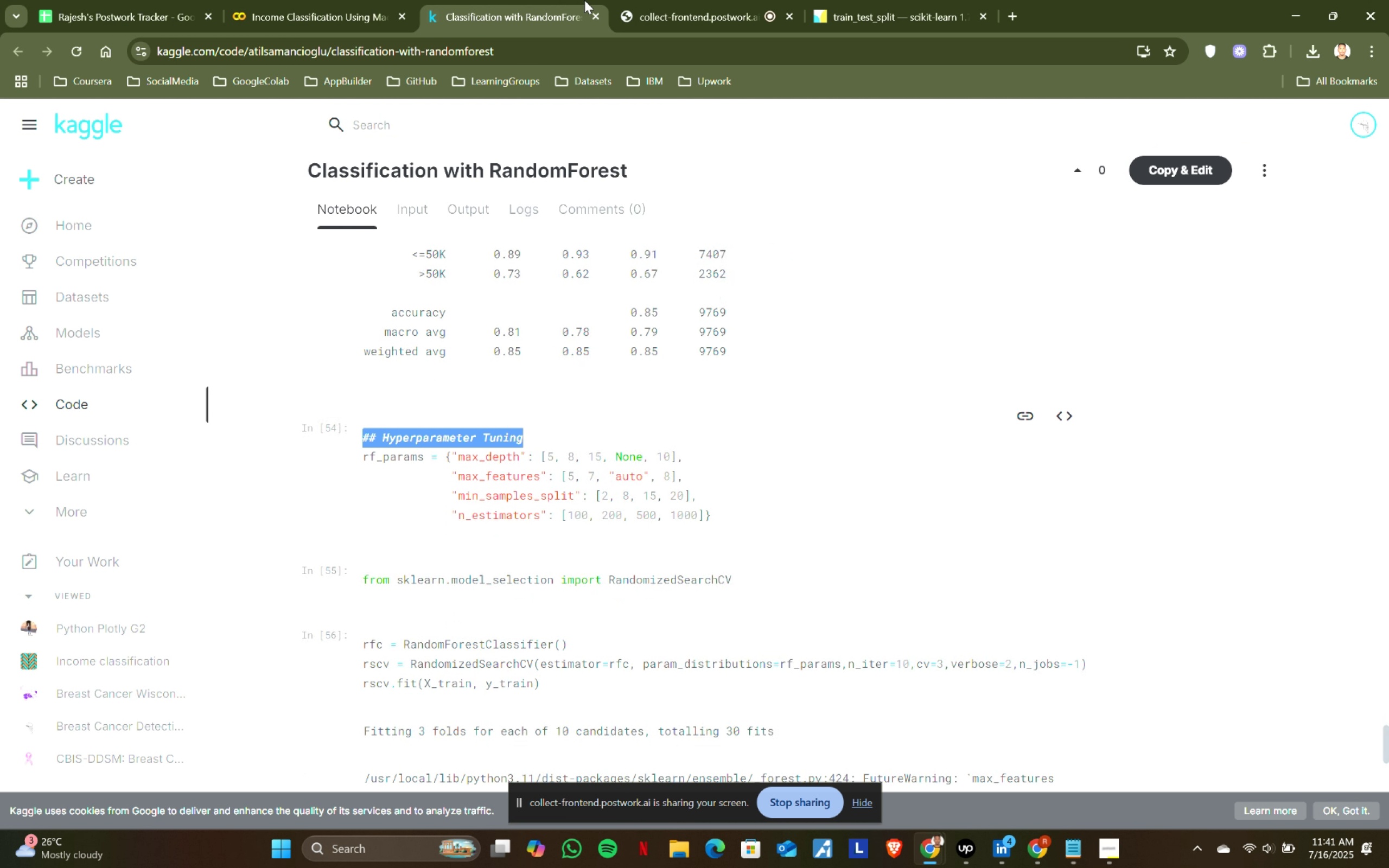 
left_click([650, 0])
 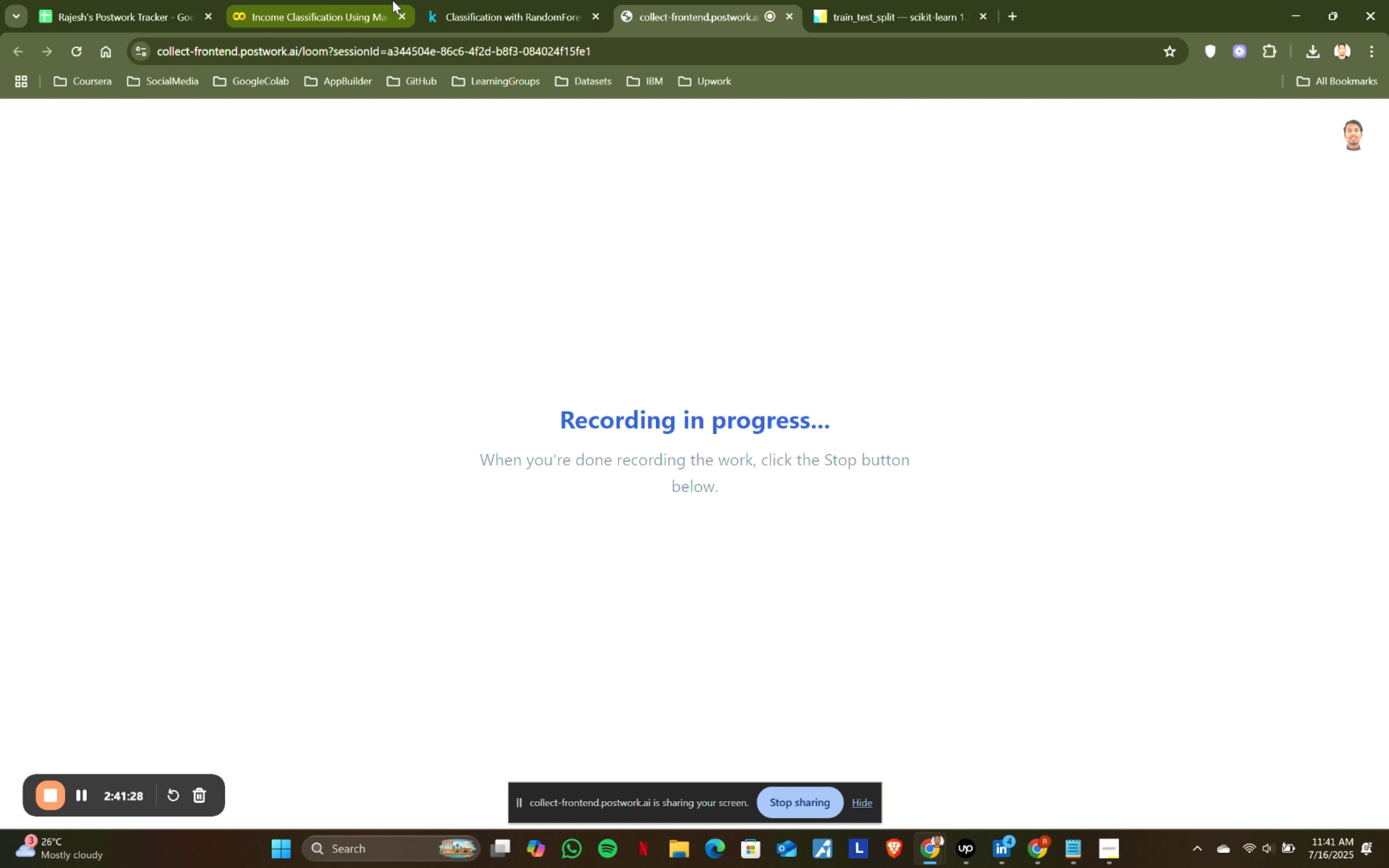 
left_click([389, 0])
 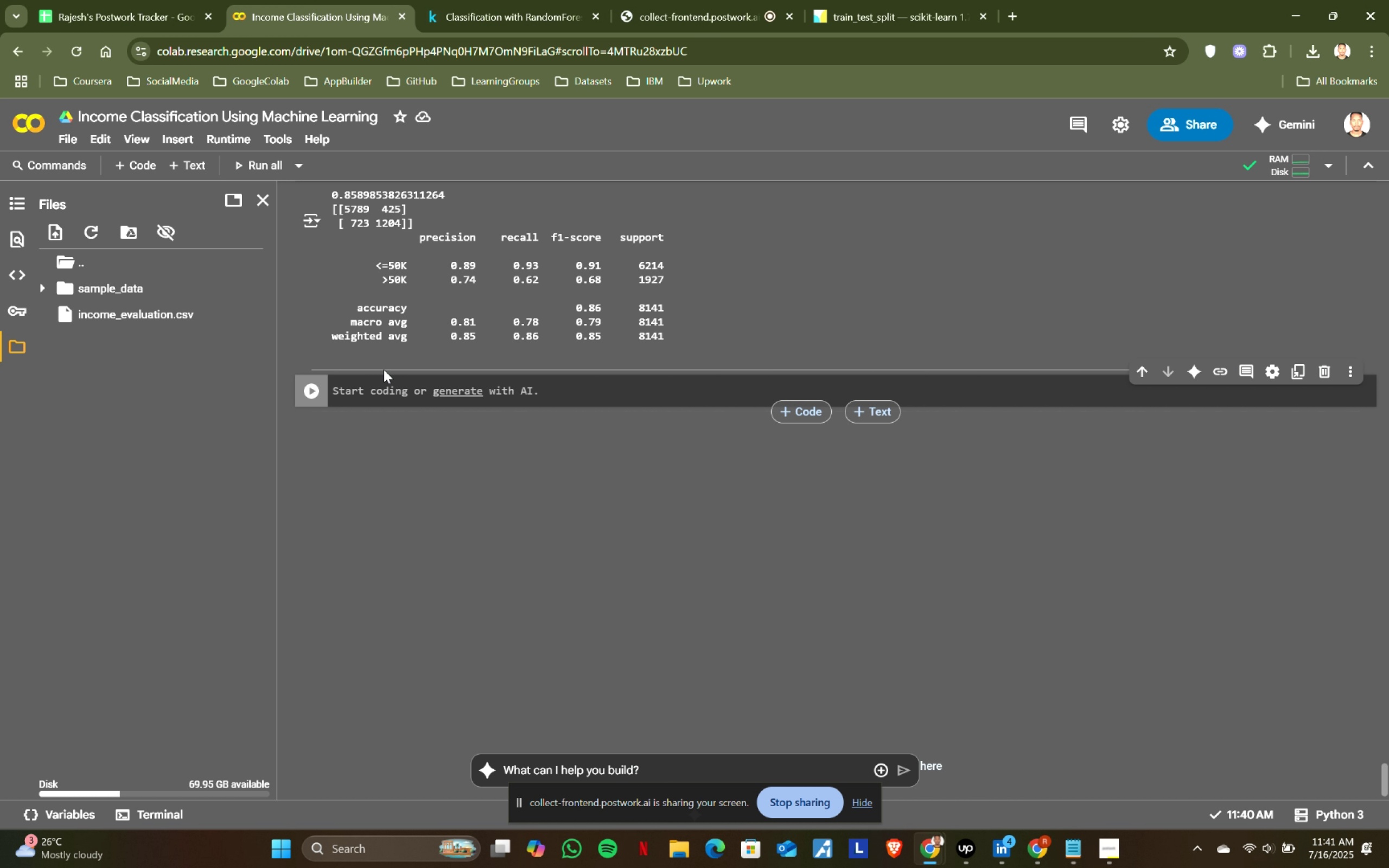 
type(# Hyperparameter Tuning)
 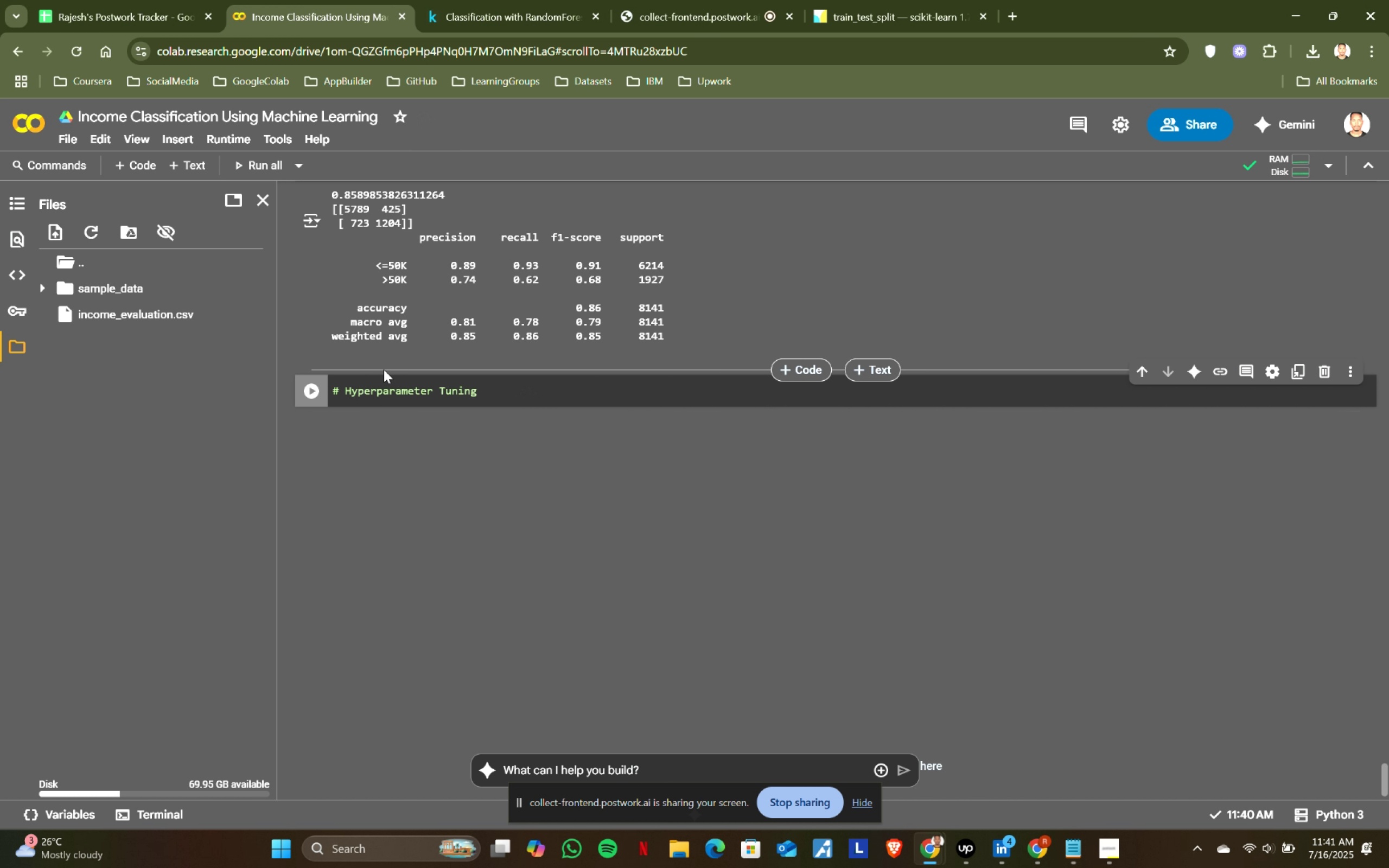 
key(Enter)
 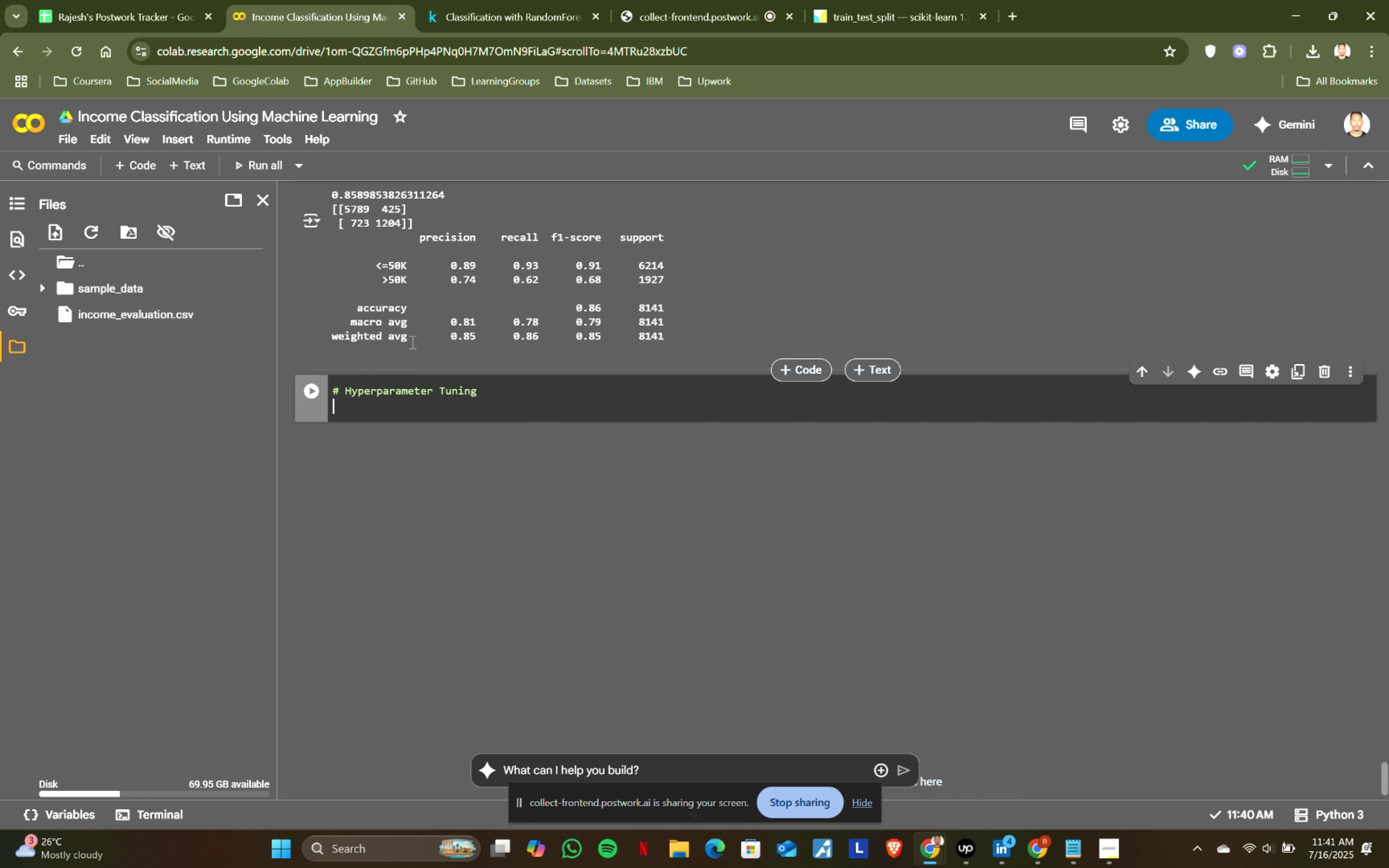 
left_click([551, 0])
 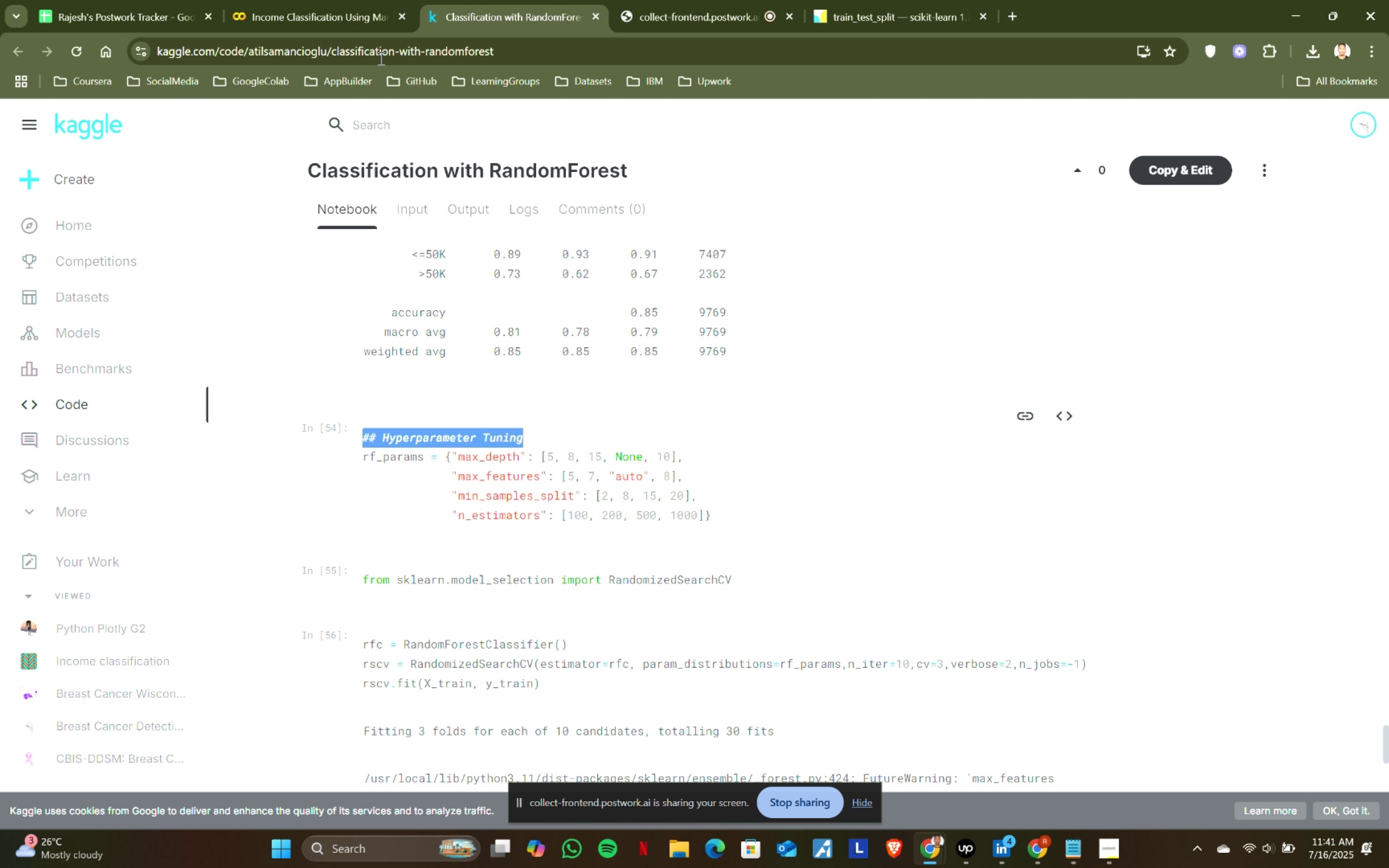 
left_click([359, 0])
 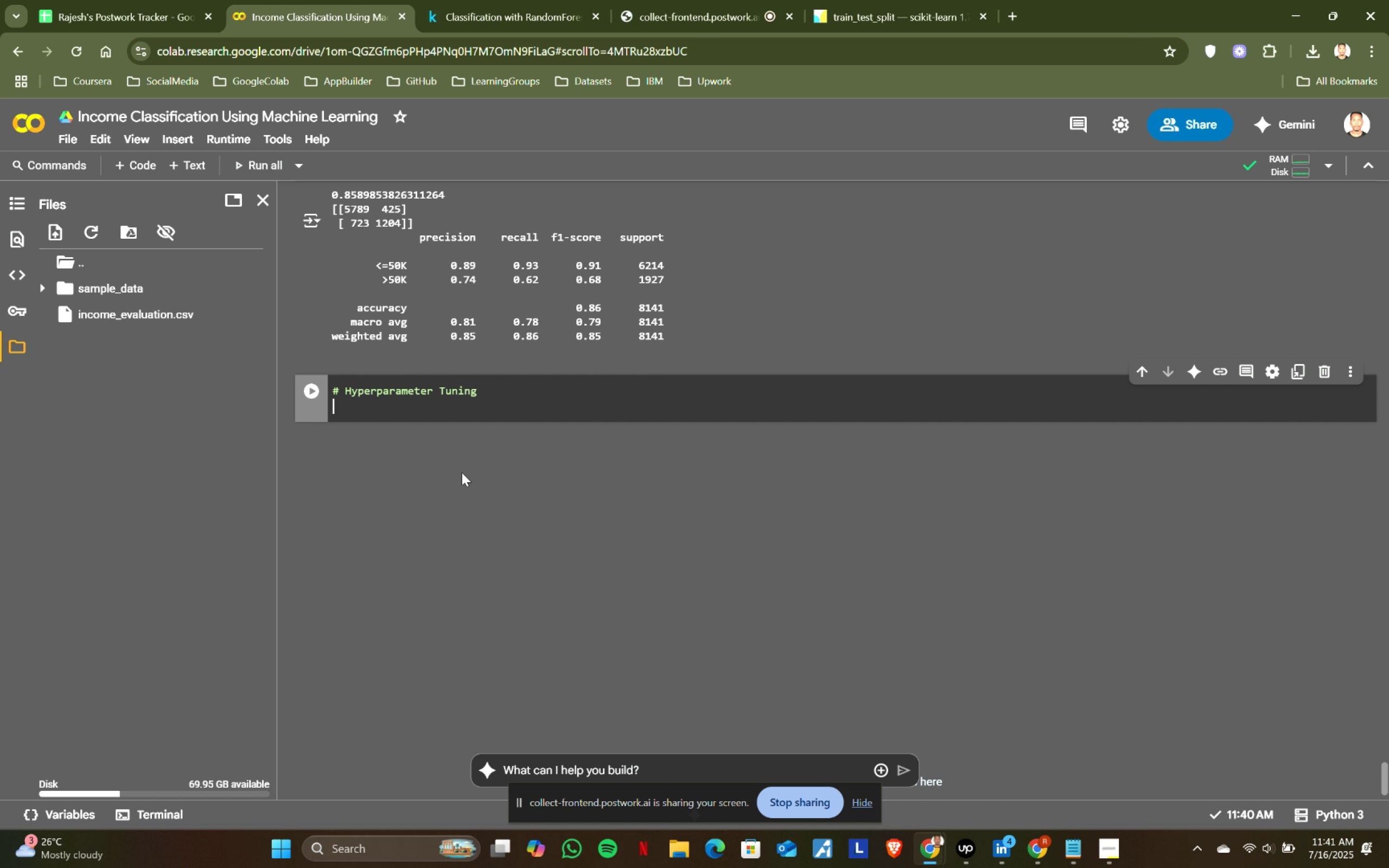 
type(rf_params = )
 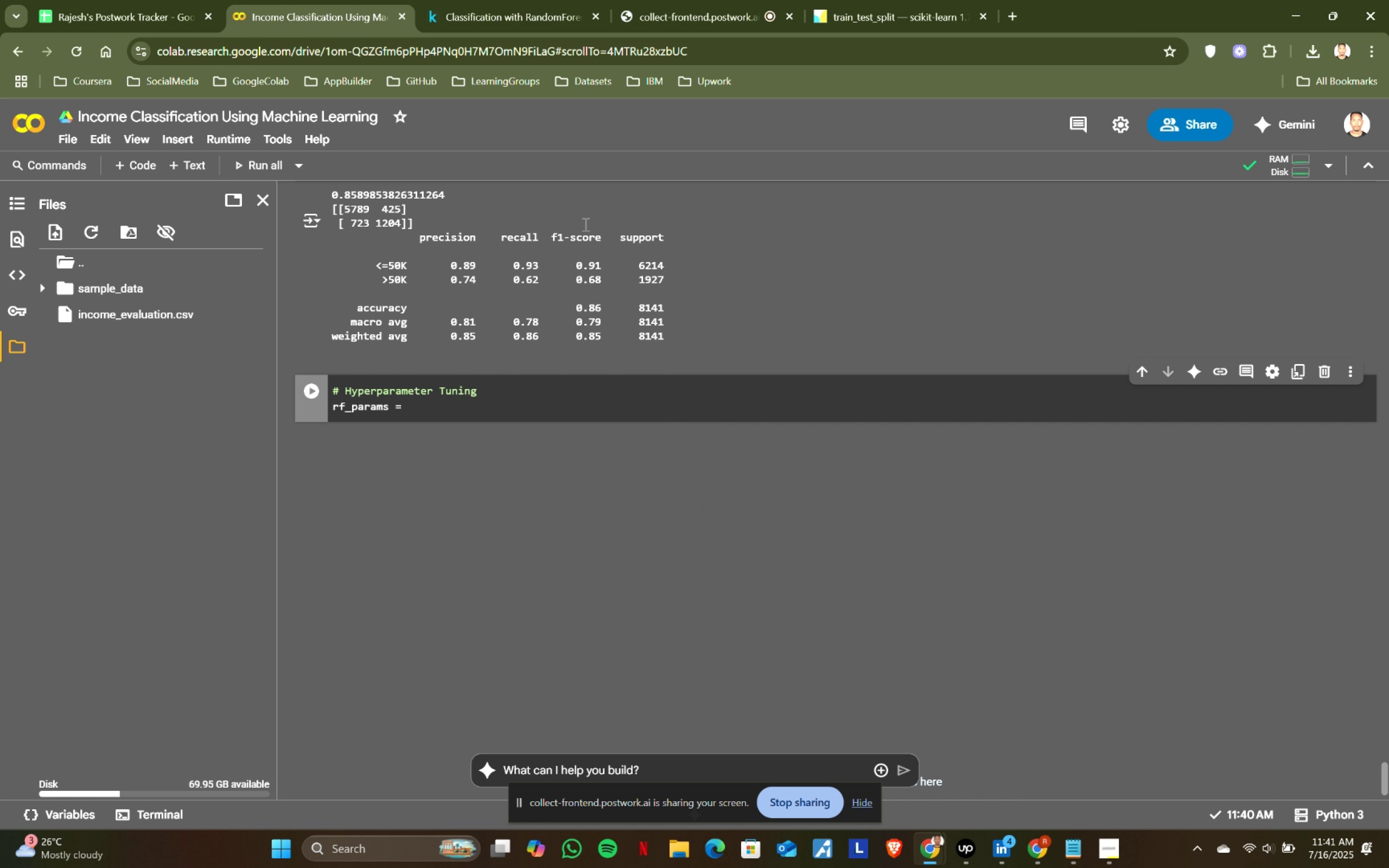 
left_click([494, 0])
 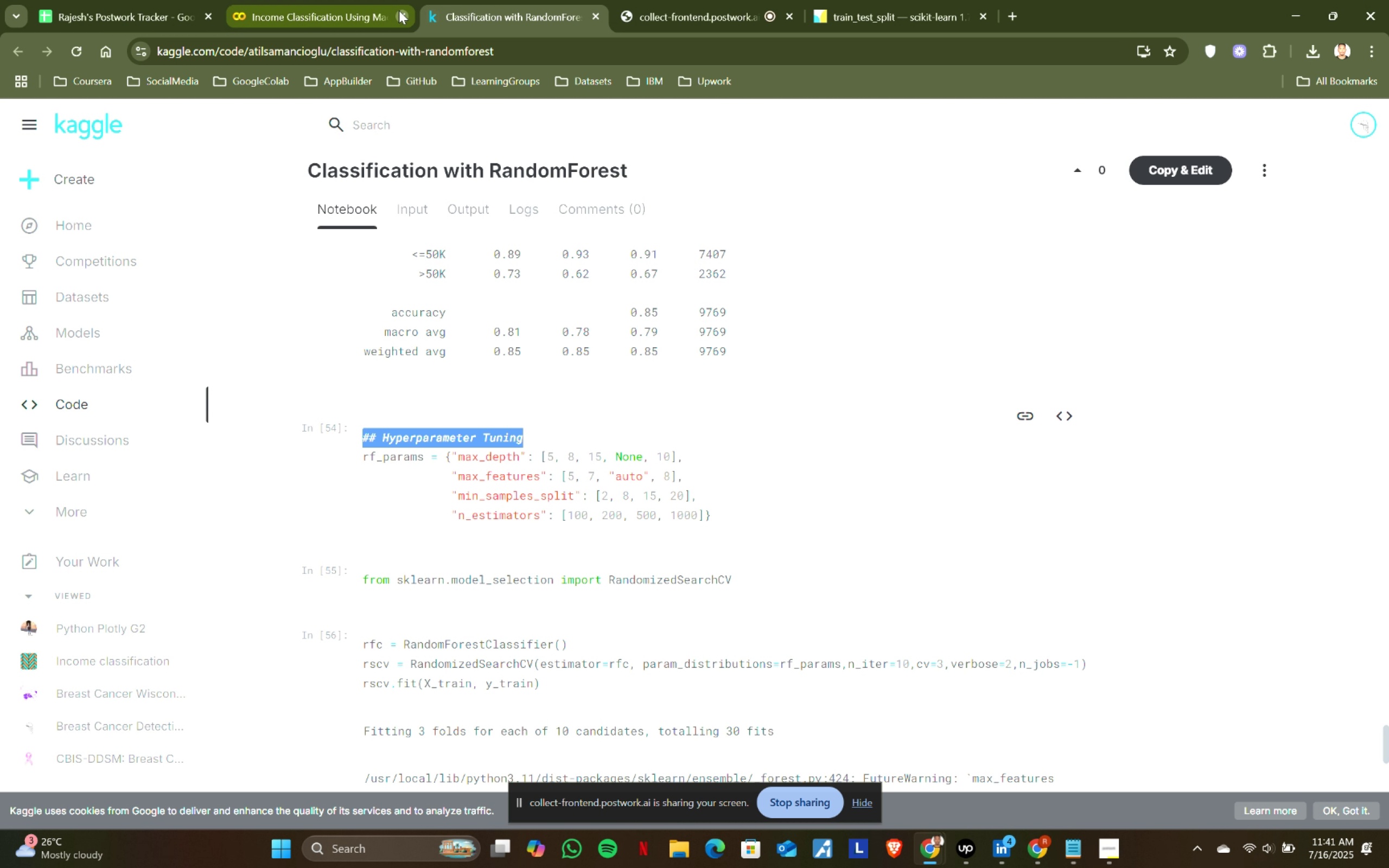 
left_click([343, 0])
 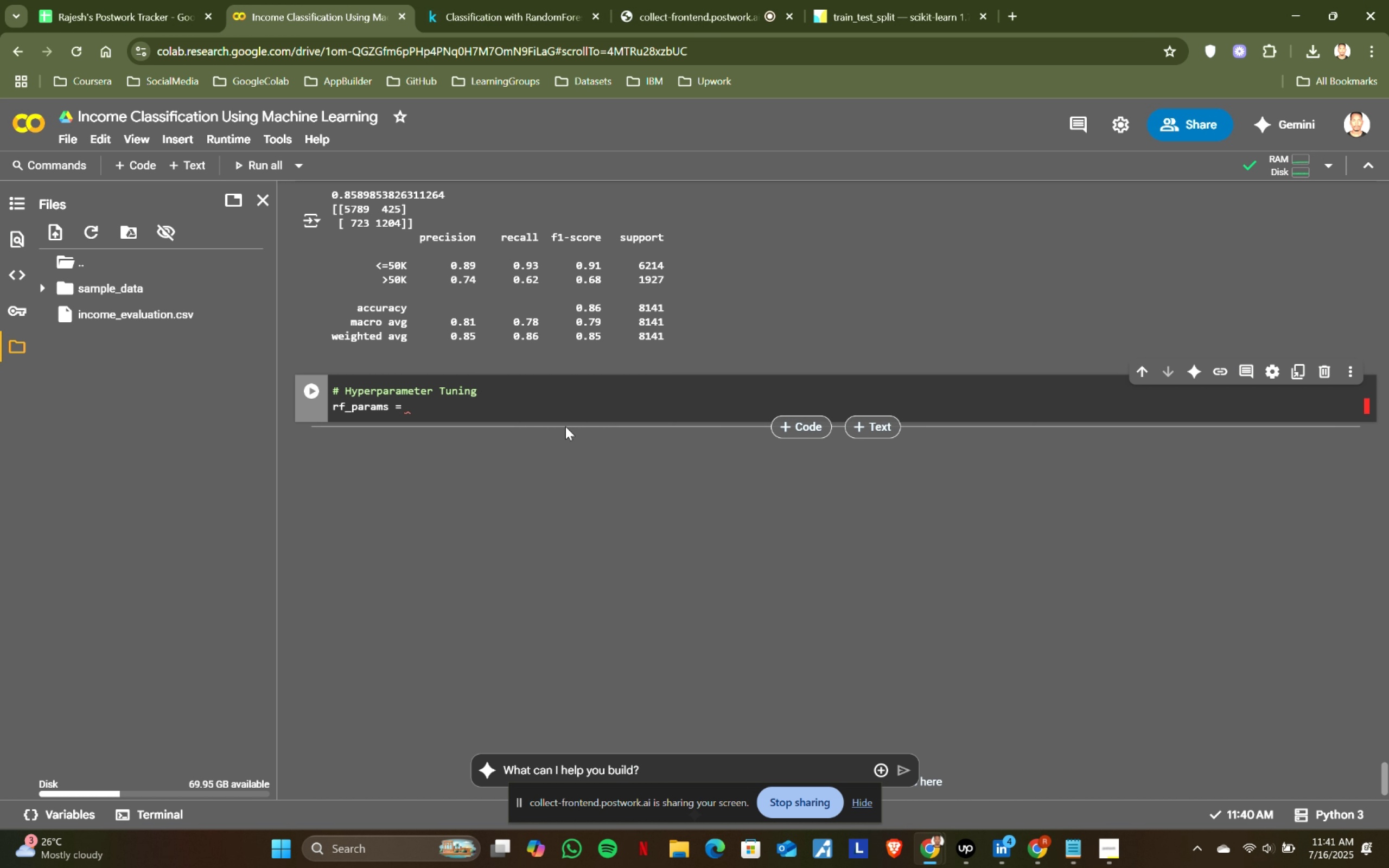 
key(Shift+BracketLeft)
 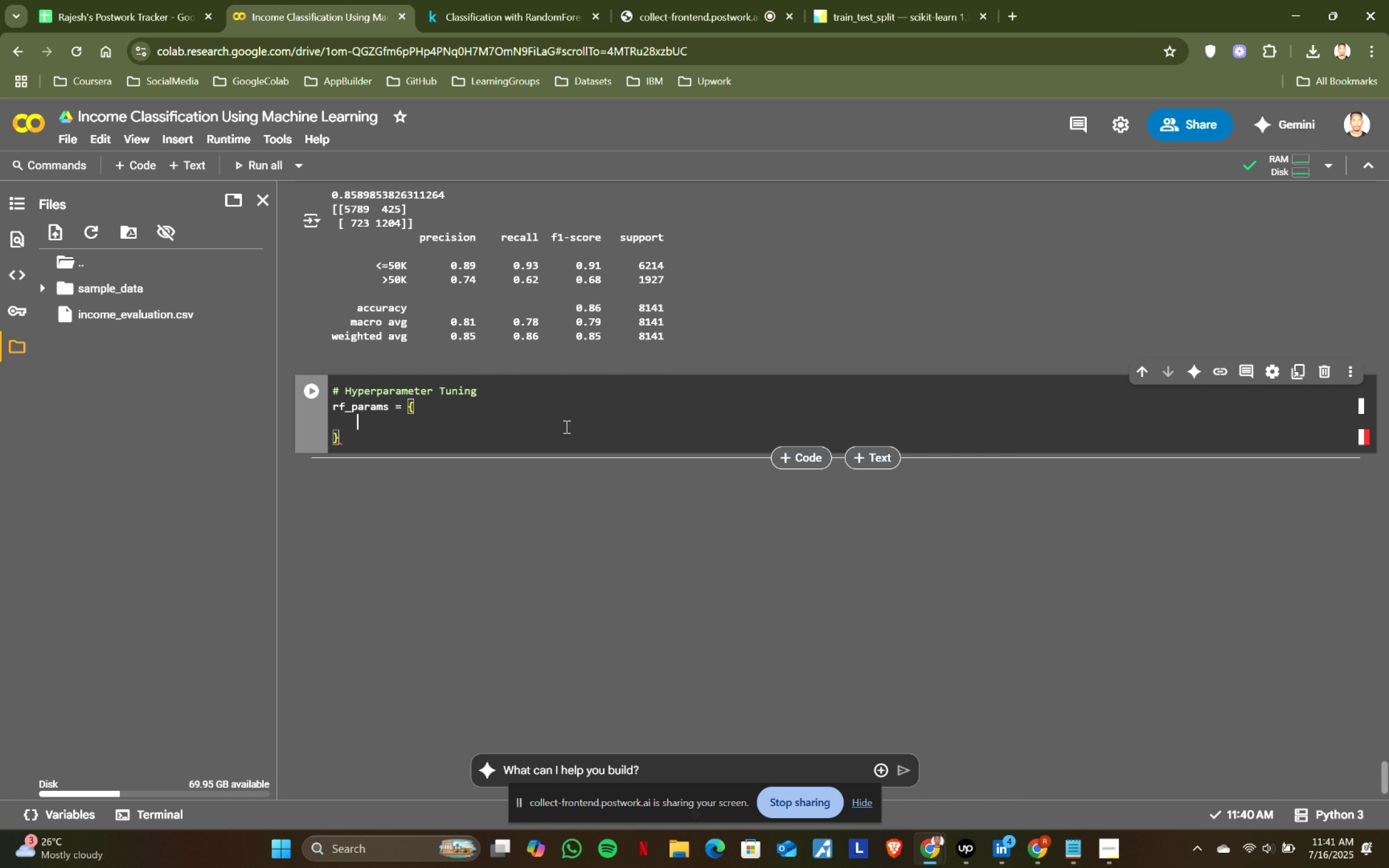 
key(Enter)
 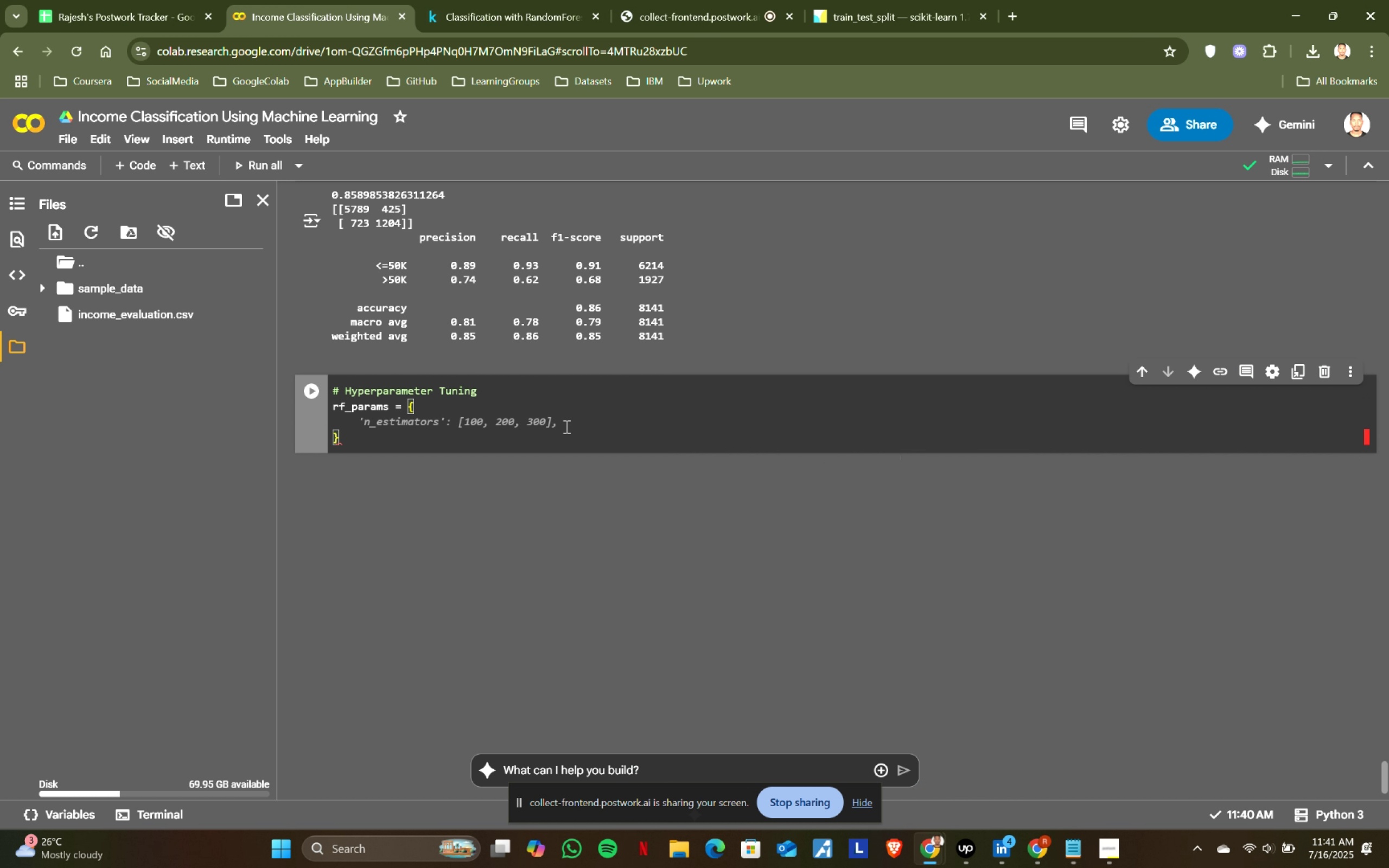 
type(max_depth = )
 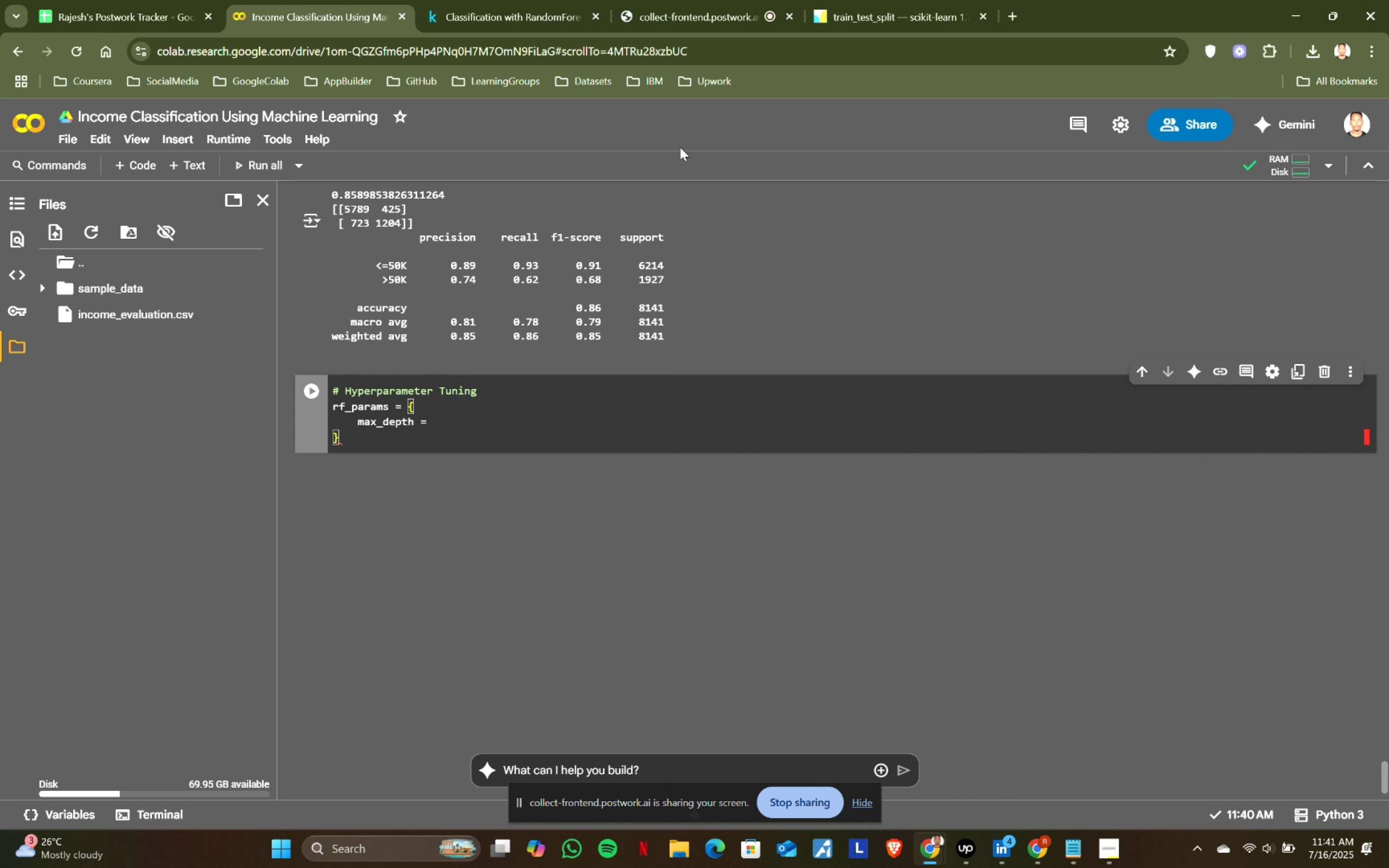 
left_click([529, 0])
 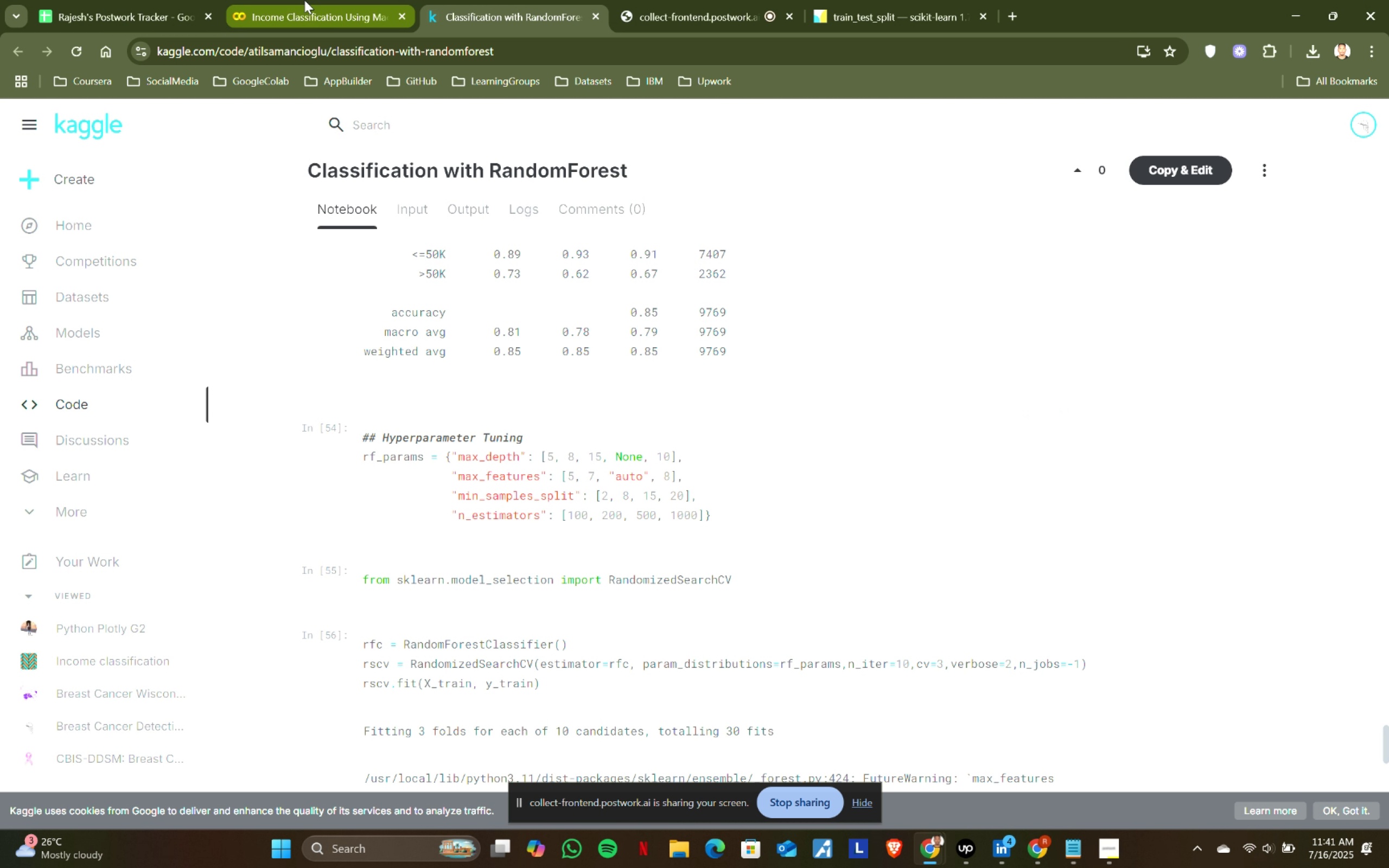 
left_click([304, 0])
 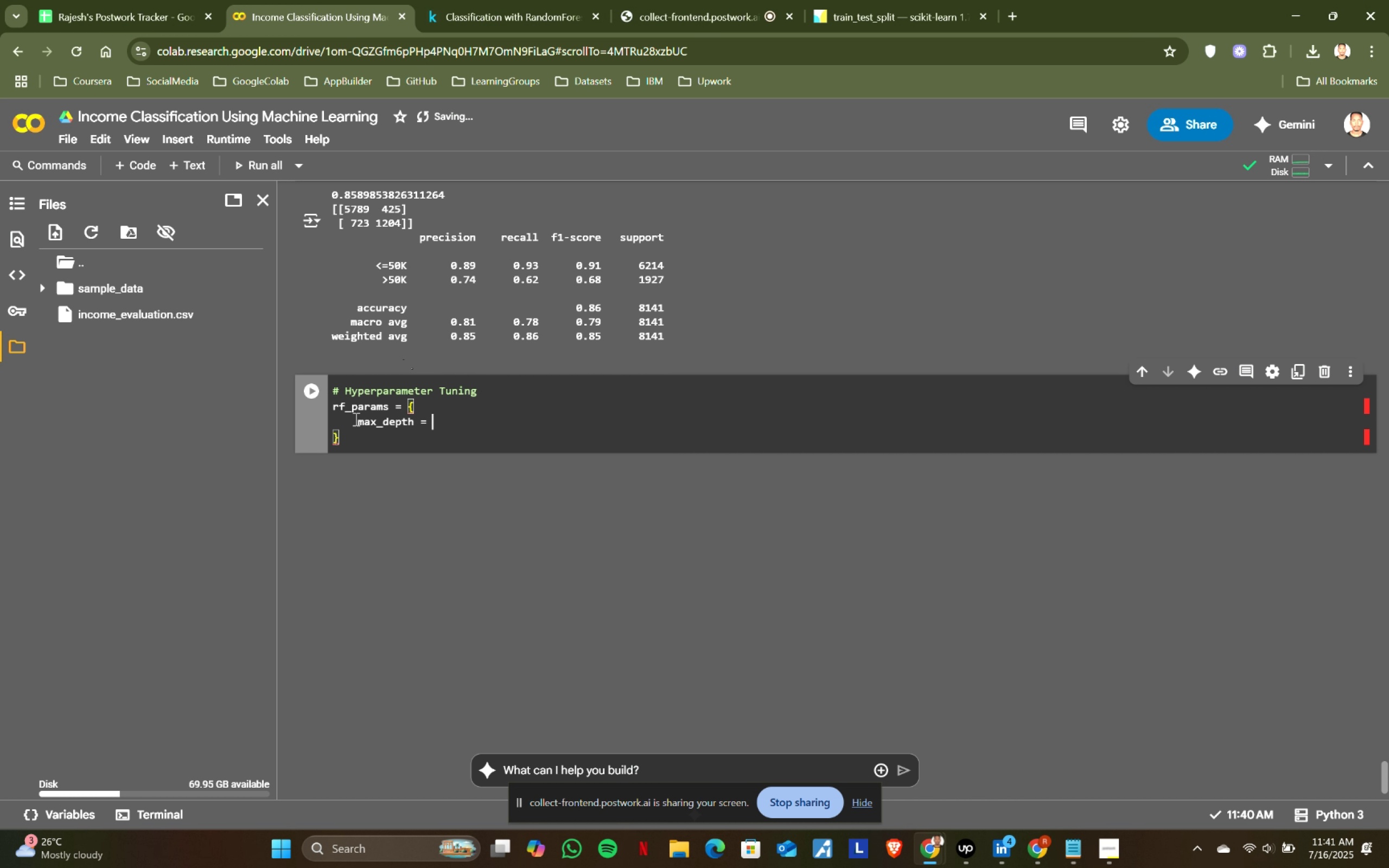 
left_click([359, 418])
 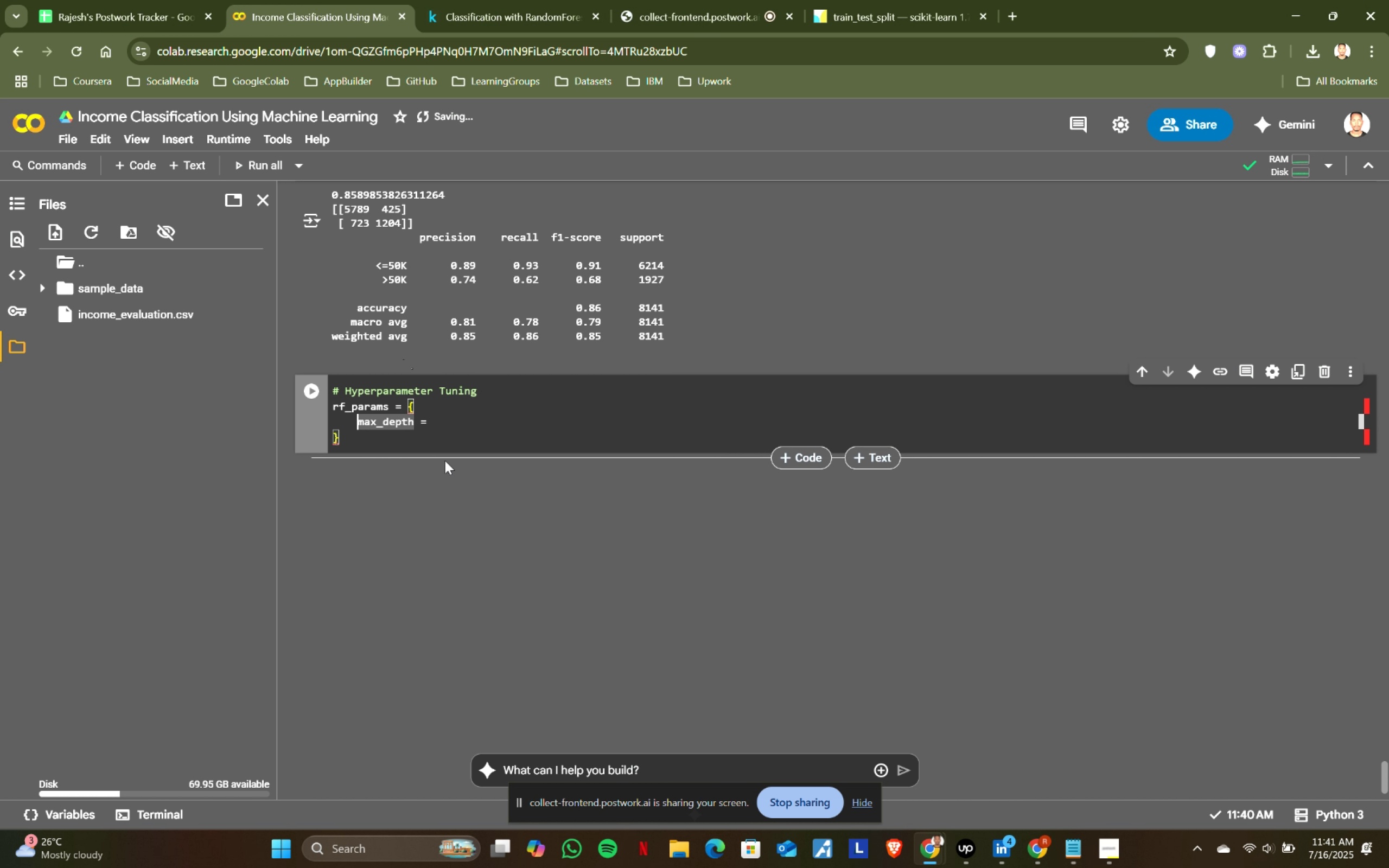 
key(Shift+ShiftRight)
 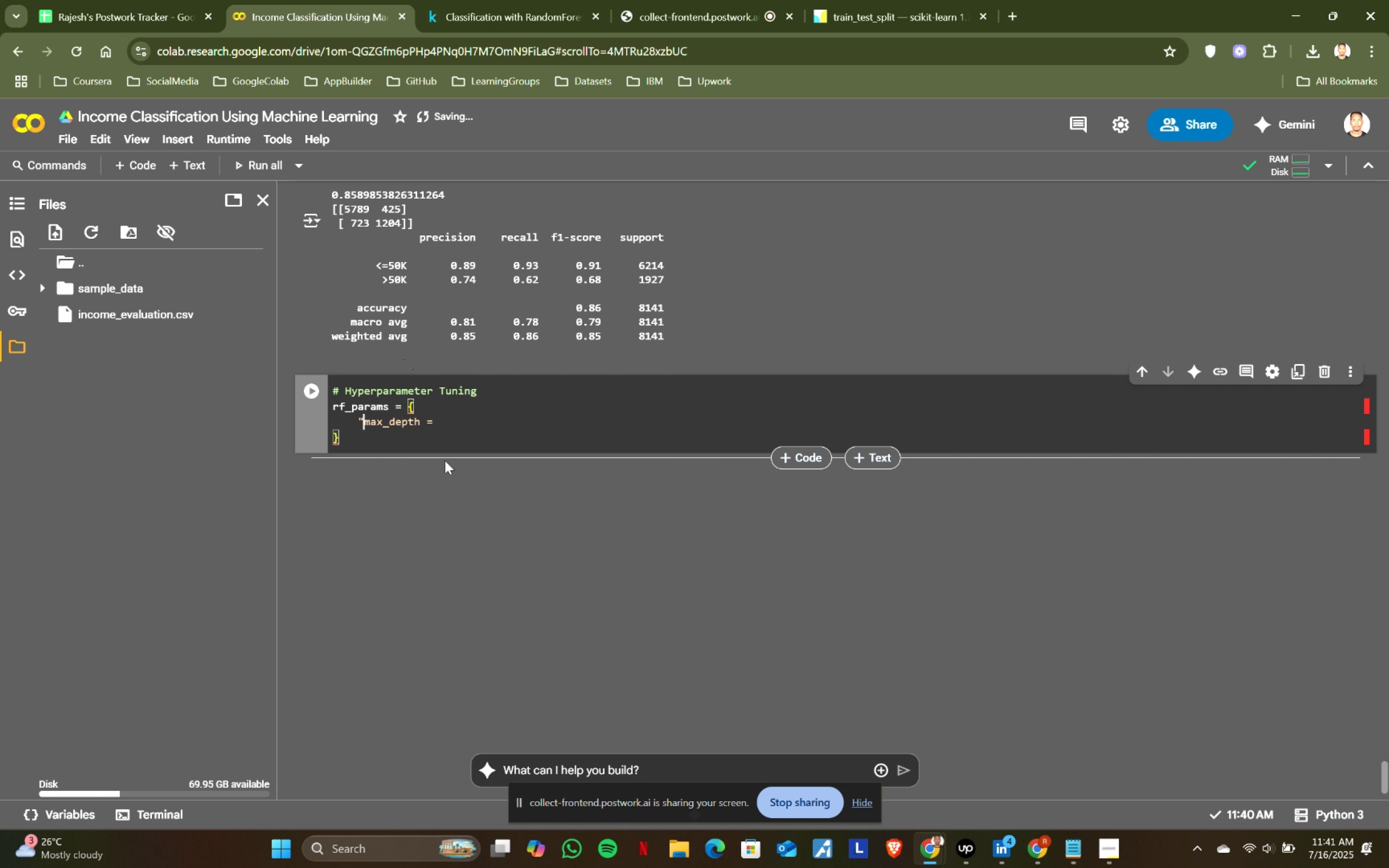 
key(Shift+Quote)
 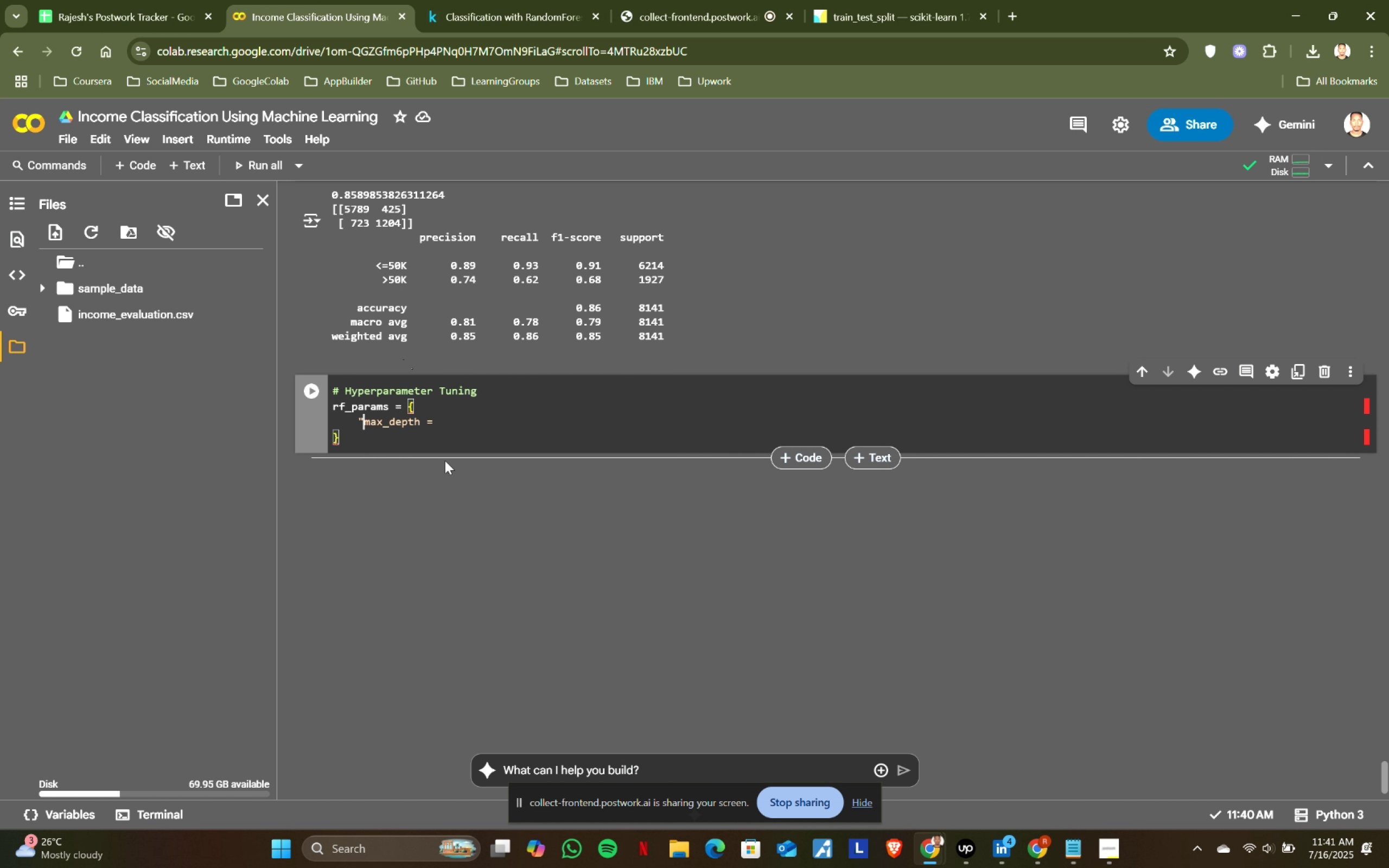 
hold_key(key=ArrowRight, duration=0.77)
 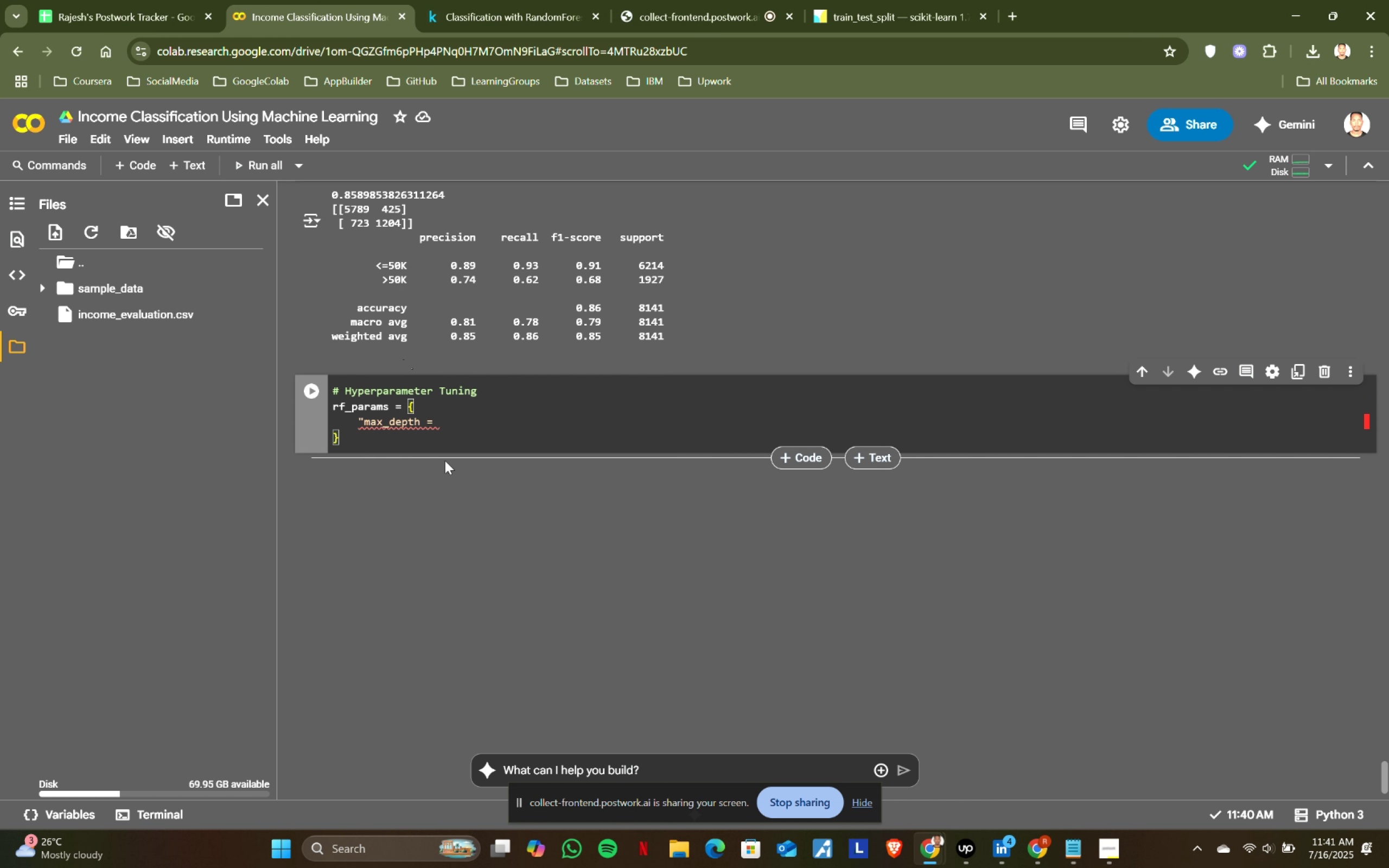 
key(ArrowLeft)
 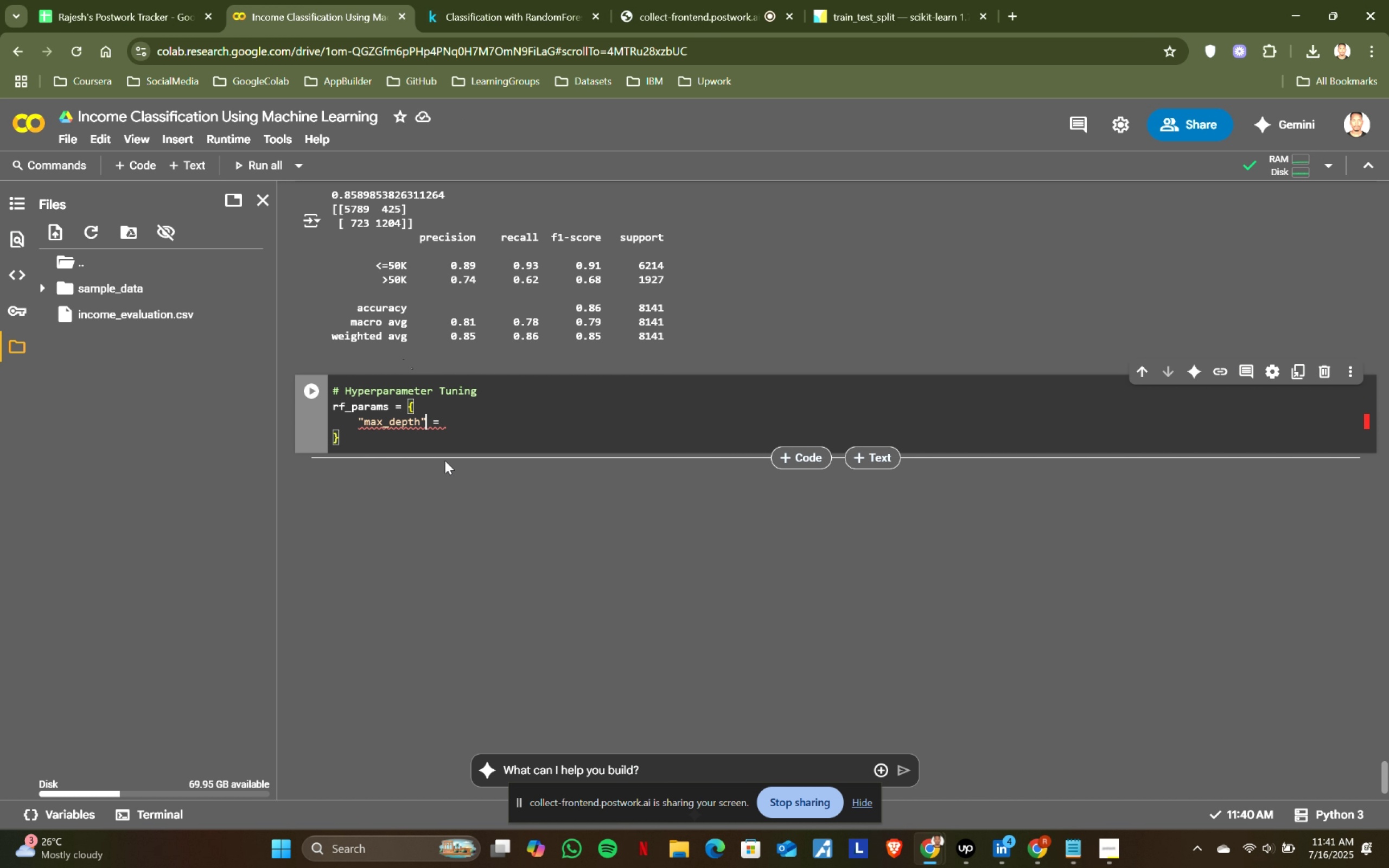 
key(Shift+ShiftRight)
 